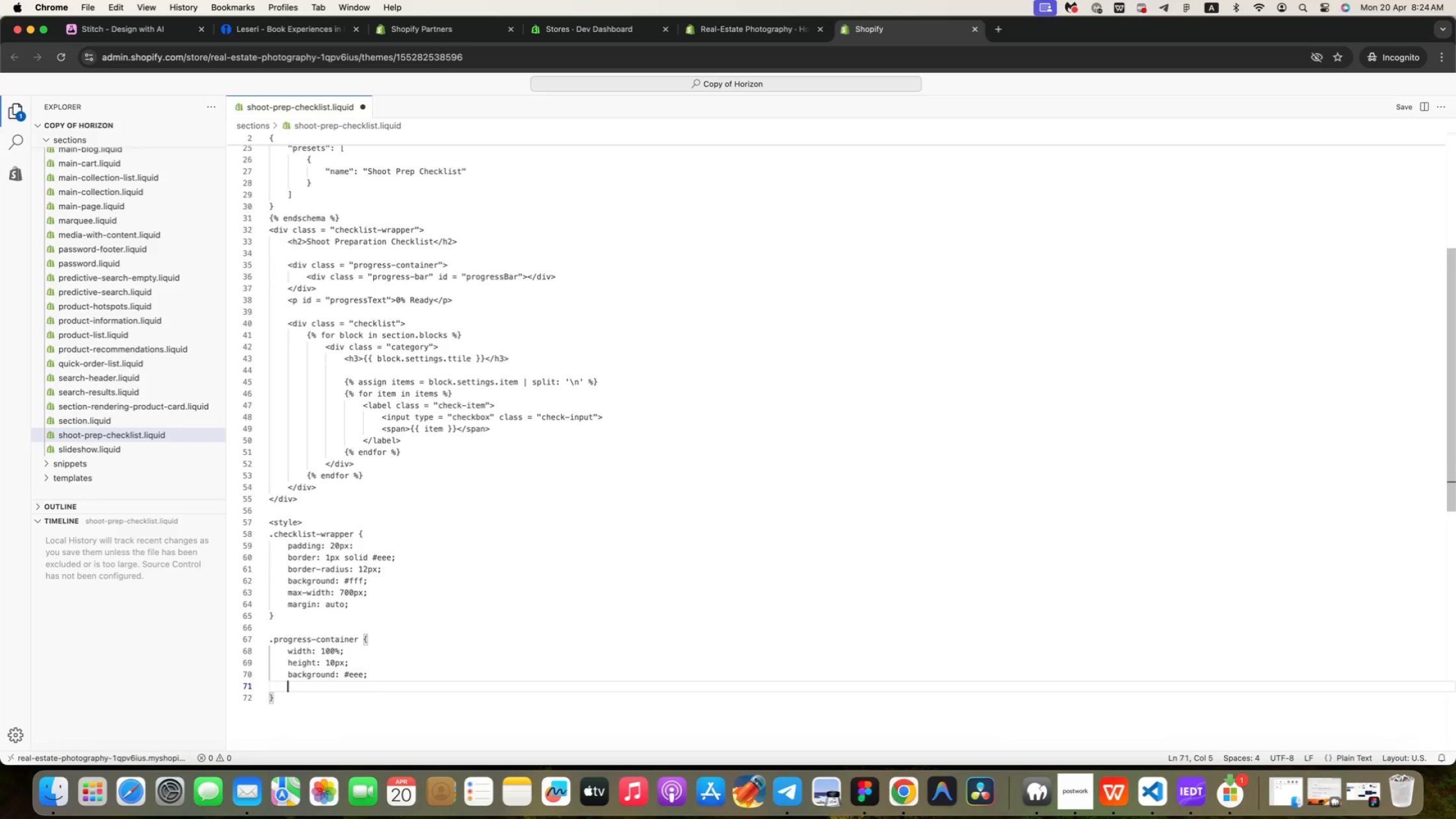 
key(Enter)
 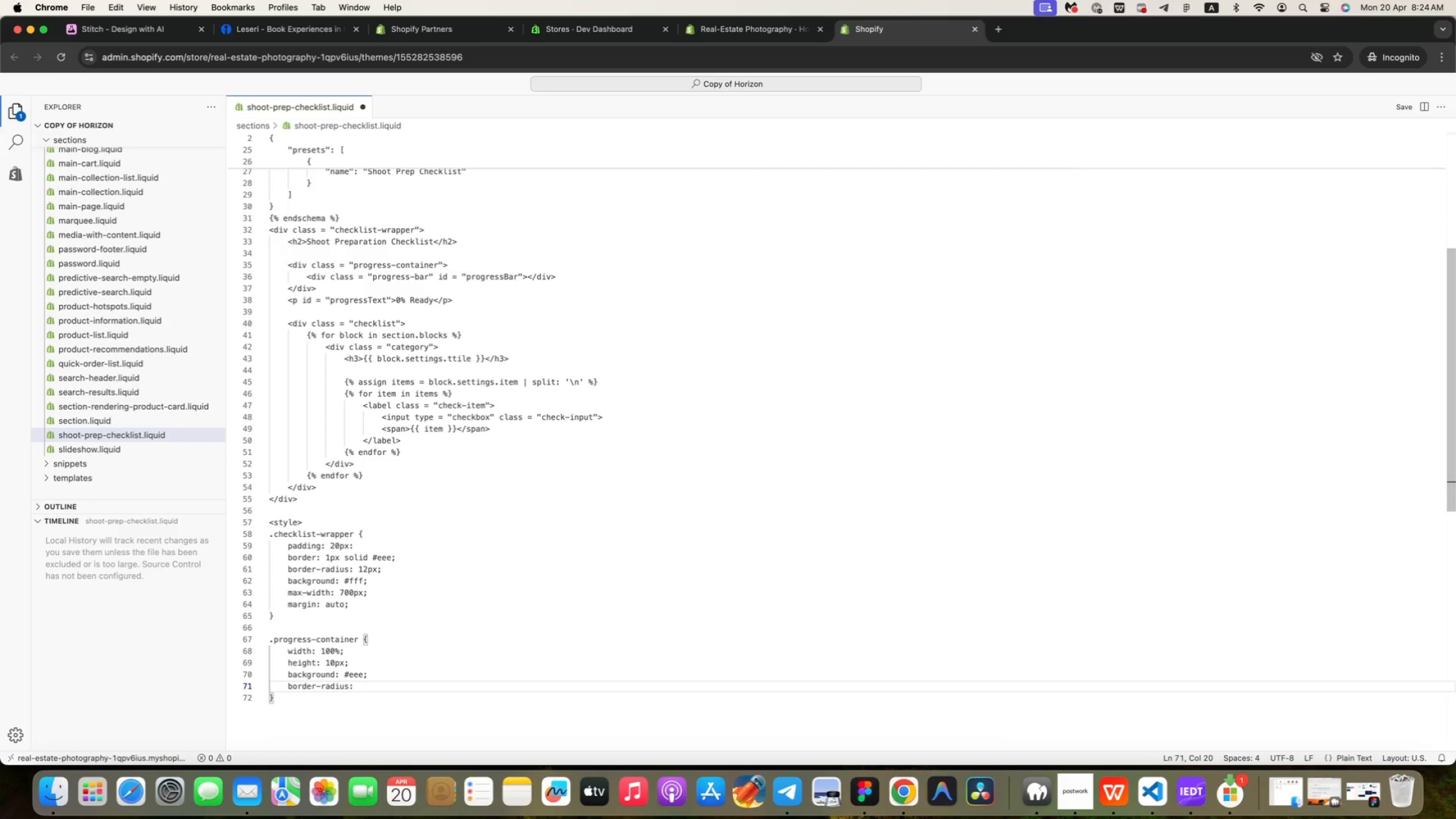 
type(: 5px;)
 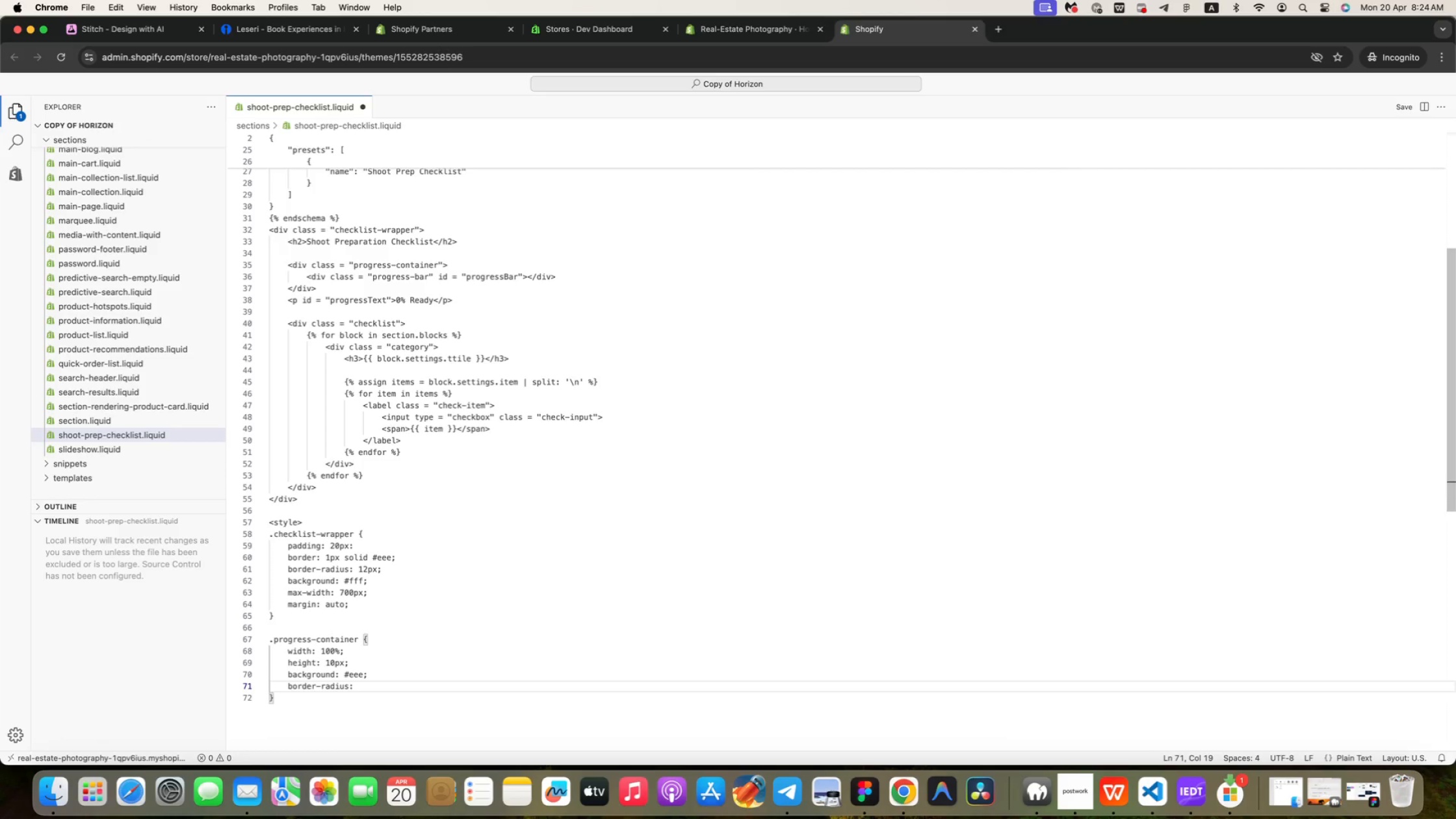 
key(Enter)
 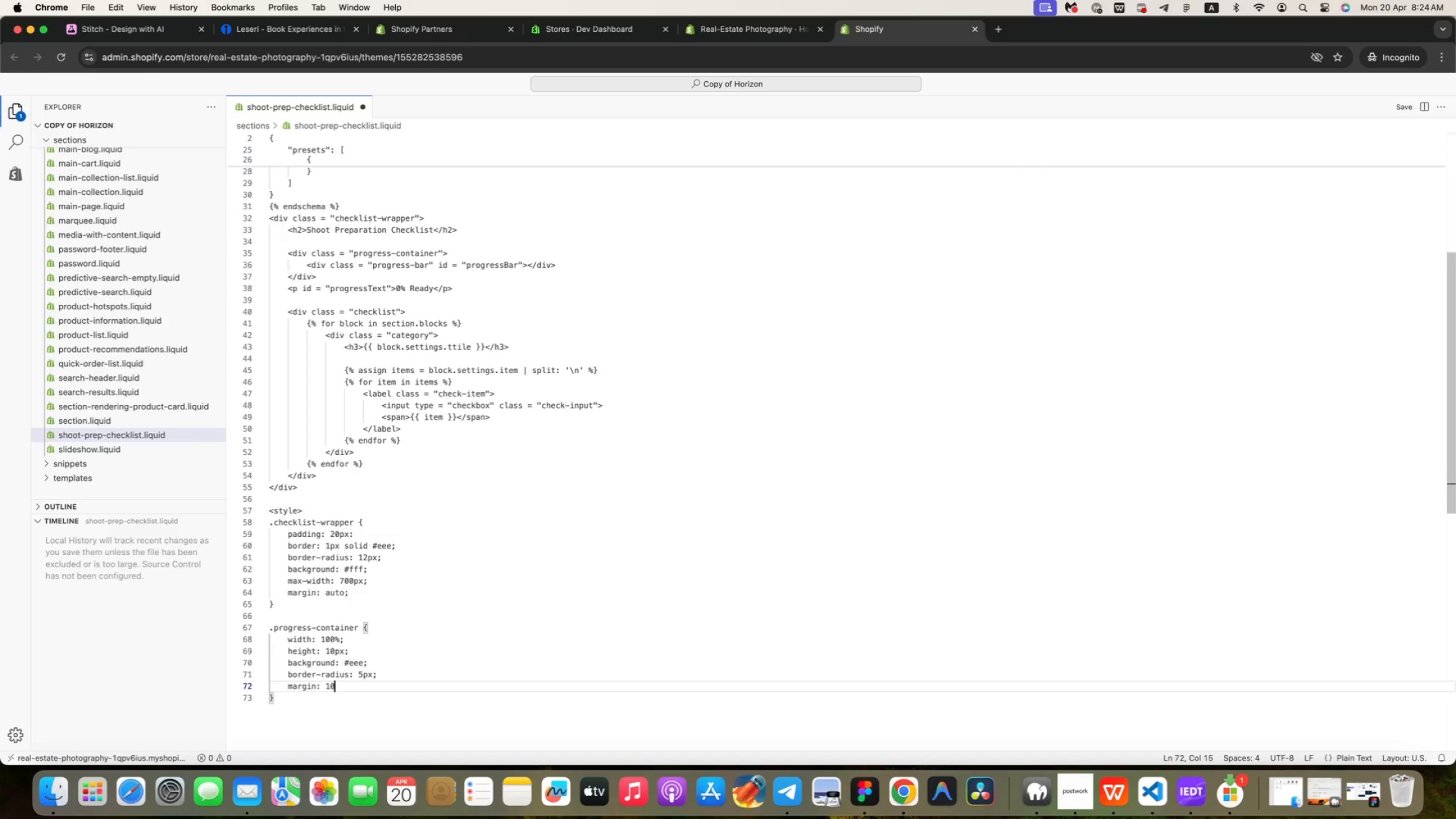 
type(margin: 10px 0;)
 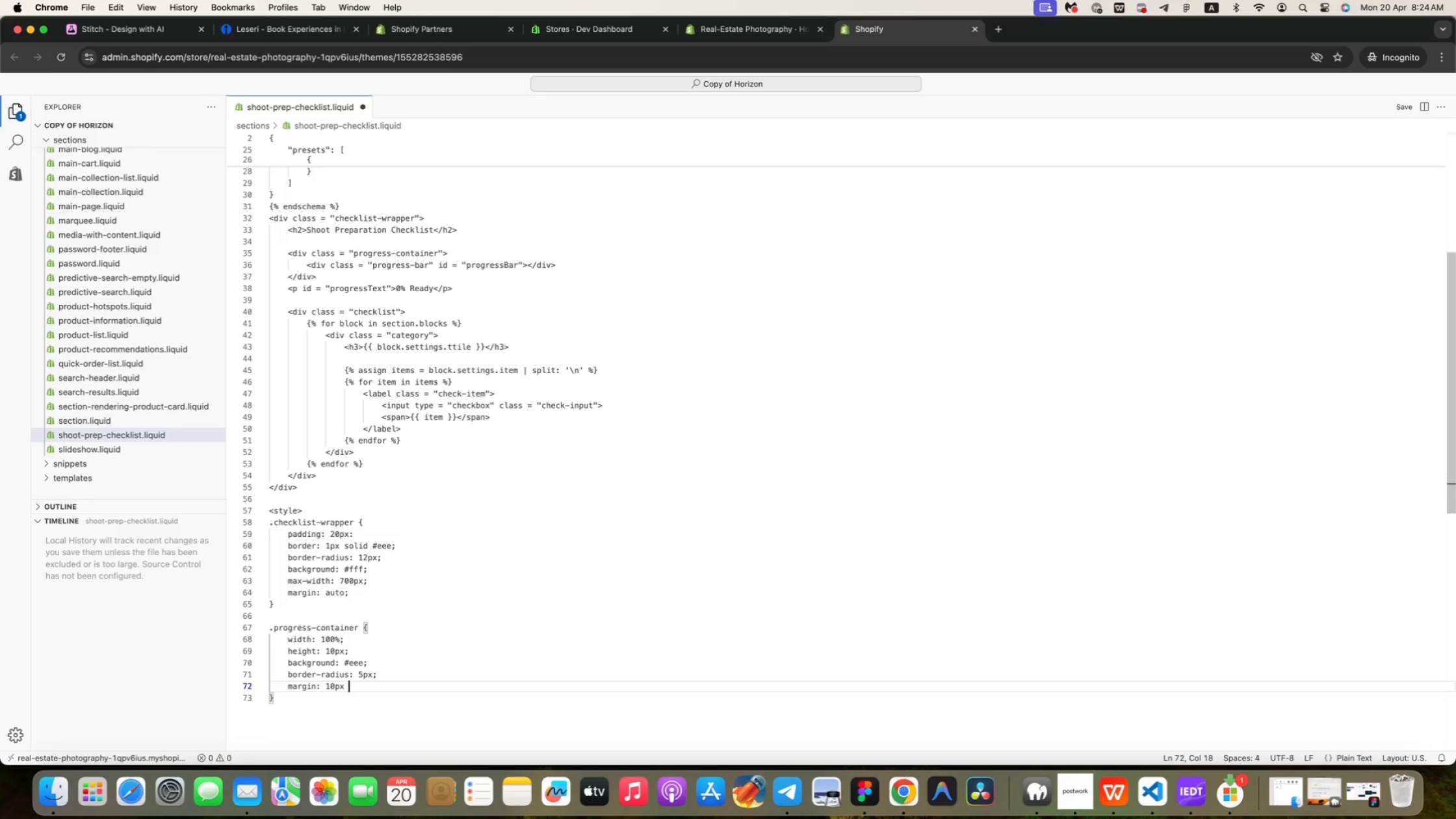 
key(Enter)
 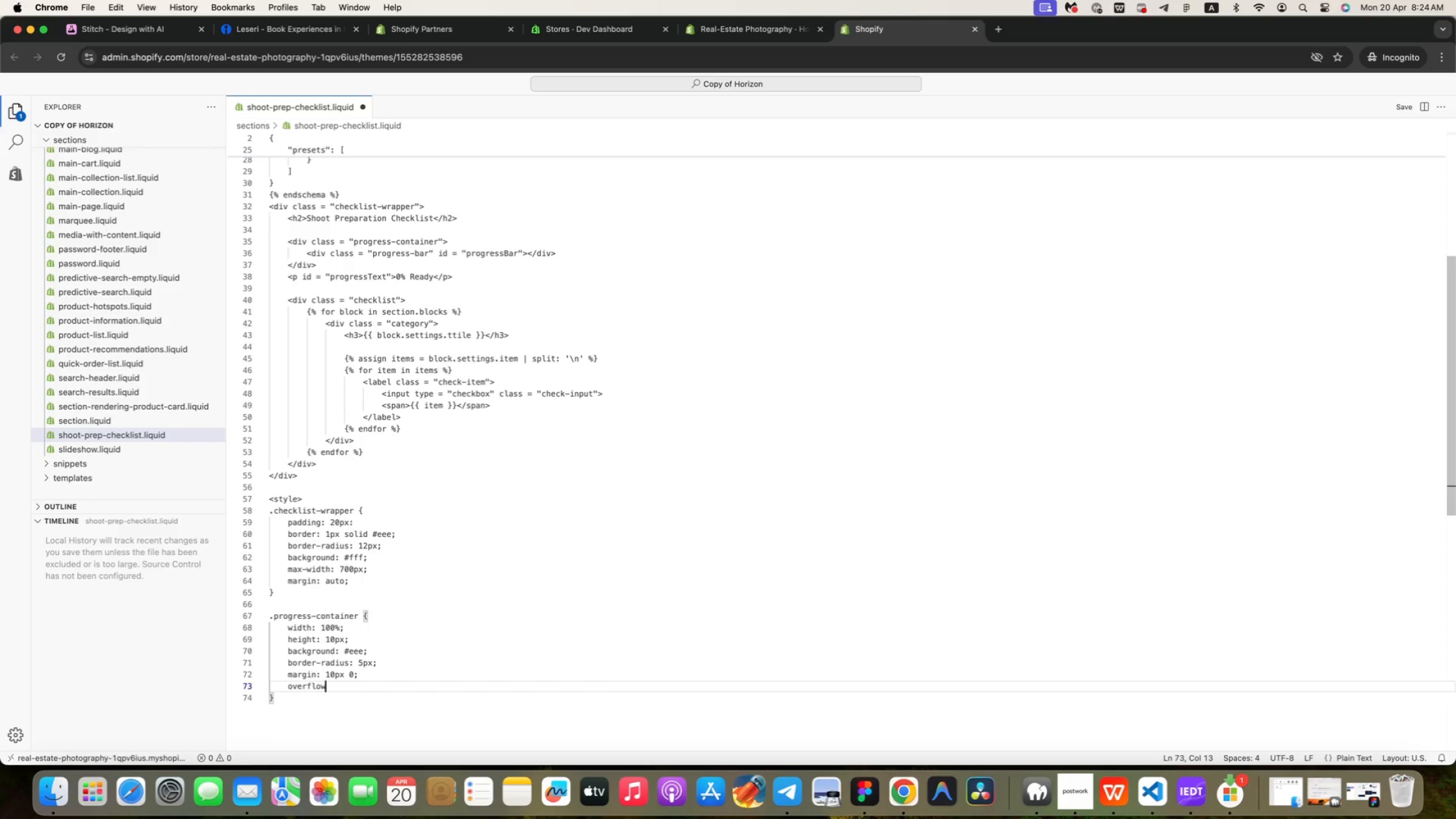 
type(overfloww)
key(Backspace)
 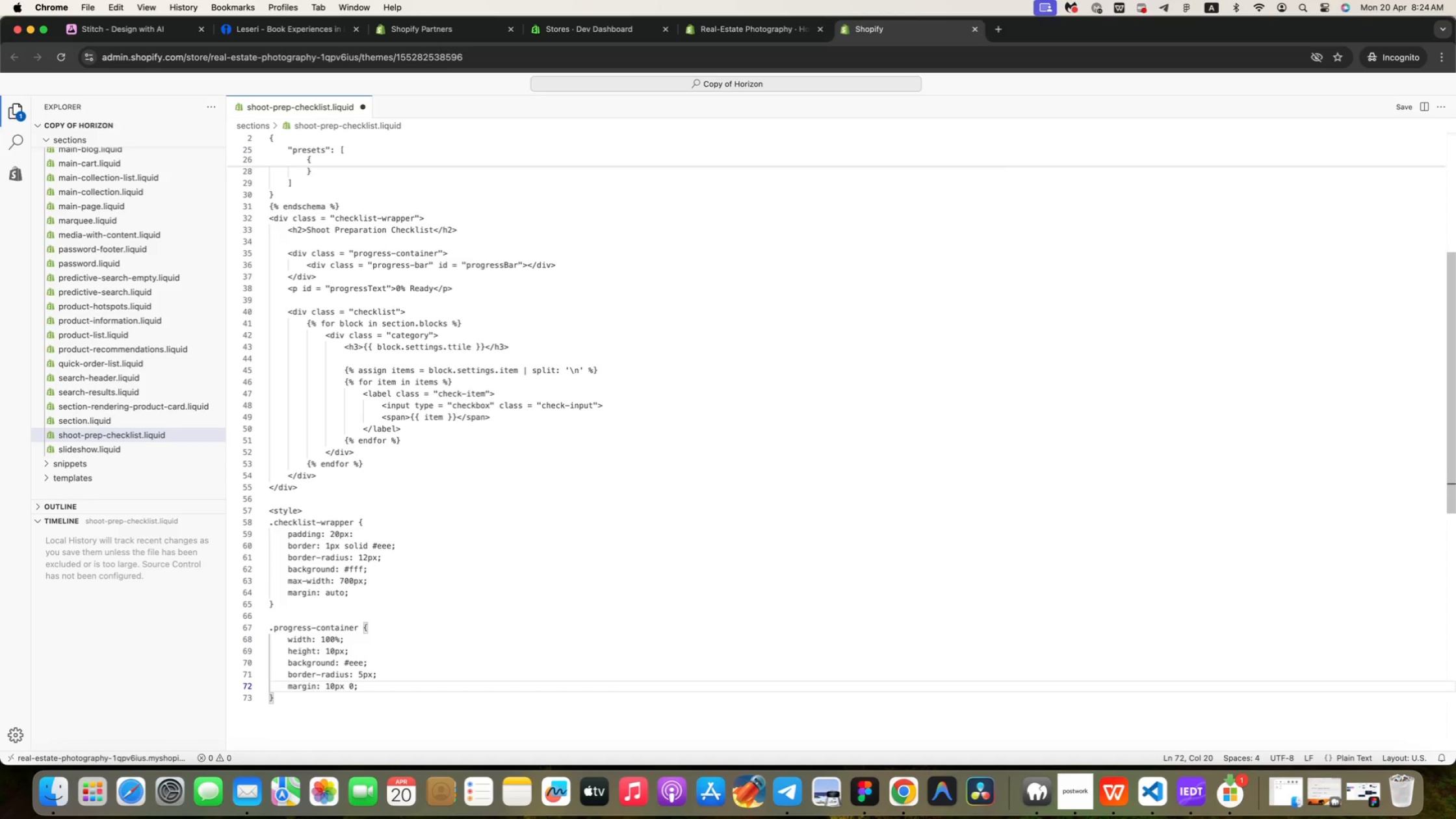 
type(: hidden;)
 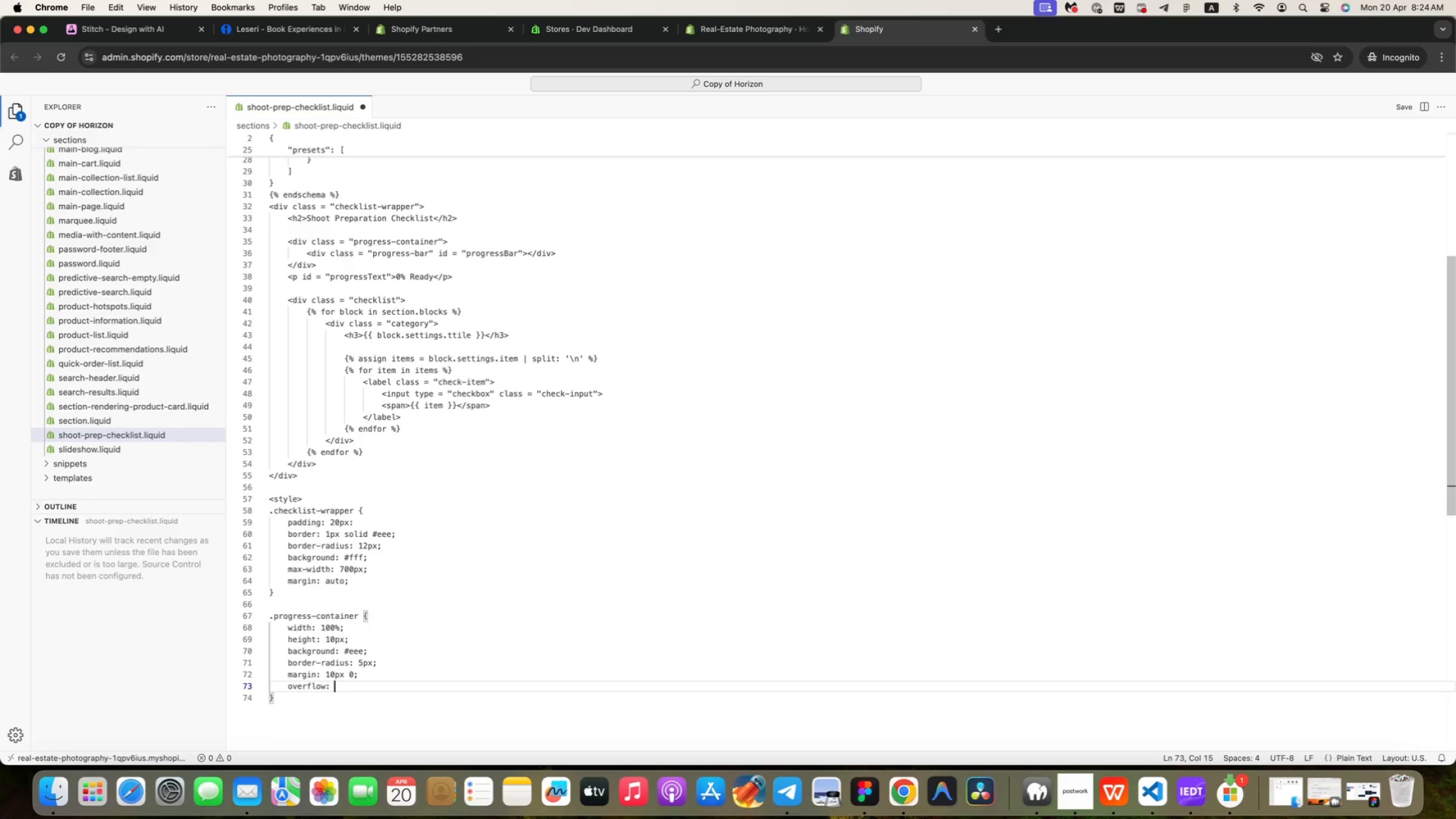 
key(ArrowDown)
 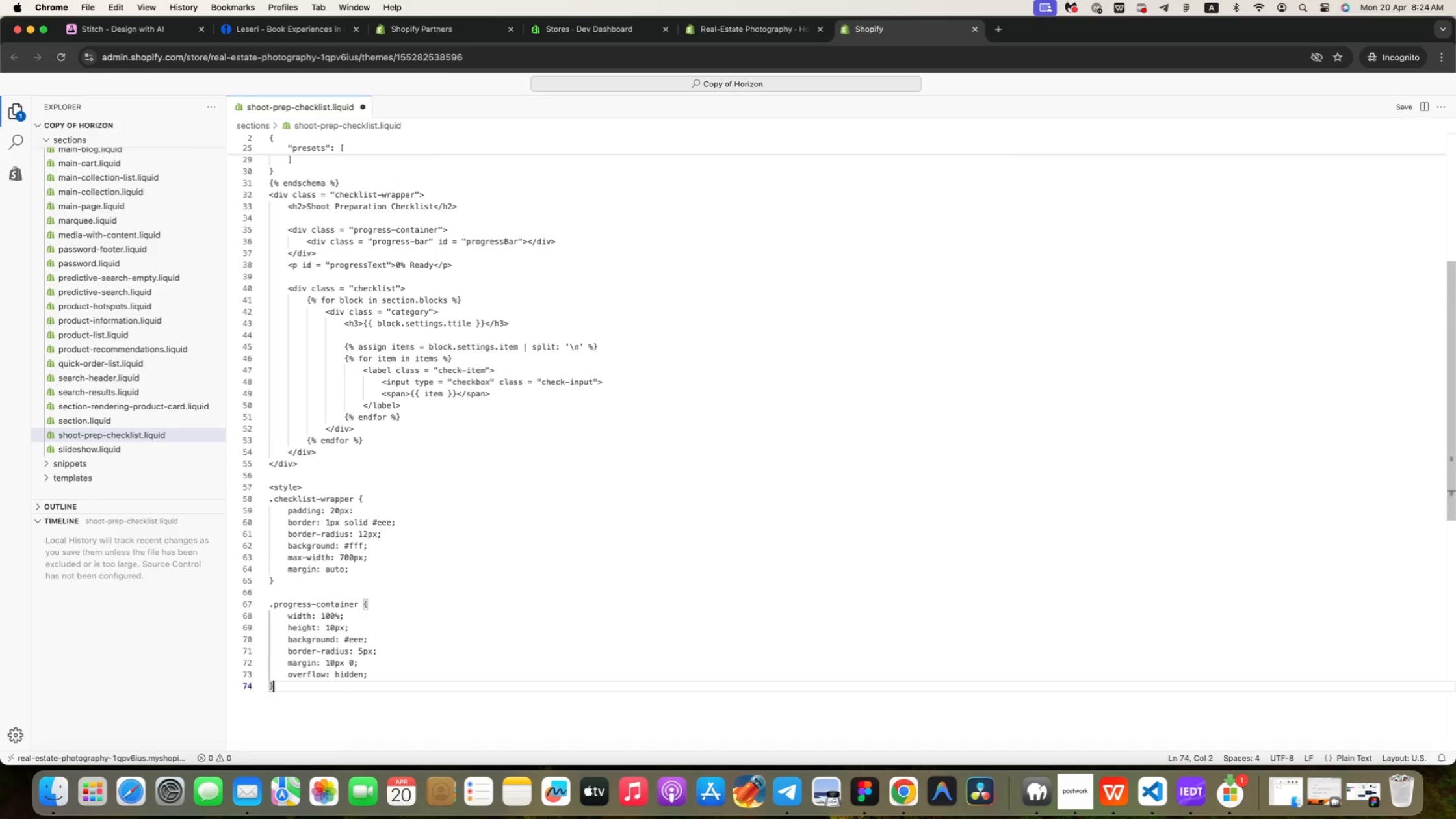 
key(Enter)
 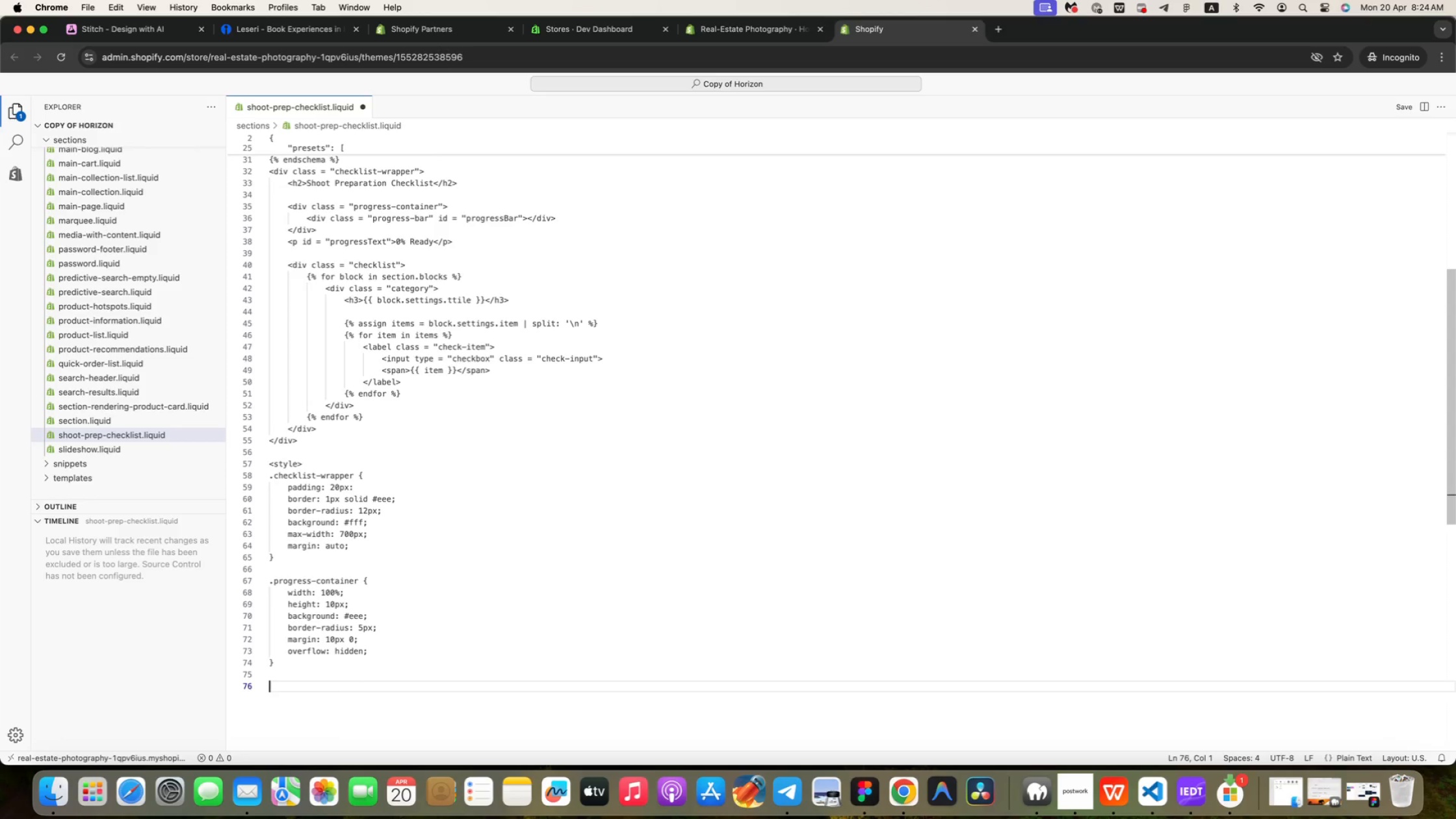 
key(Enter)
 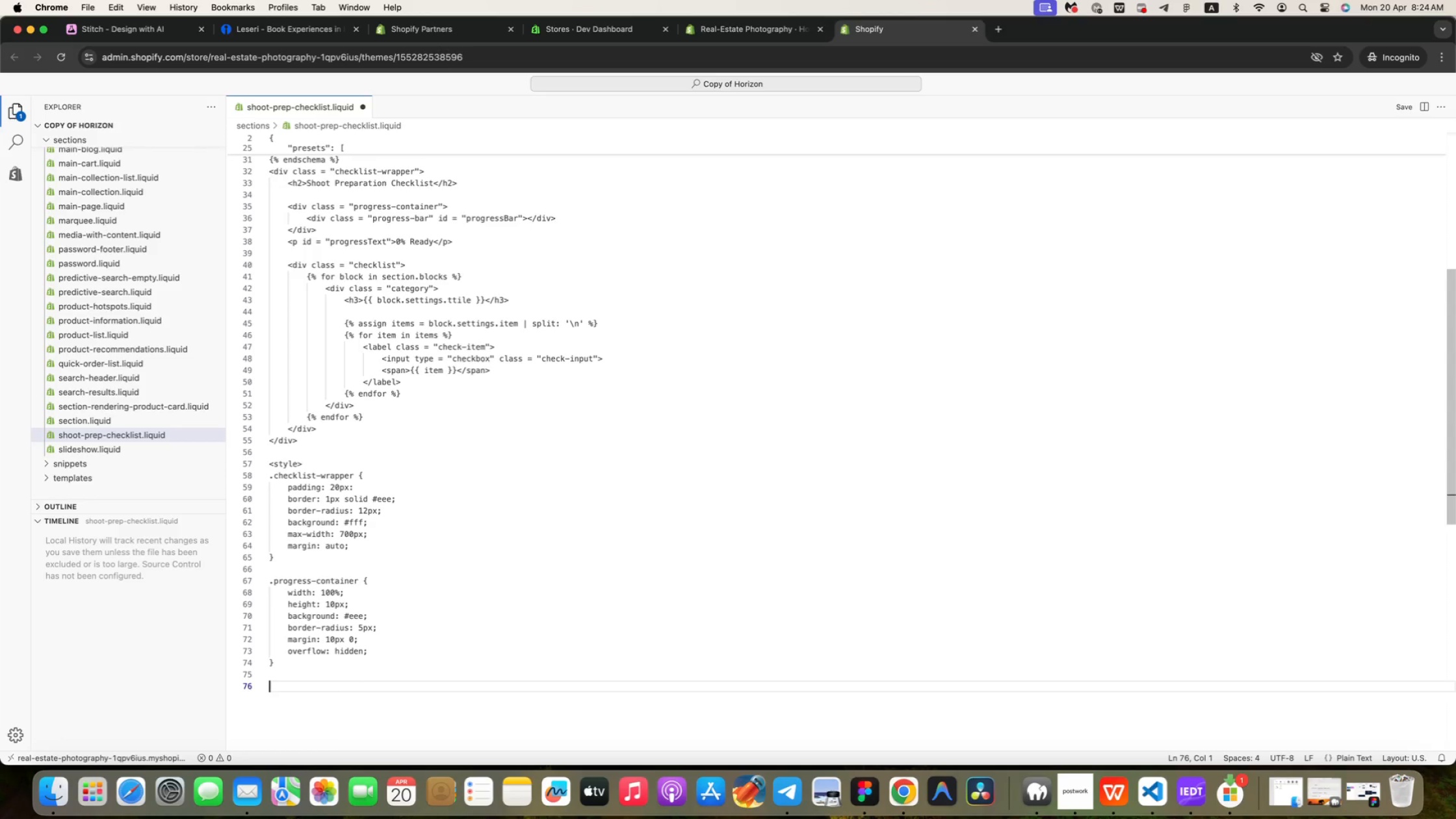 
type(.pr)
 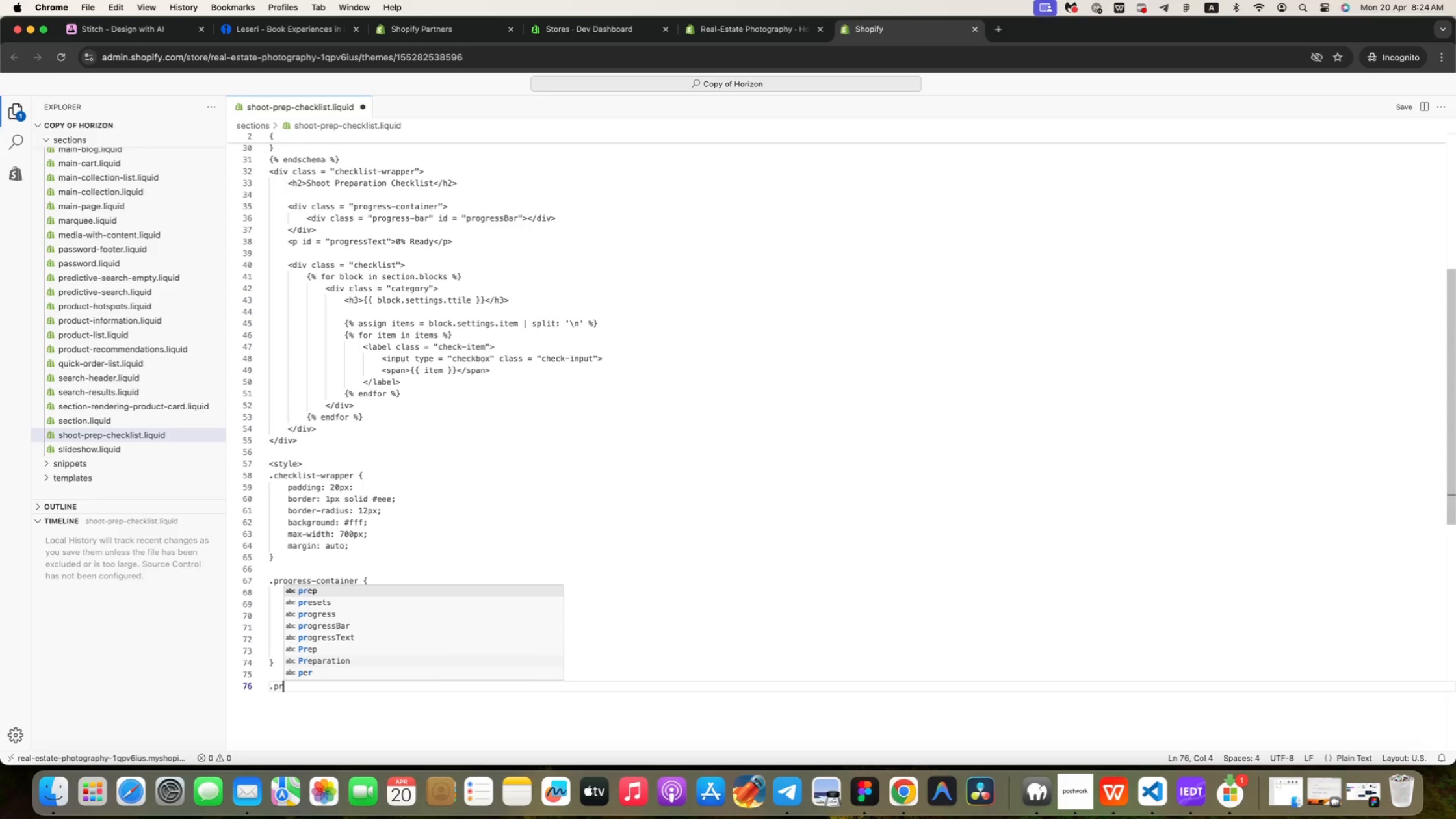 
key(ArrowDown)
 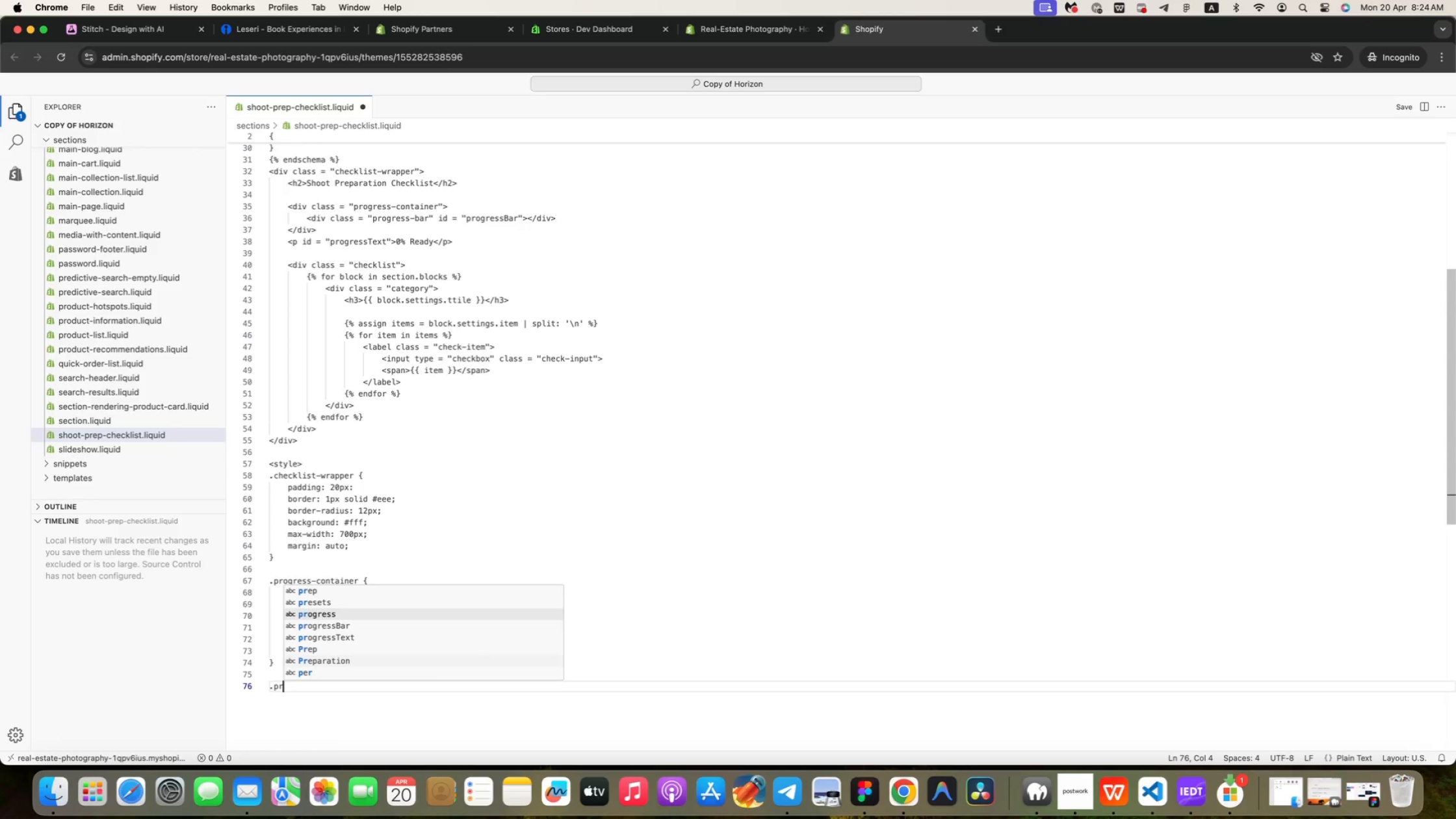 
key(ArrowDown)
 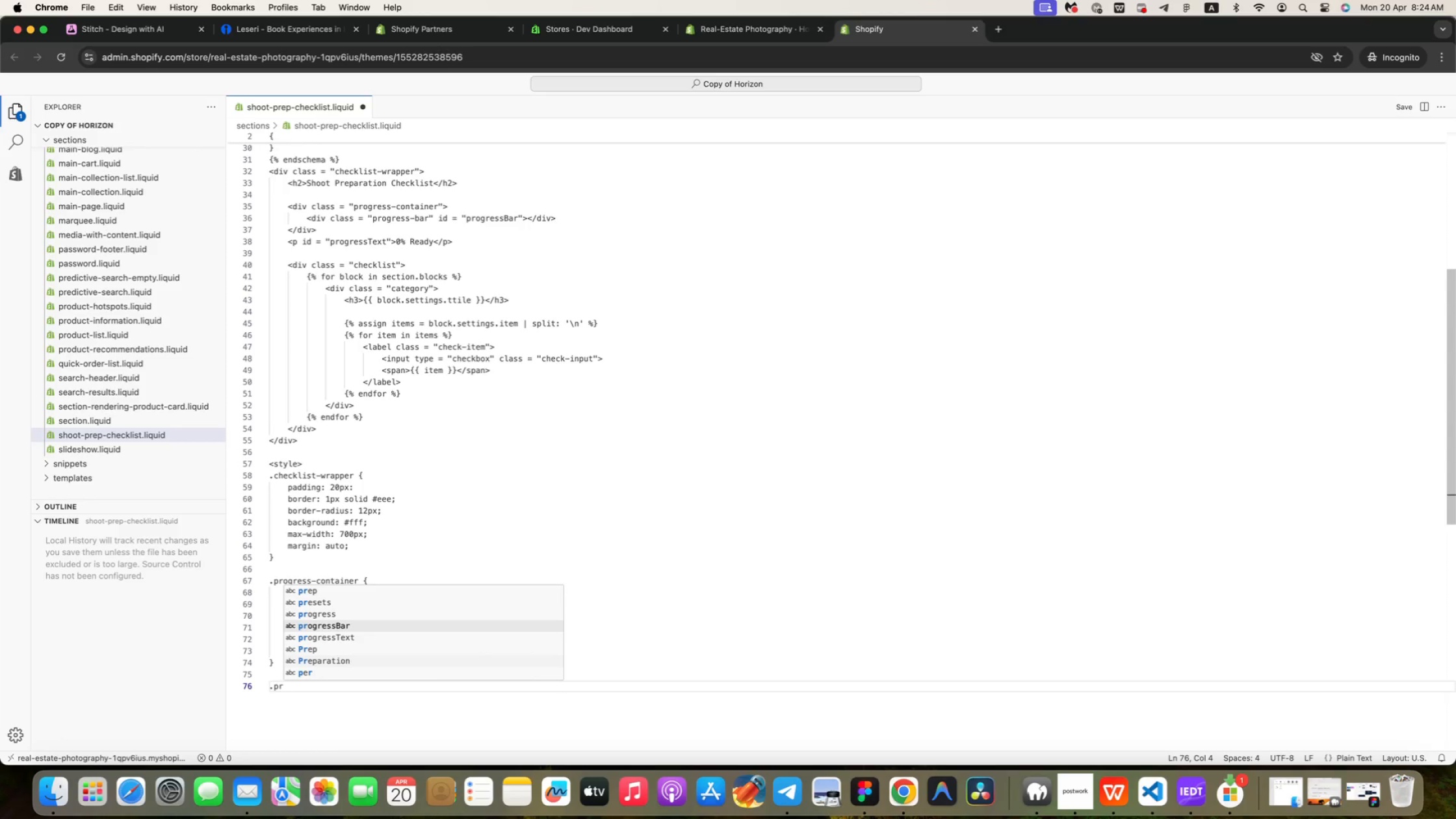 
key(ArrowDown)
 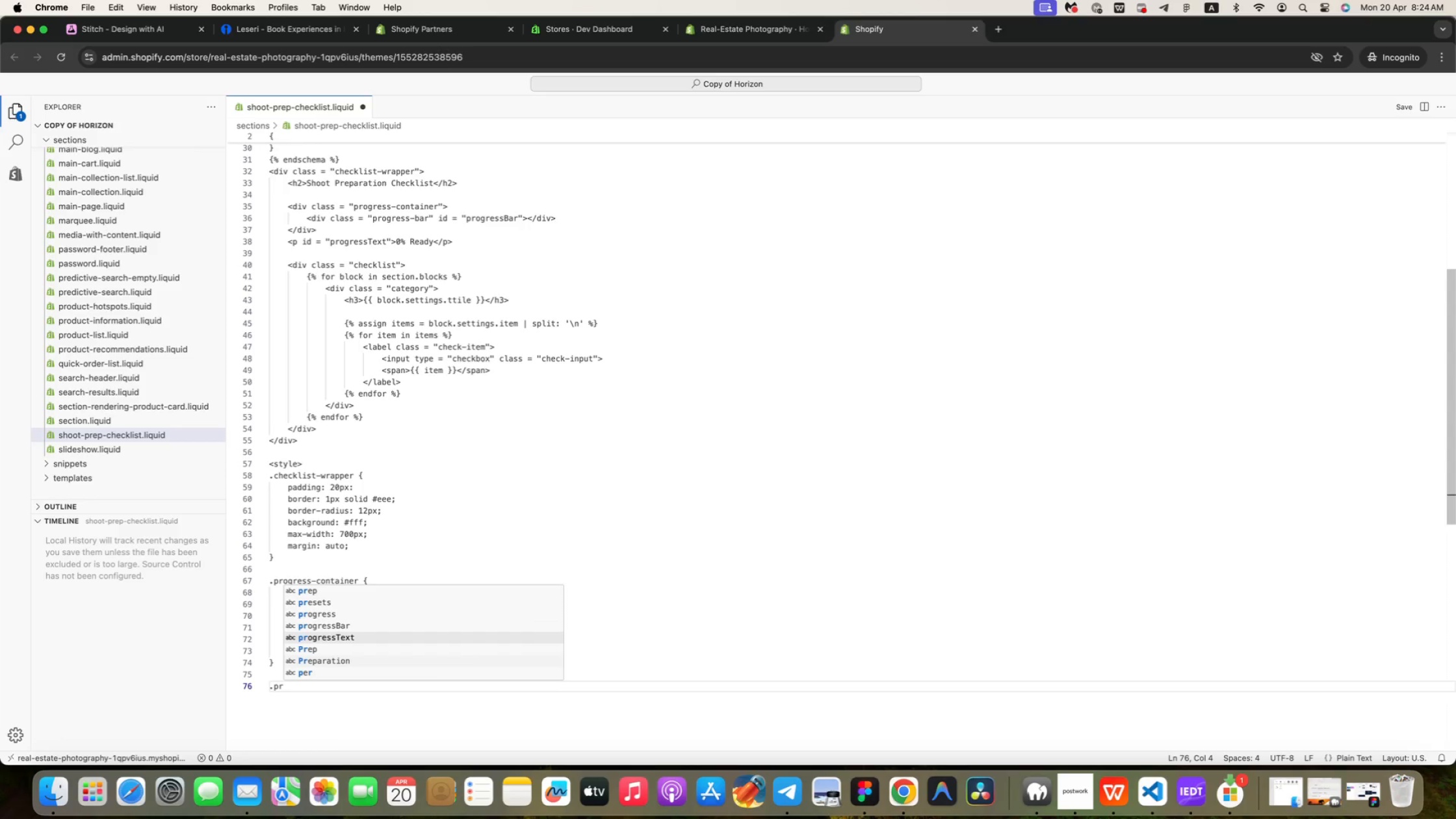 
key(ArrowDown)
 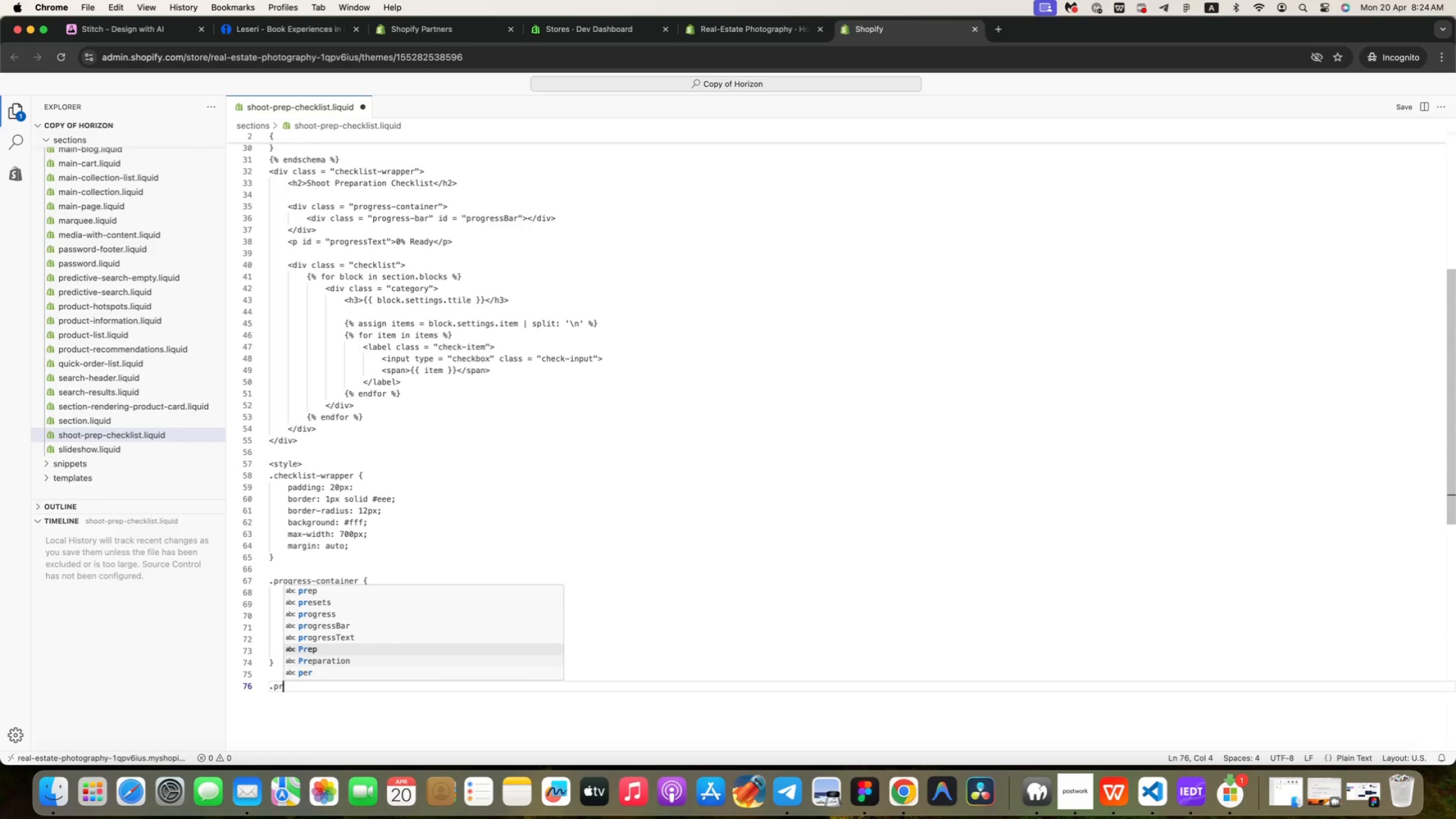 
key(ArrowDown)
 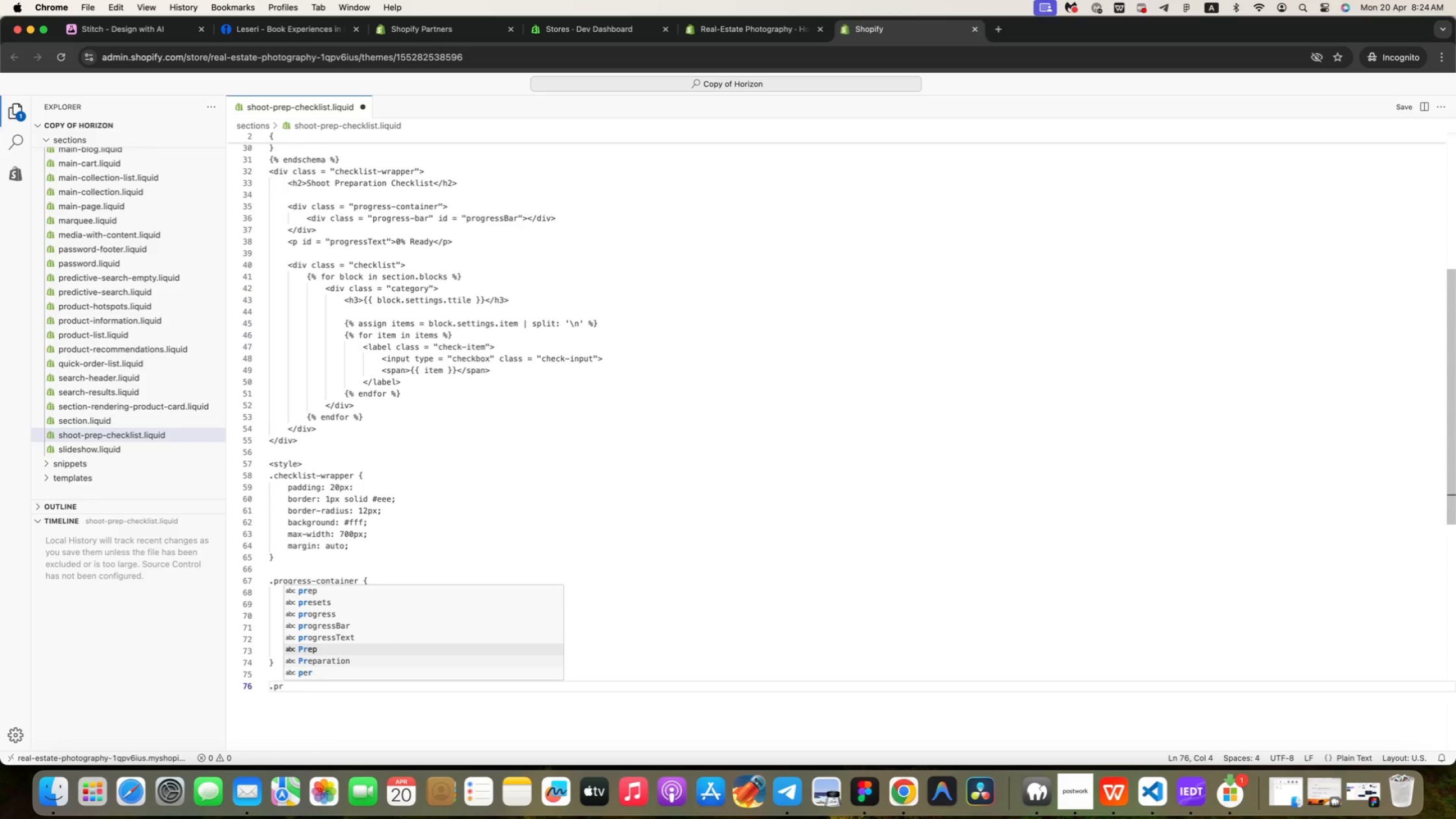 
key(Shift+ShiftRight)
 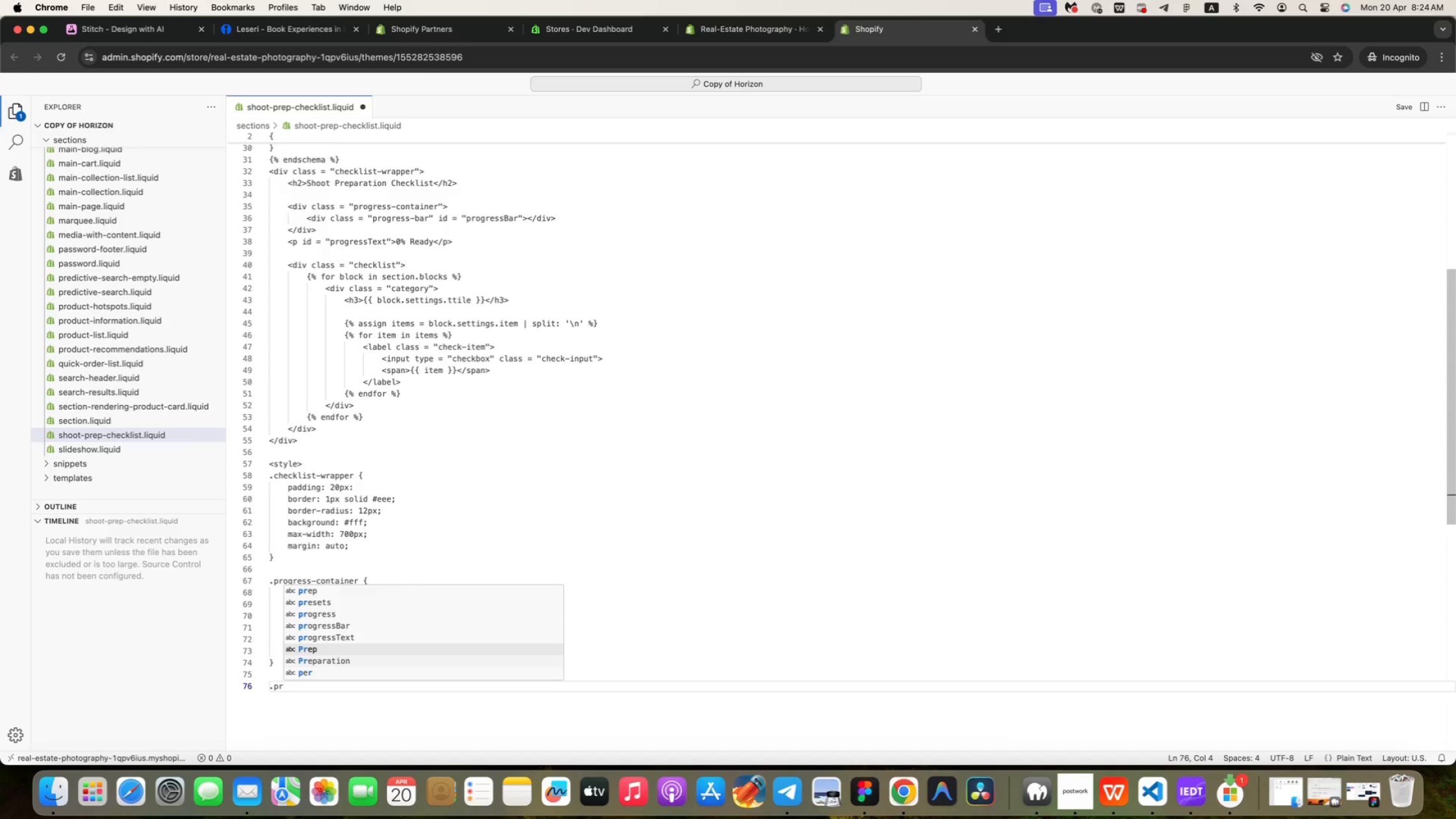 
key(ArrowUp)
 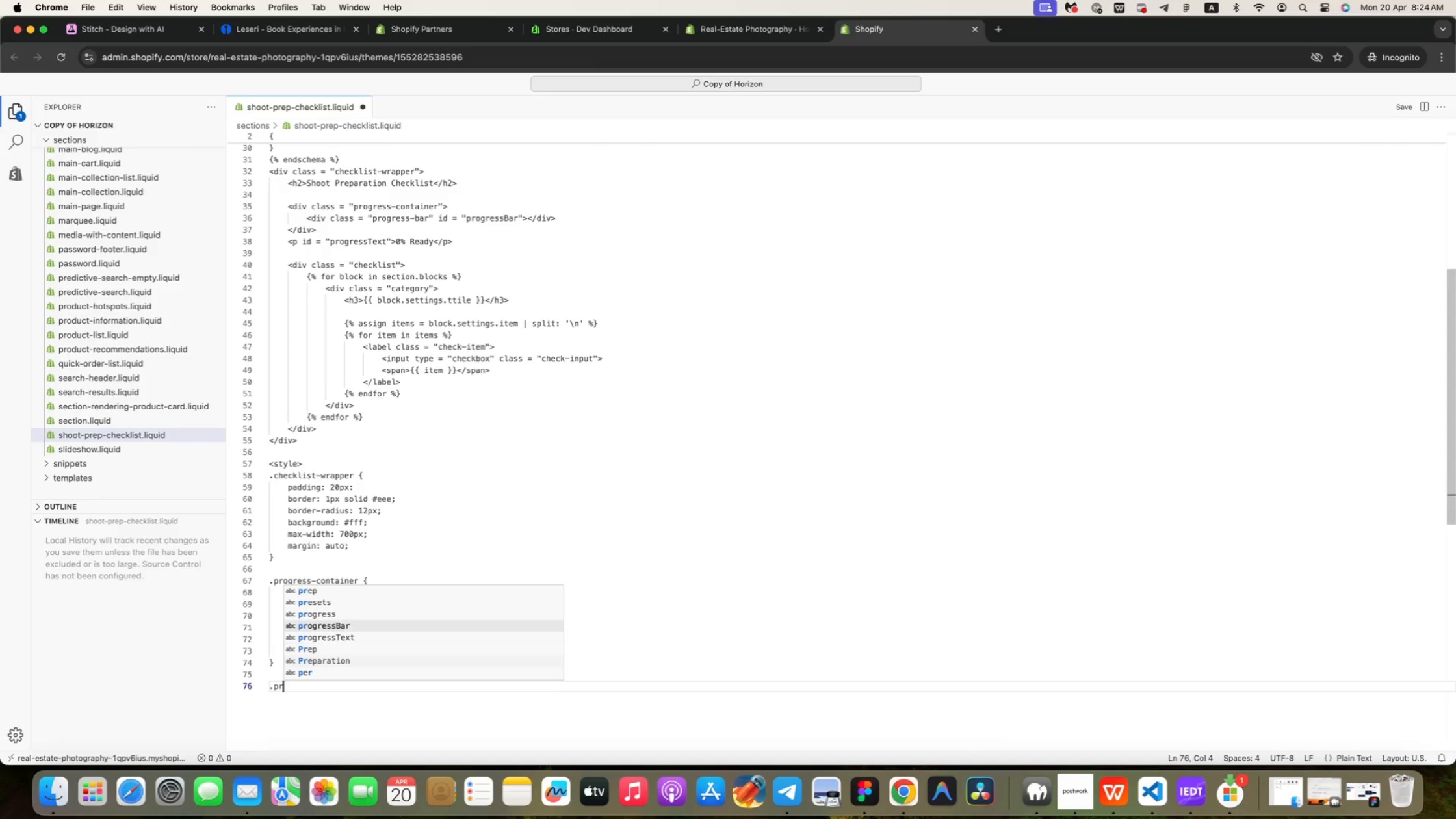 
key(ArrowUp)
 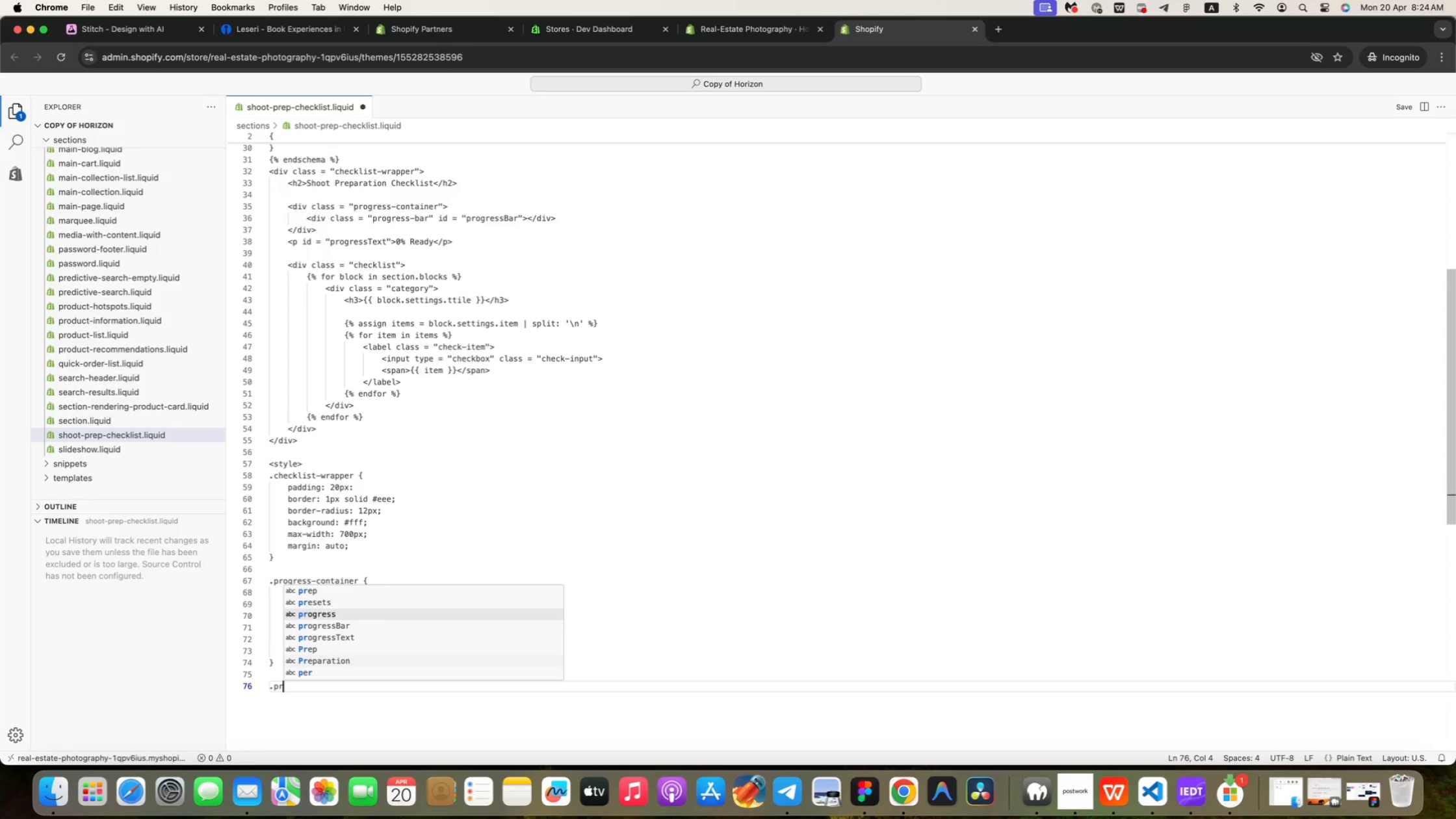 
key(ArrowUp)
 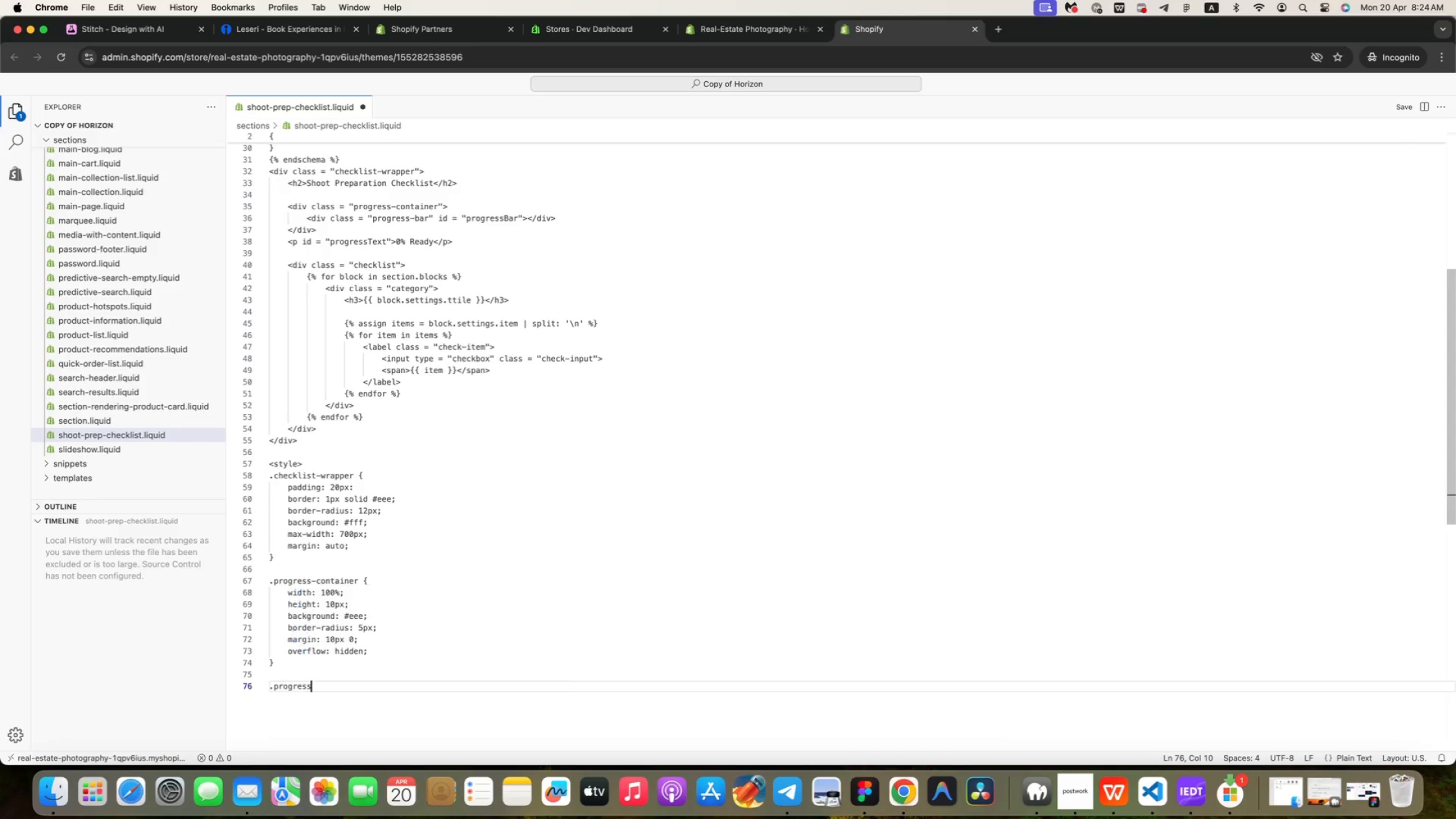 
key(Enter)
 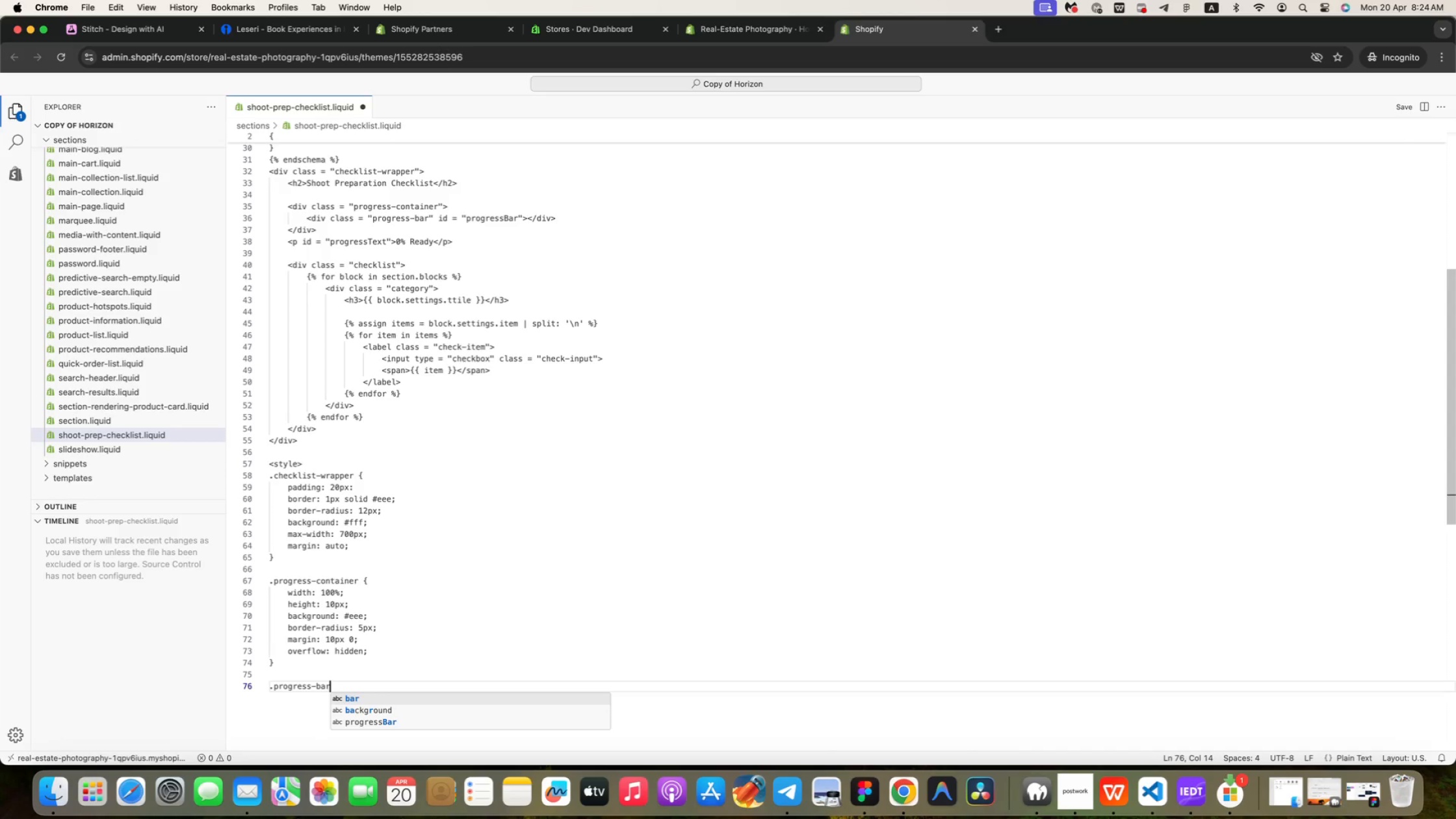 
type(-bar)
 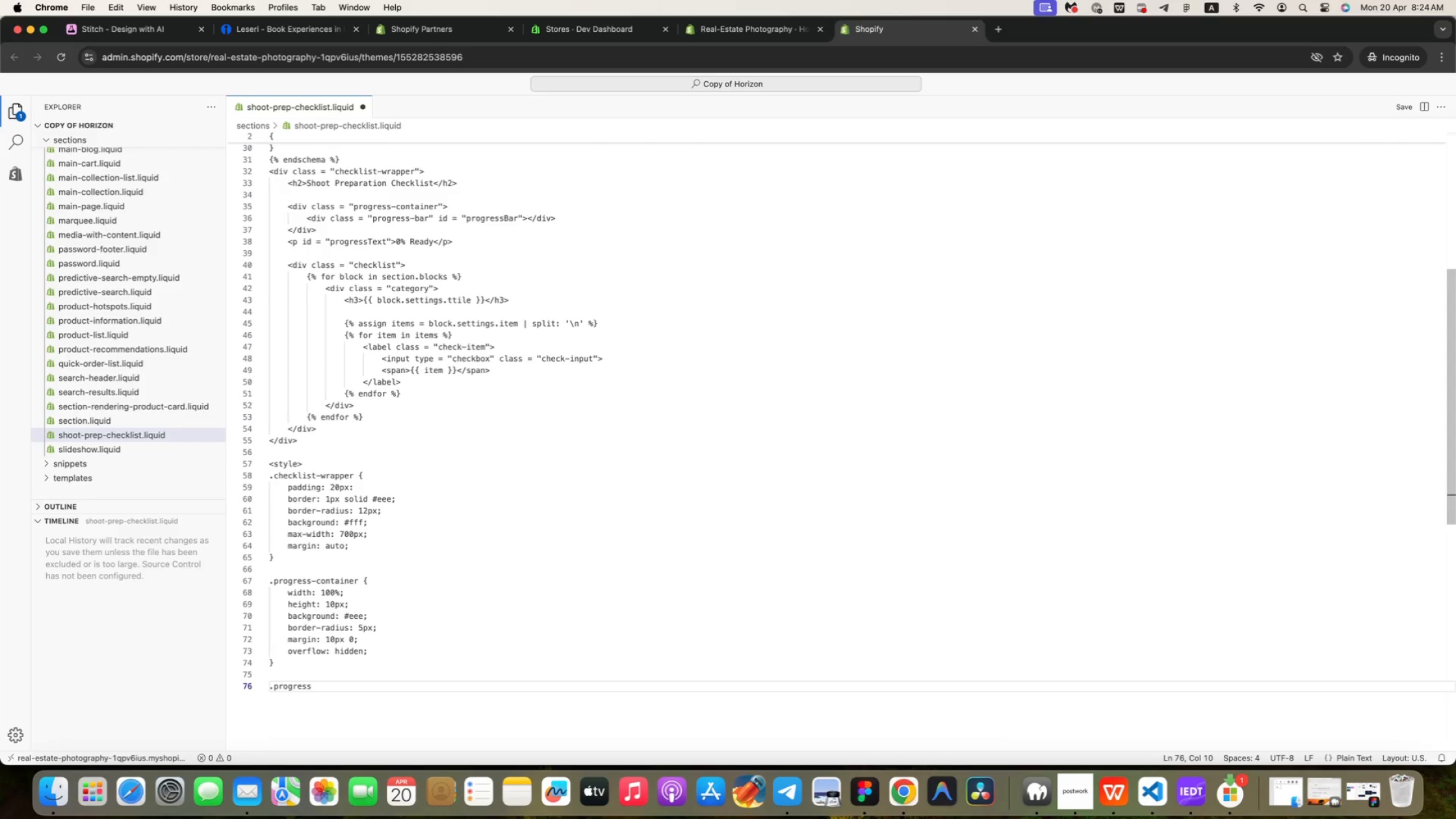 
key(Space)
 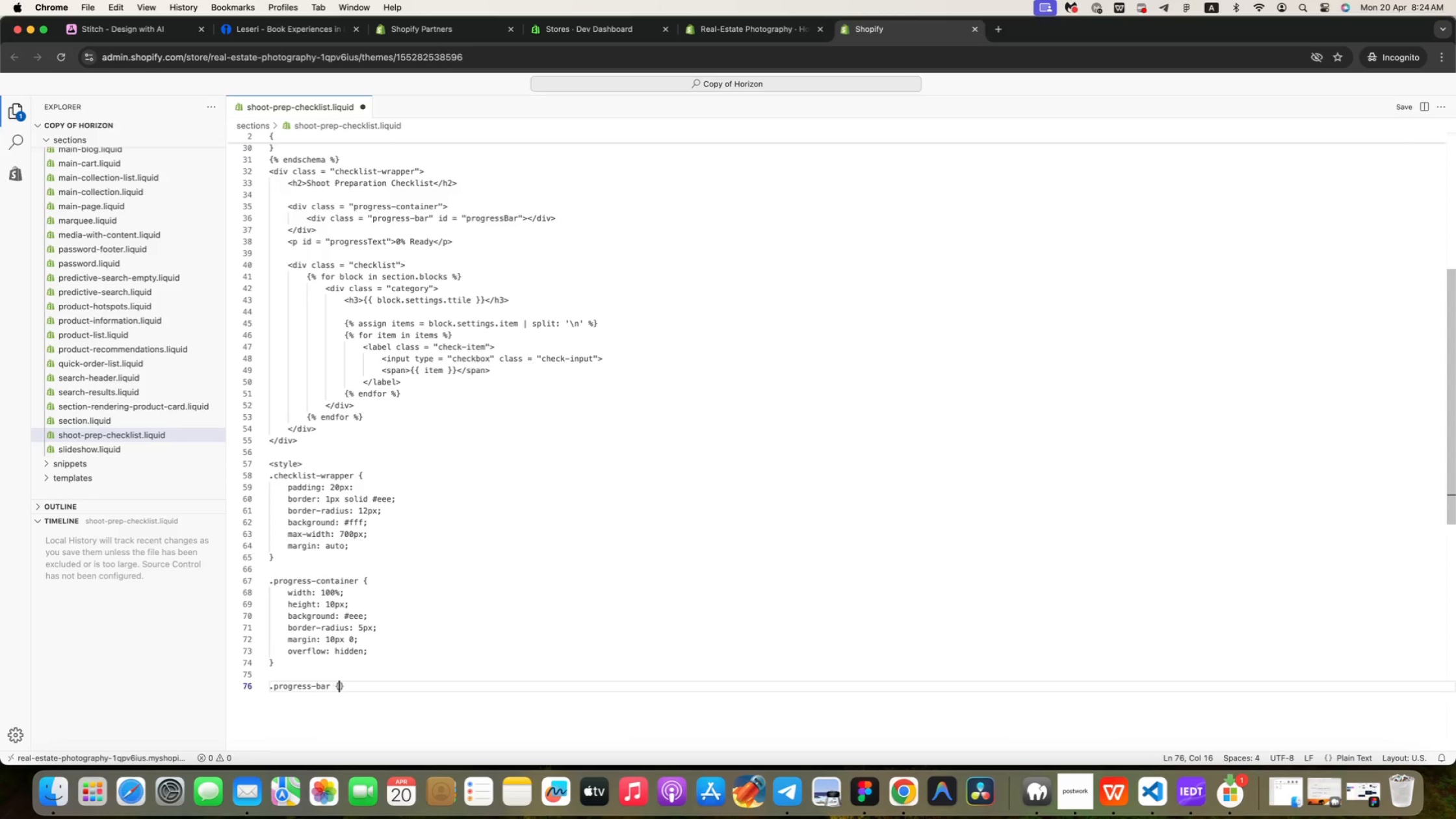 
key(Shift+BracketLeft)
 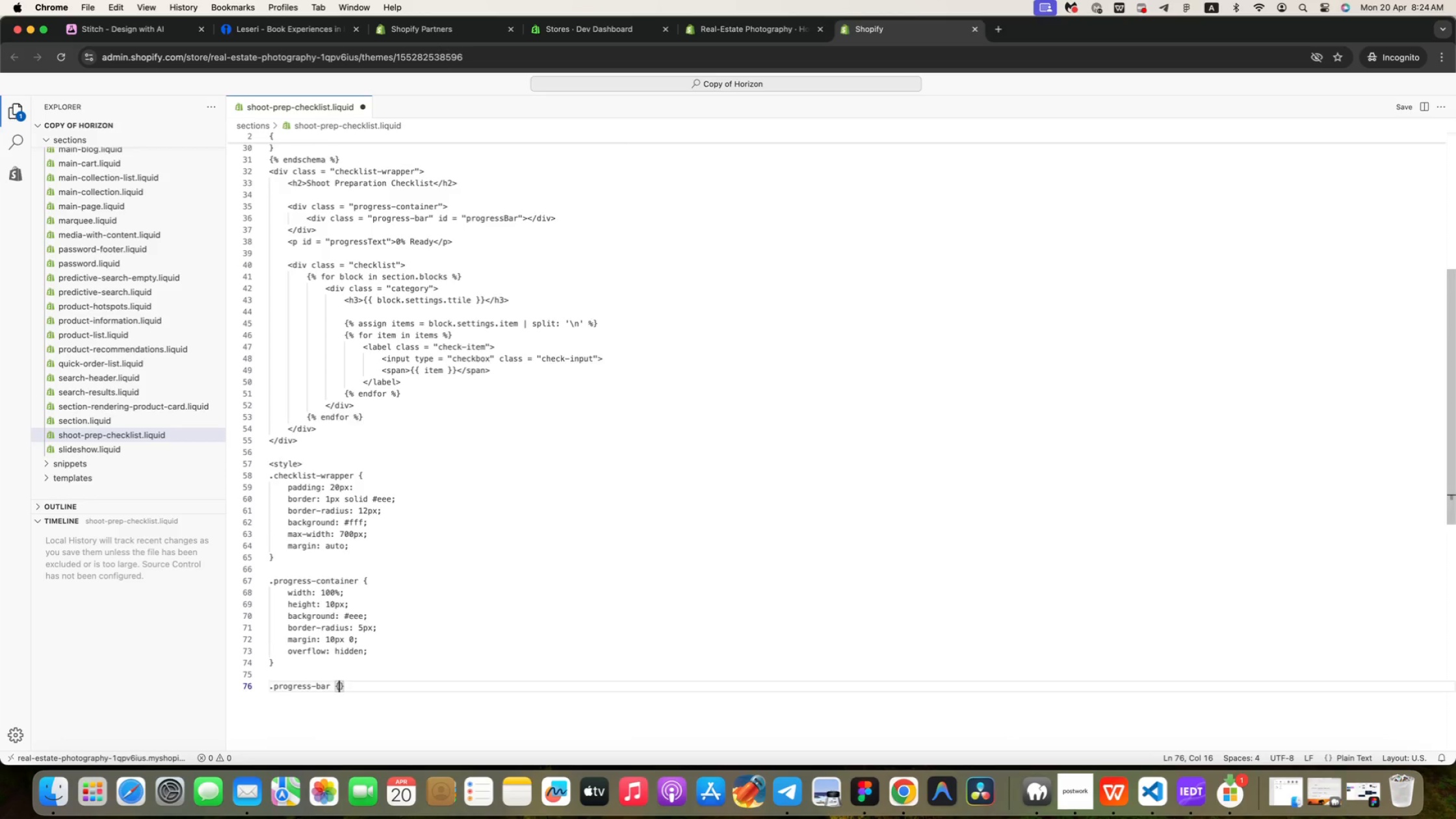 
key(Enter)
 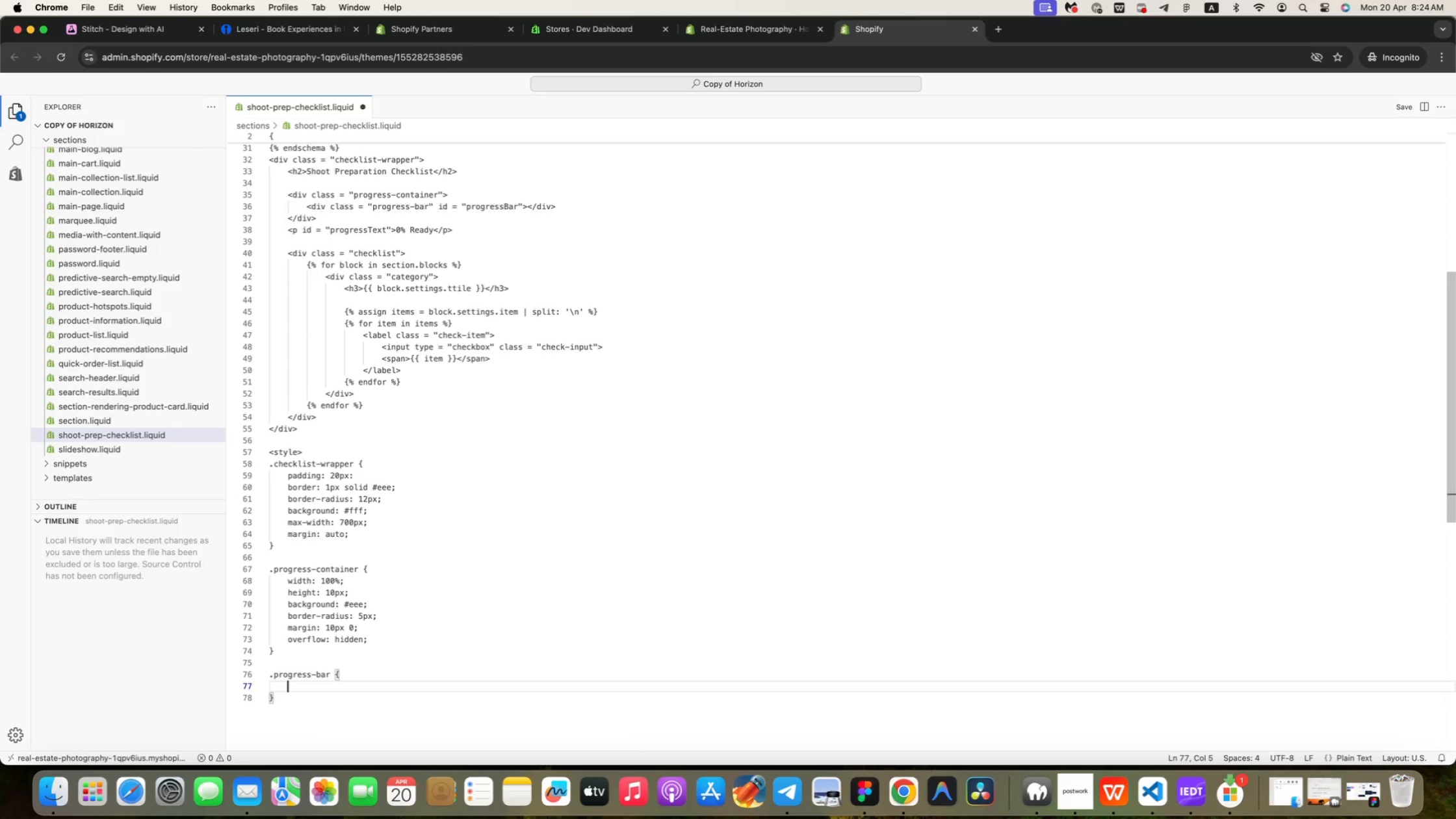 
type(he)
 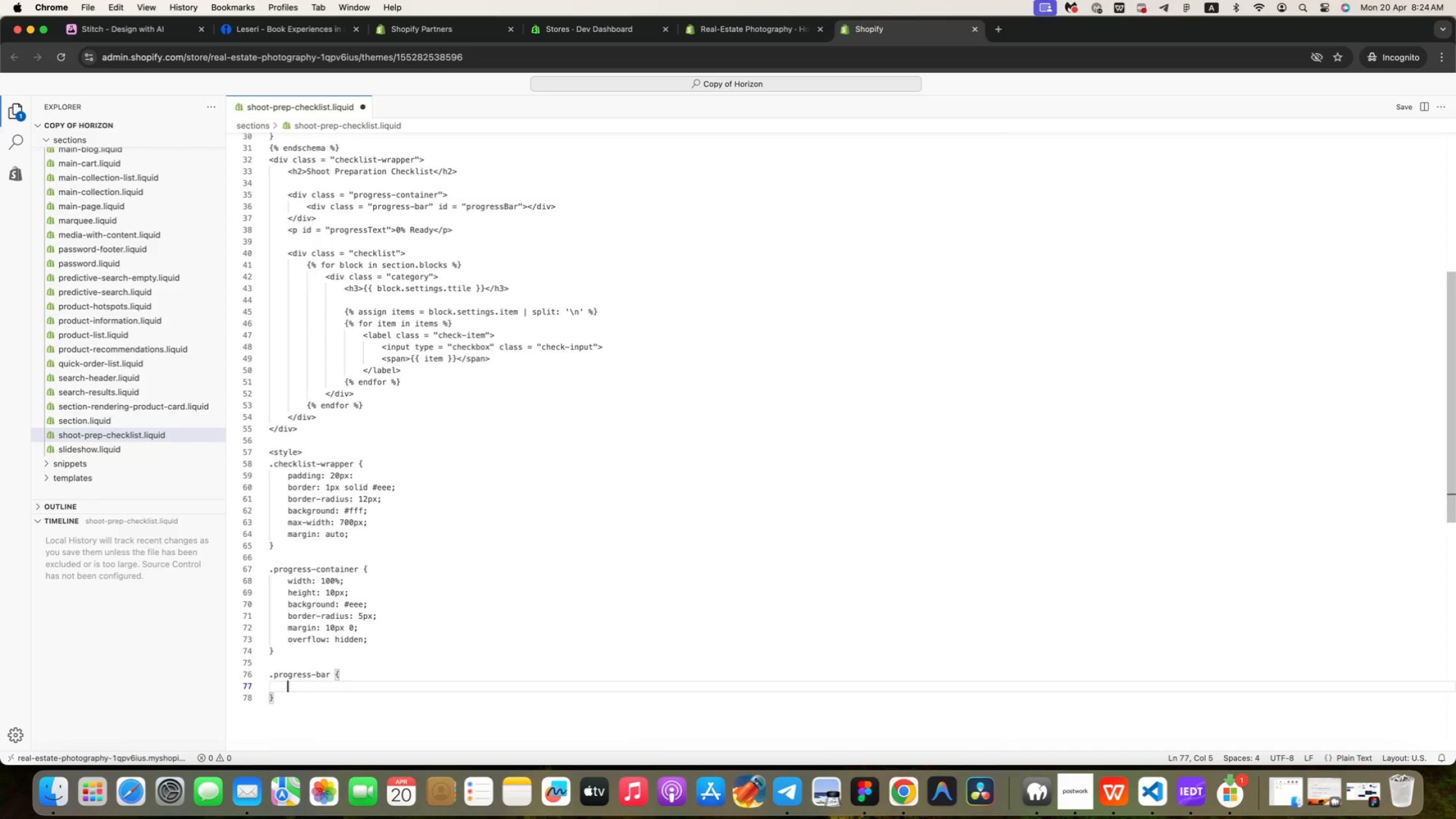 
key(Enter)
 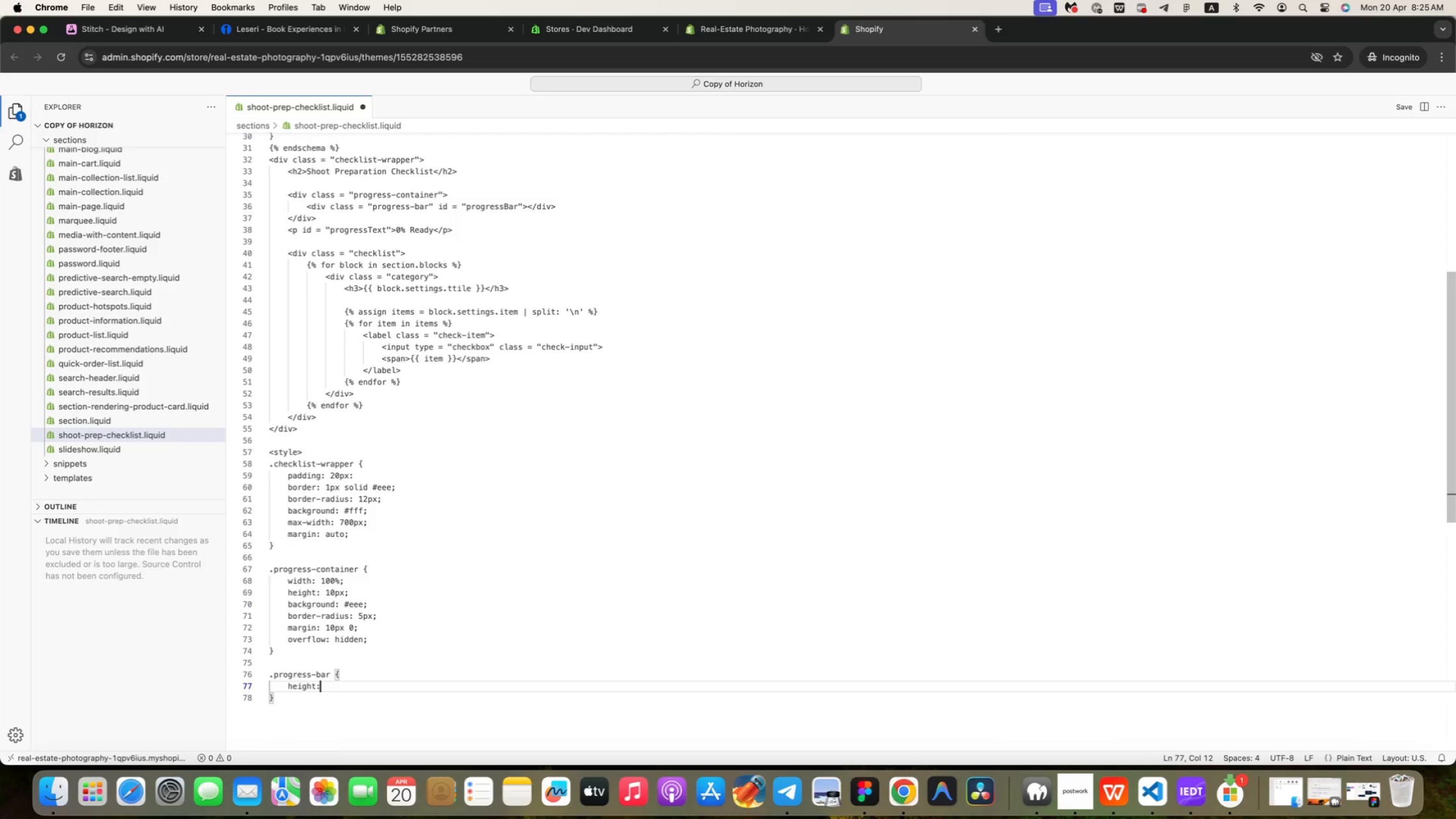 
type(: 100%)
 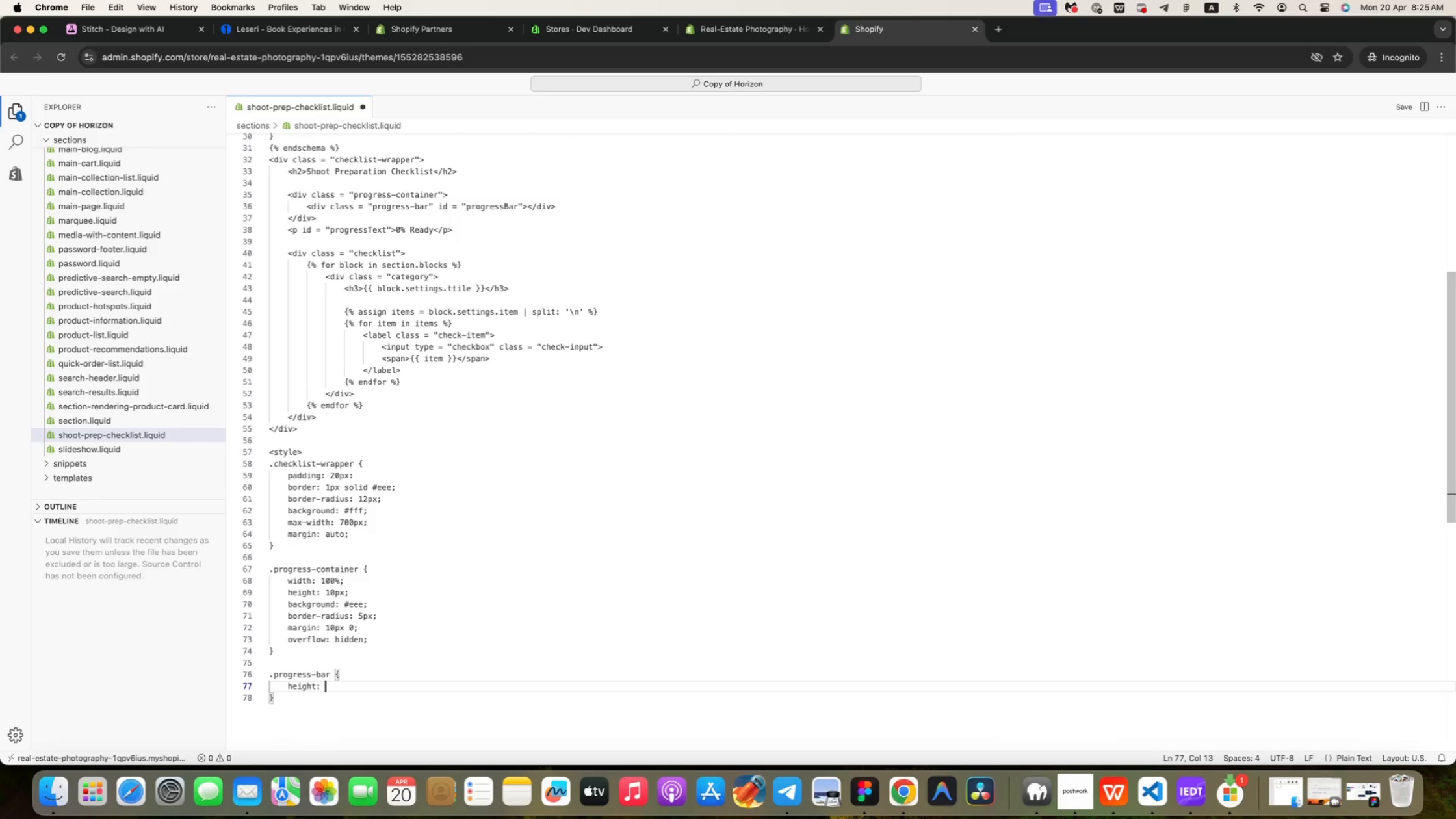 
key(Enter)
 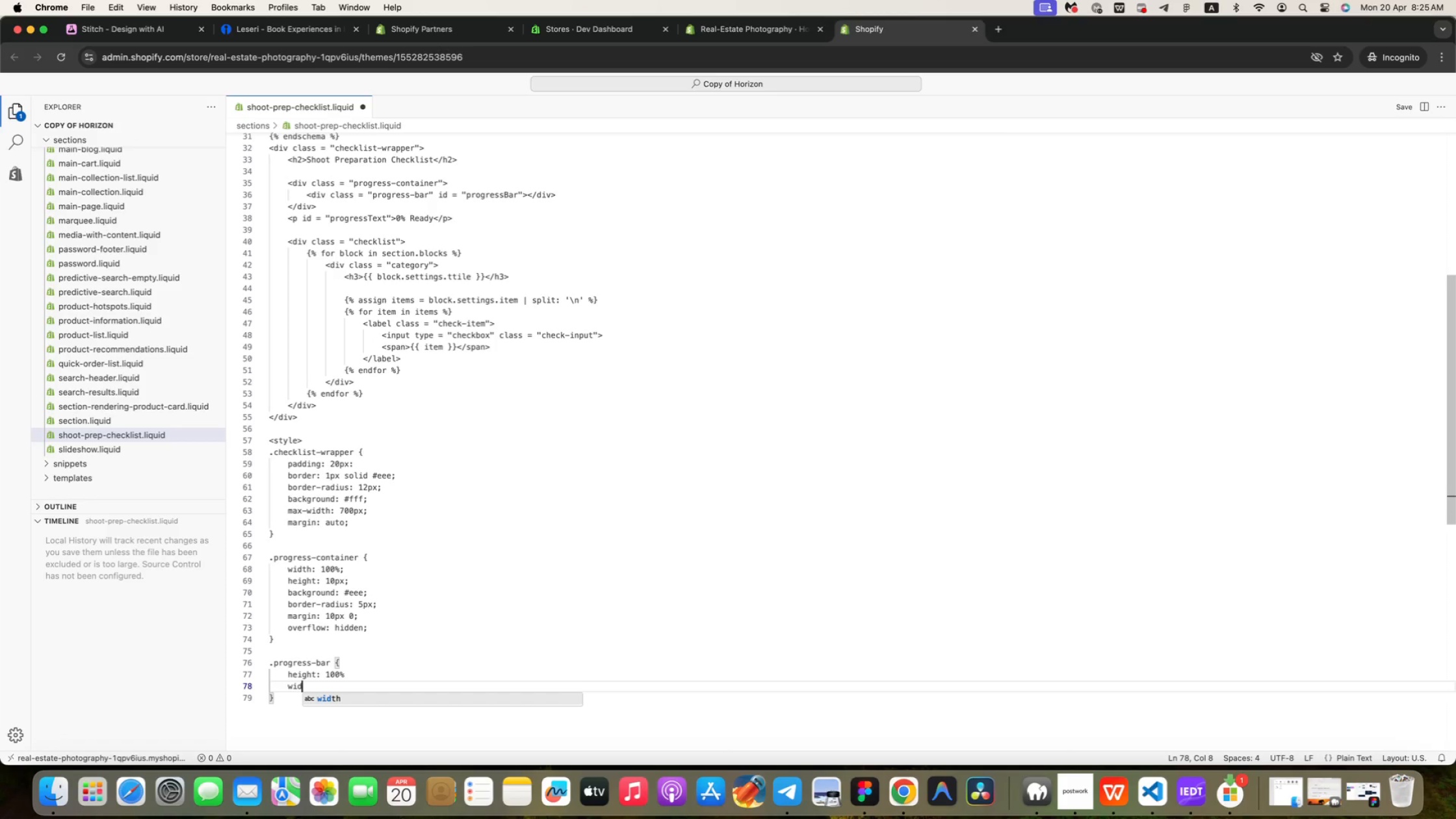 
type(wid)
 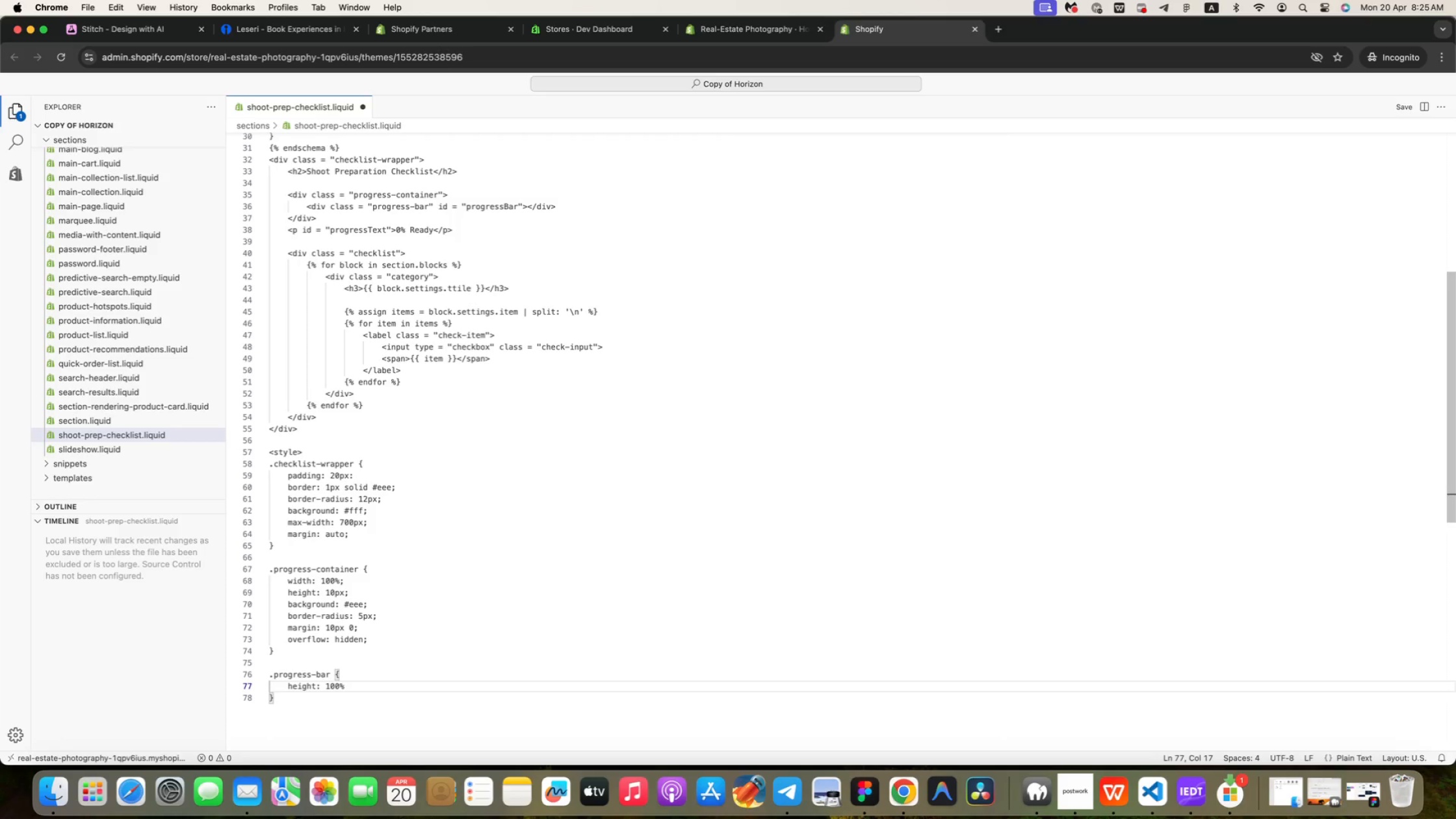 
key(Enter)
 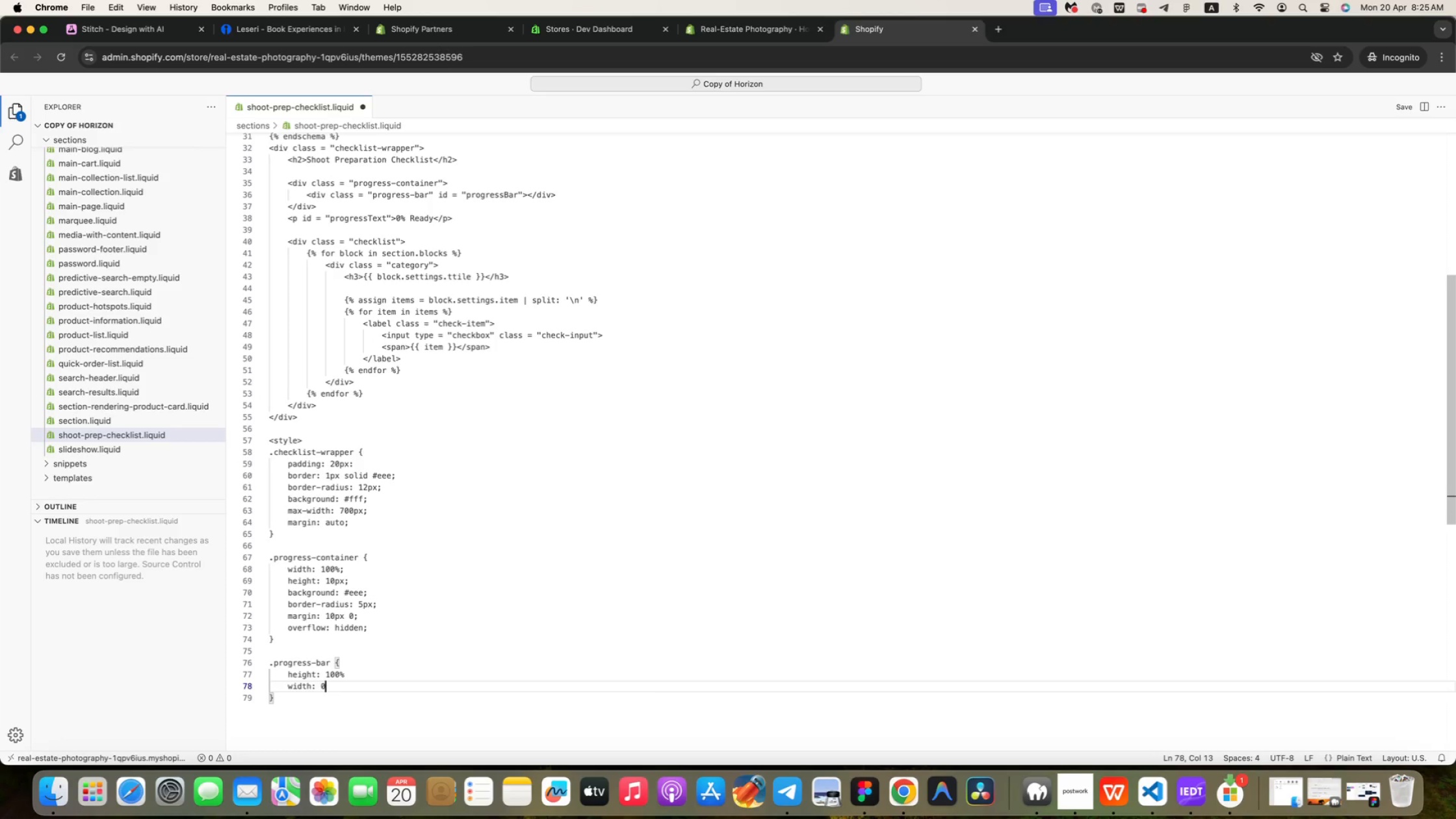 
type(: 0%;)
 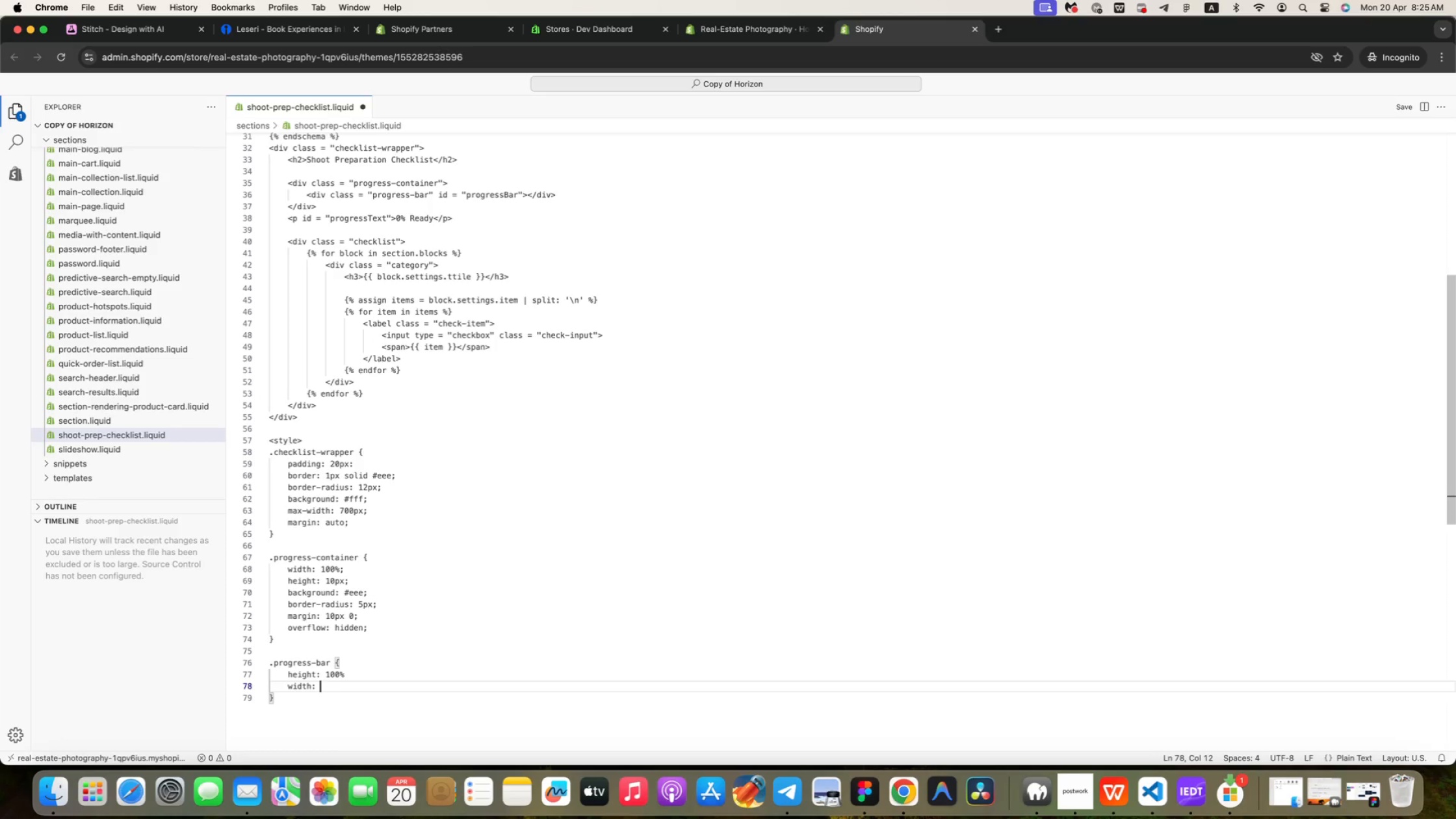 
 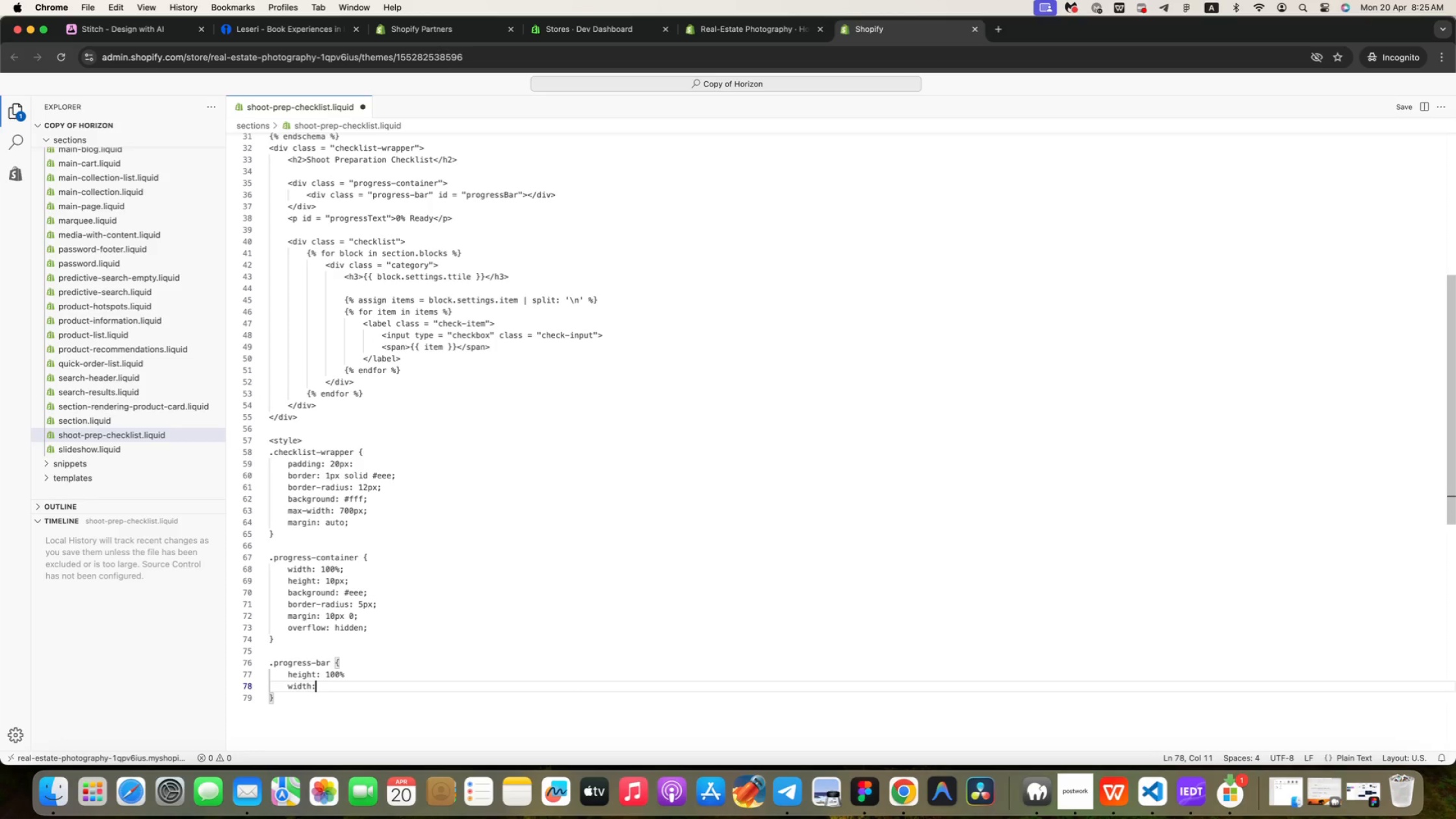 
key(Enter)
 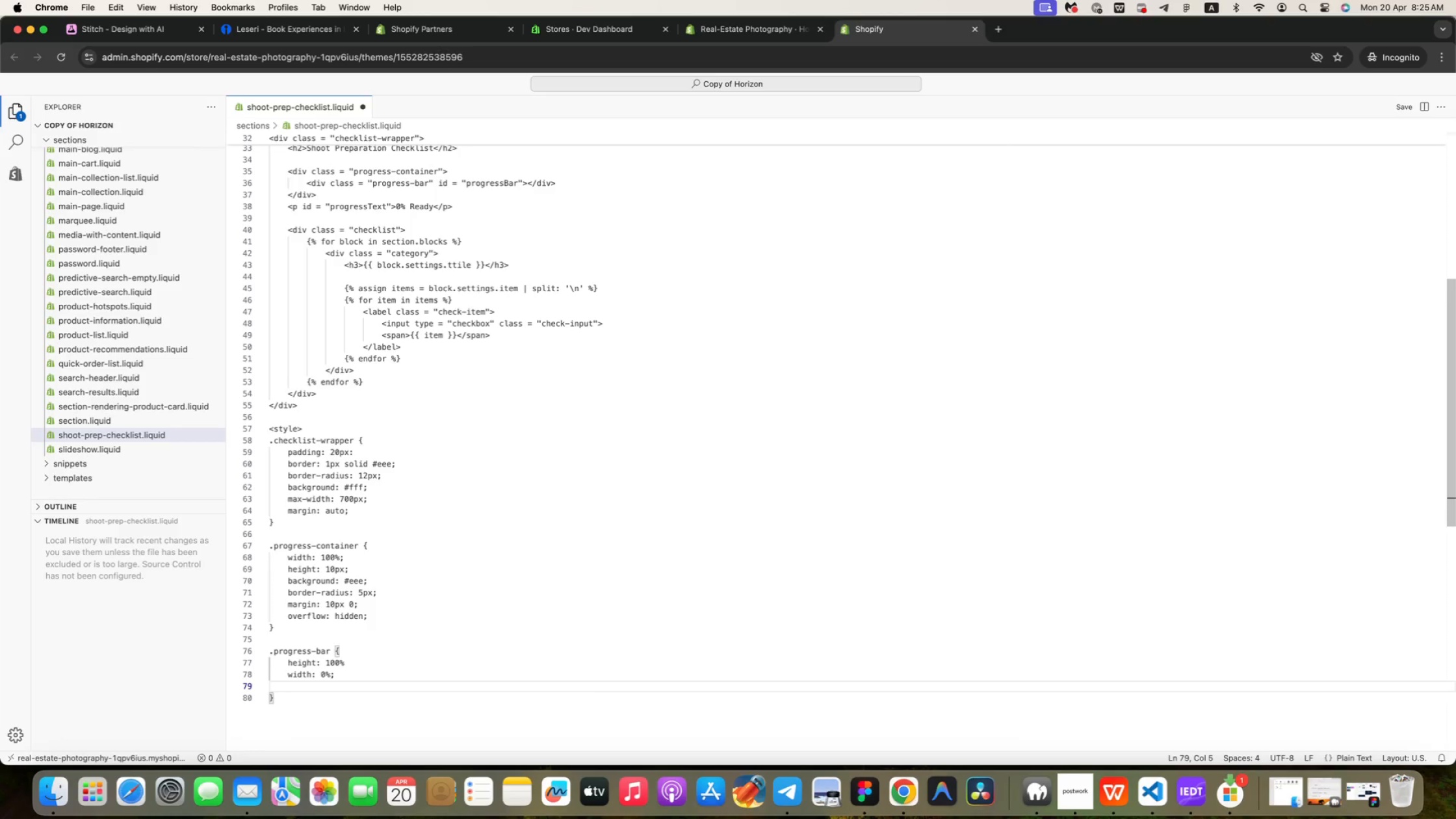 
type(back)
 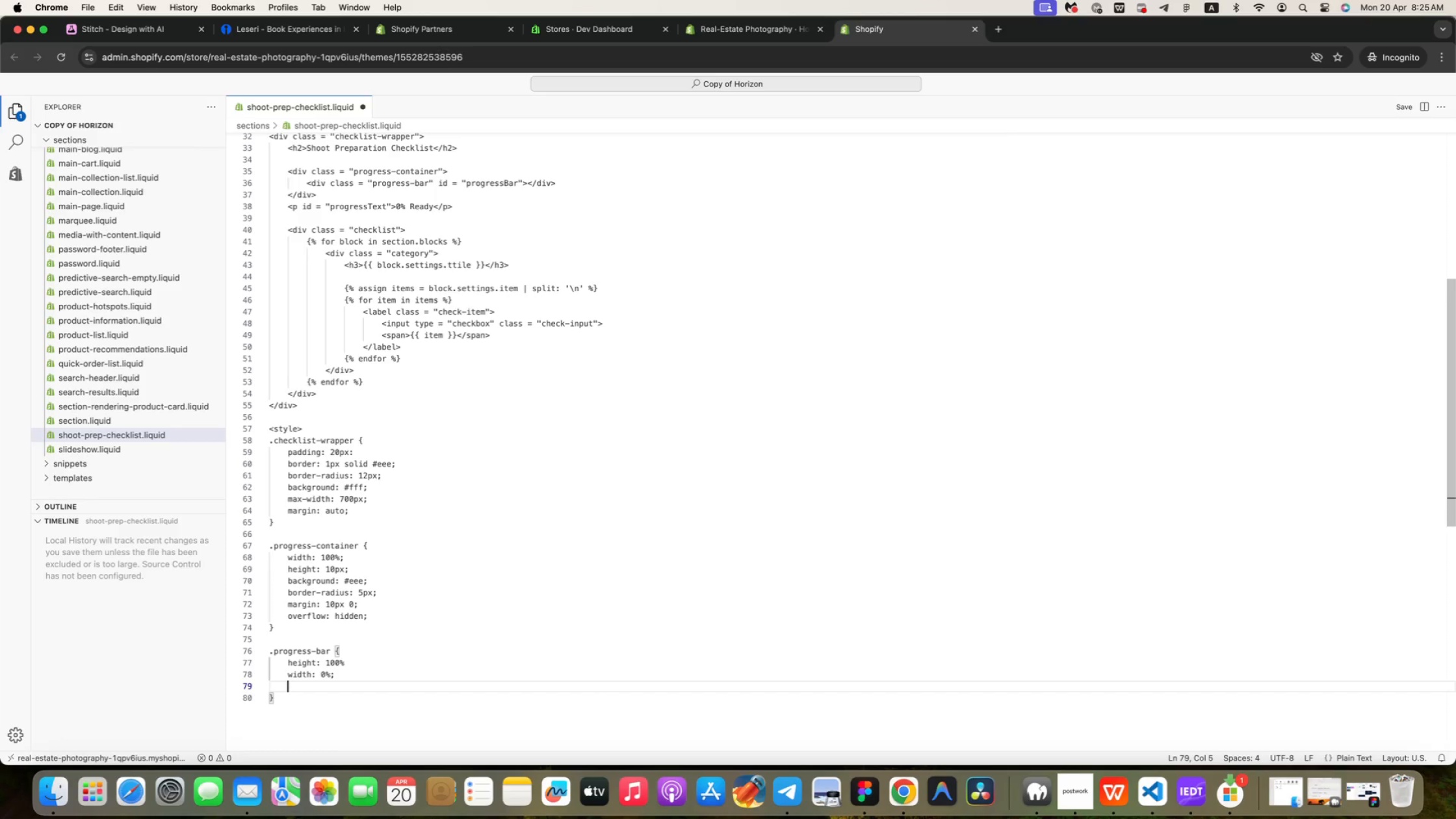 
key(Enter)
 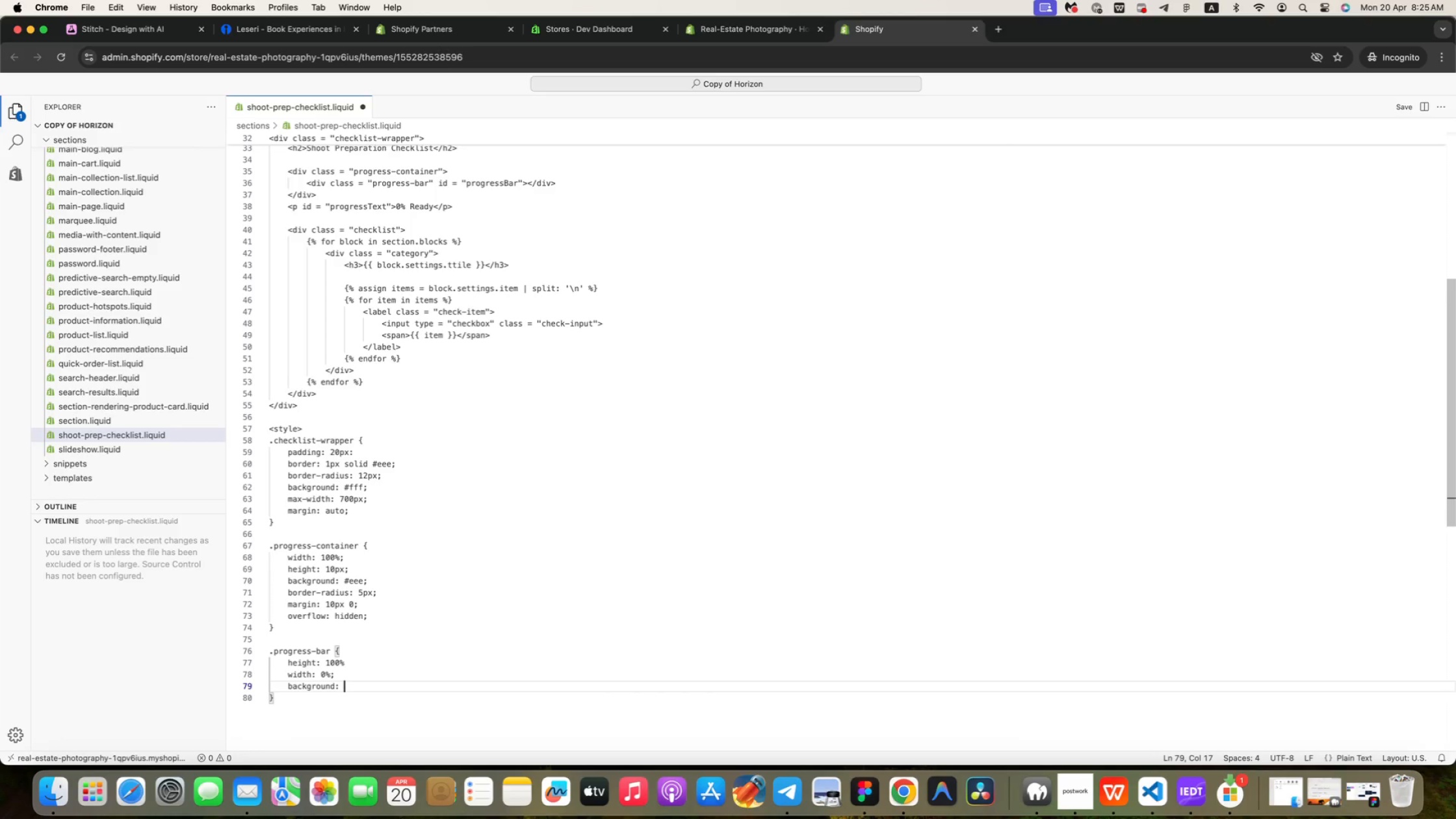 
type(: #111;)
 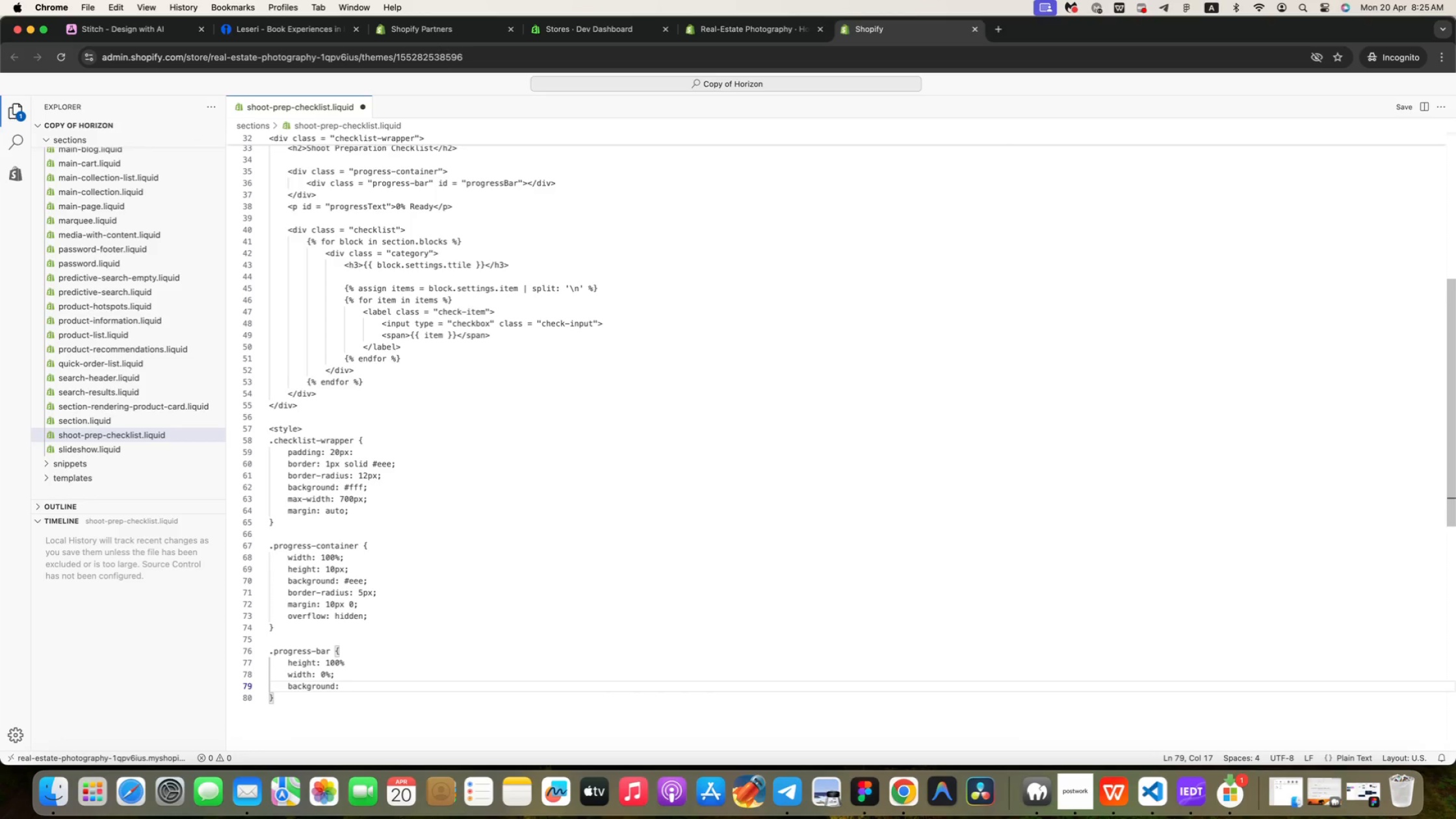 
key(Enter)
 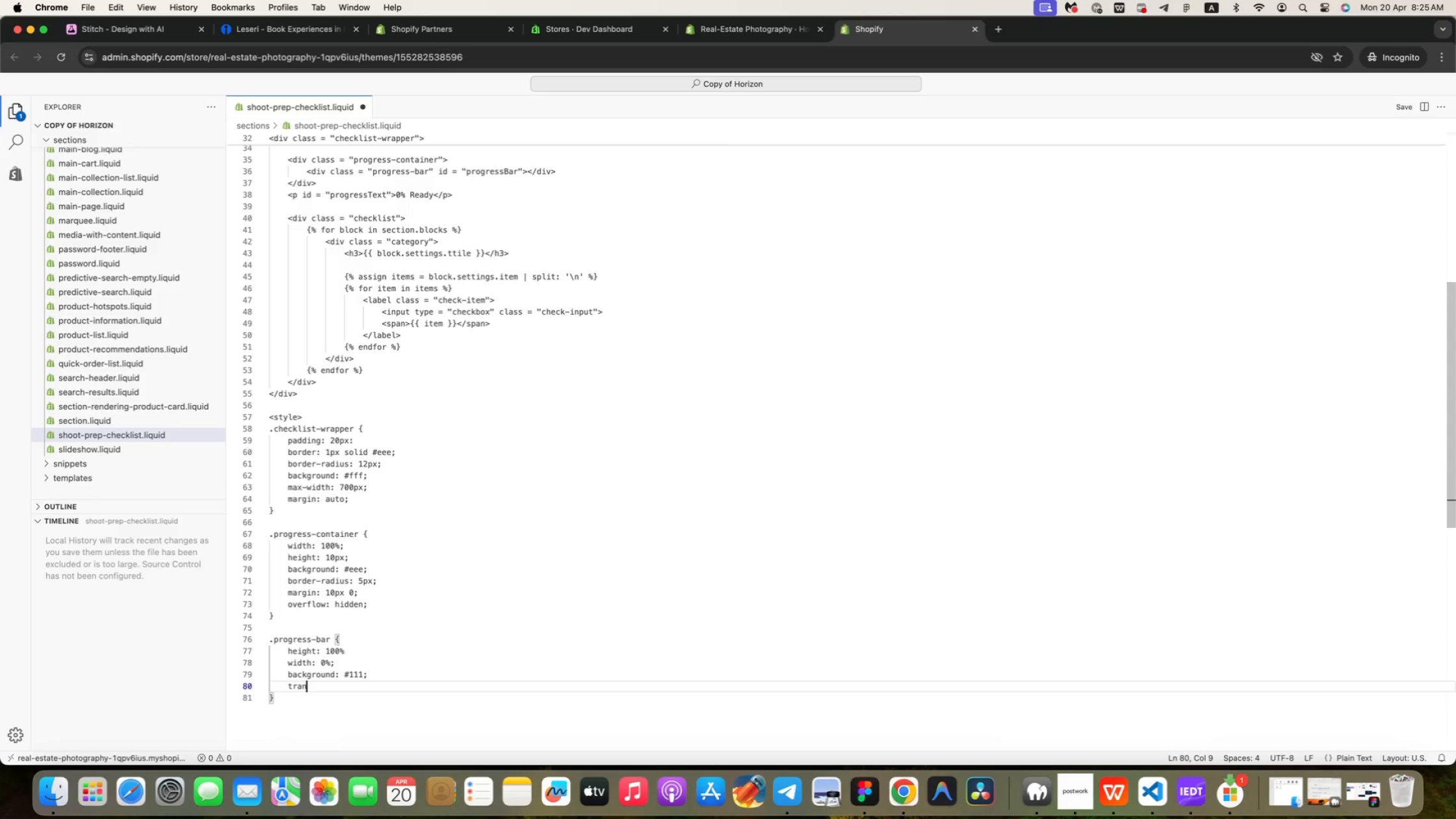 
type(transition: width 0.3s ease;)
 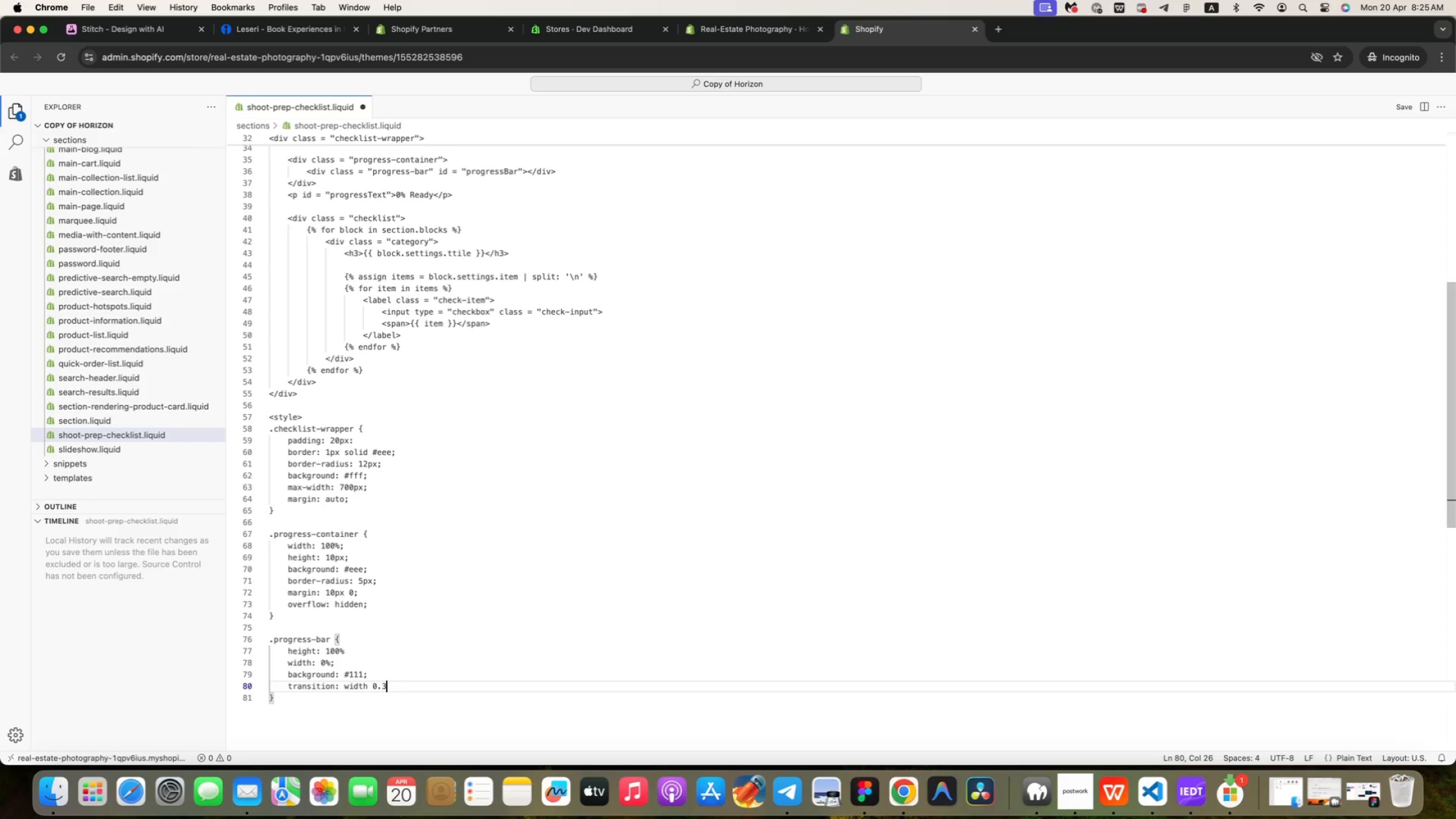 
key(ArrowDown)
 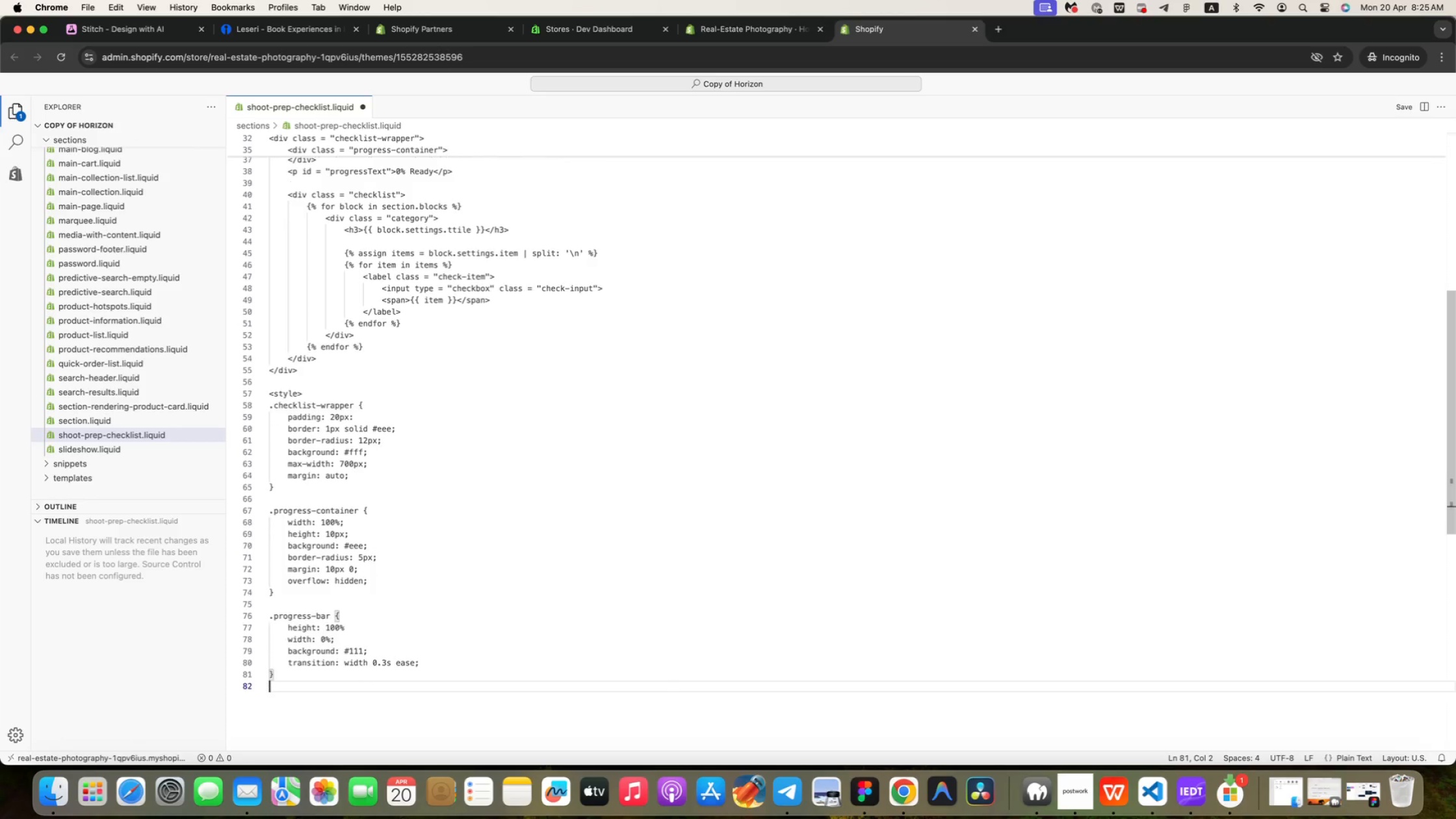 
key(Enter)
 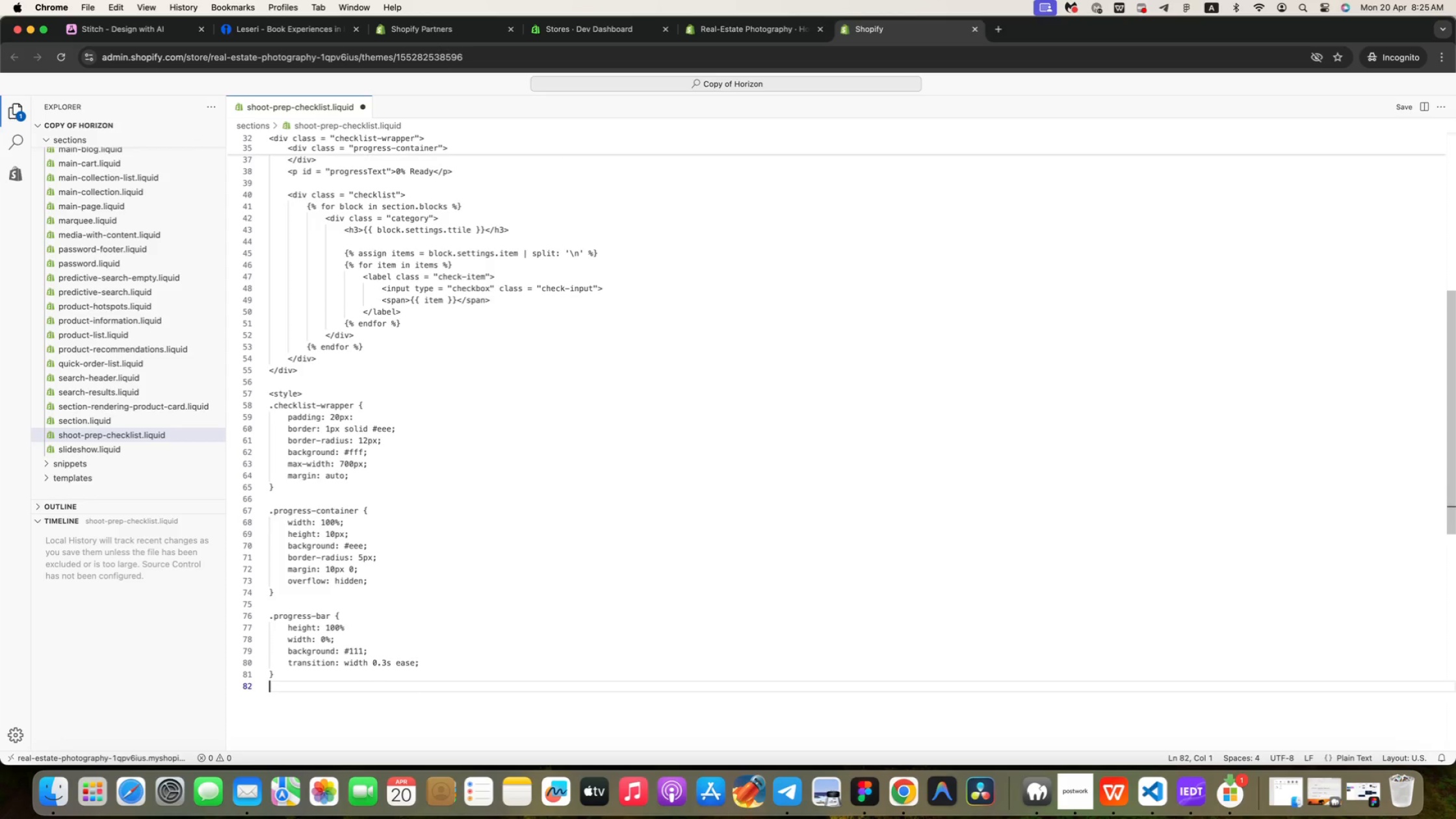 
key(Enter)
 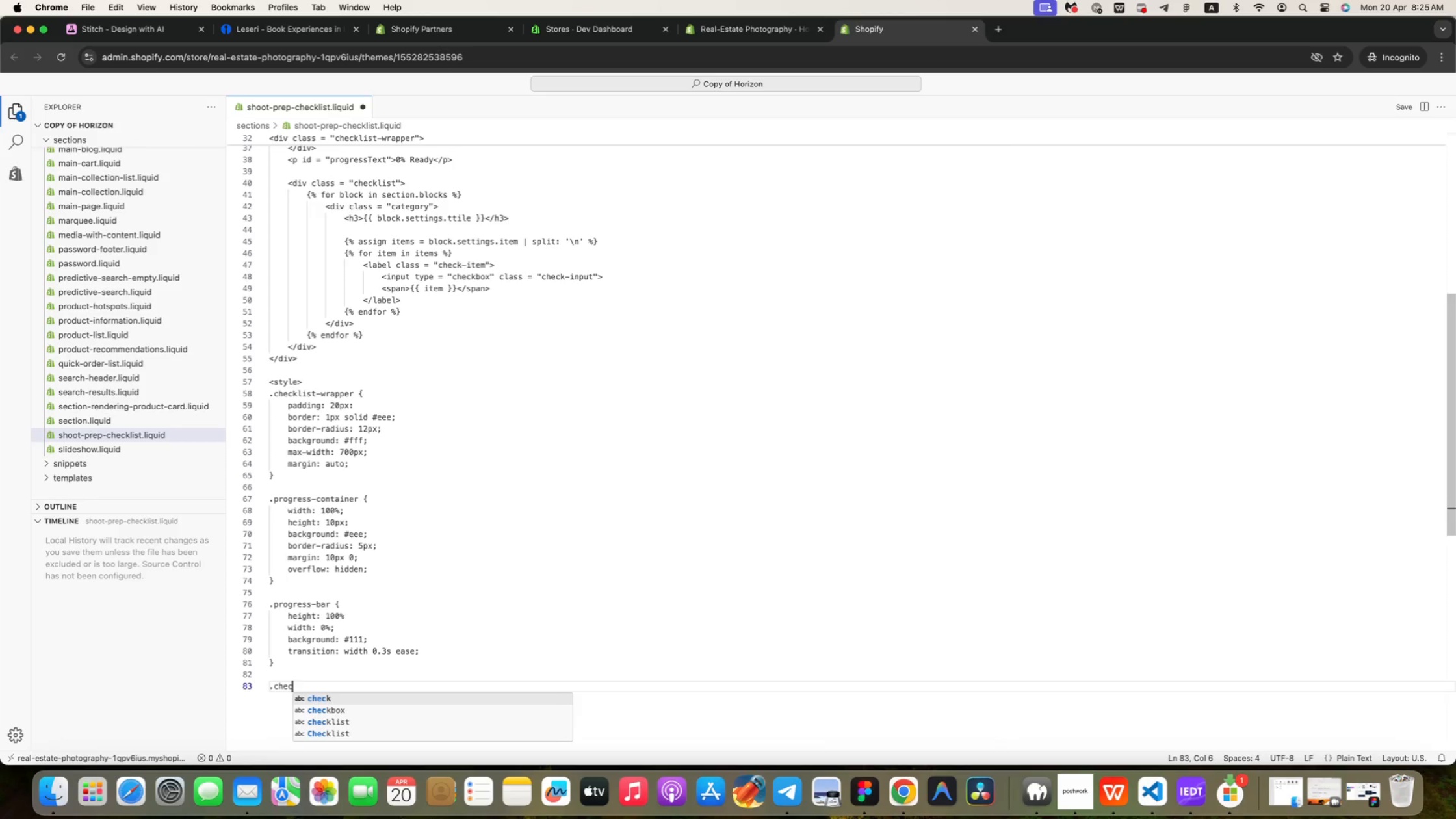 
type(.check )
key(Backspace)
type(-item {)
 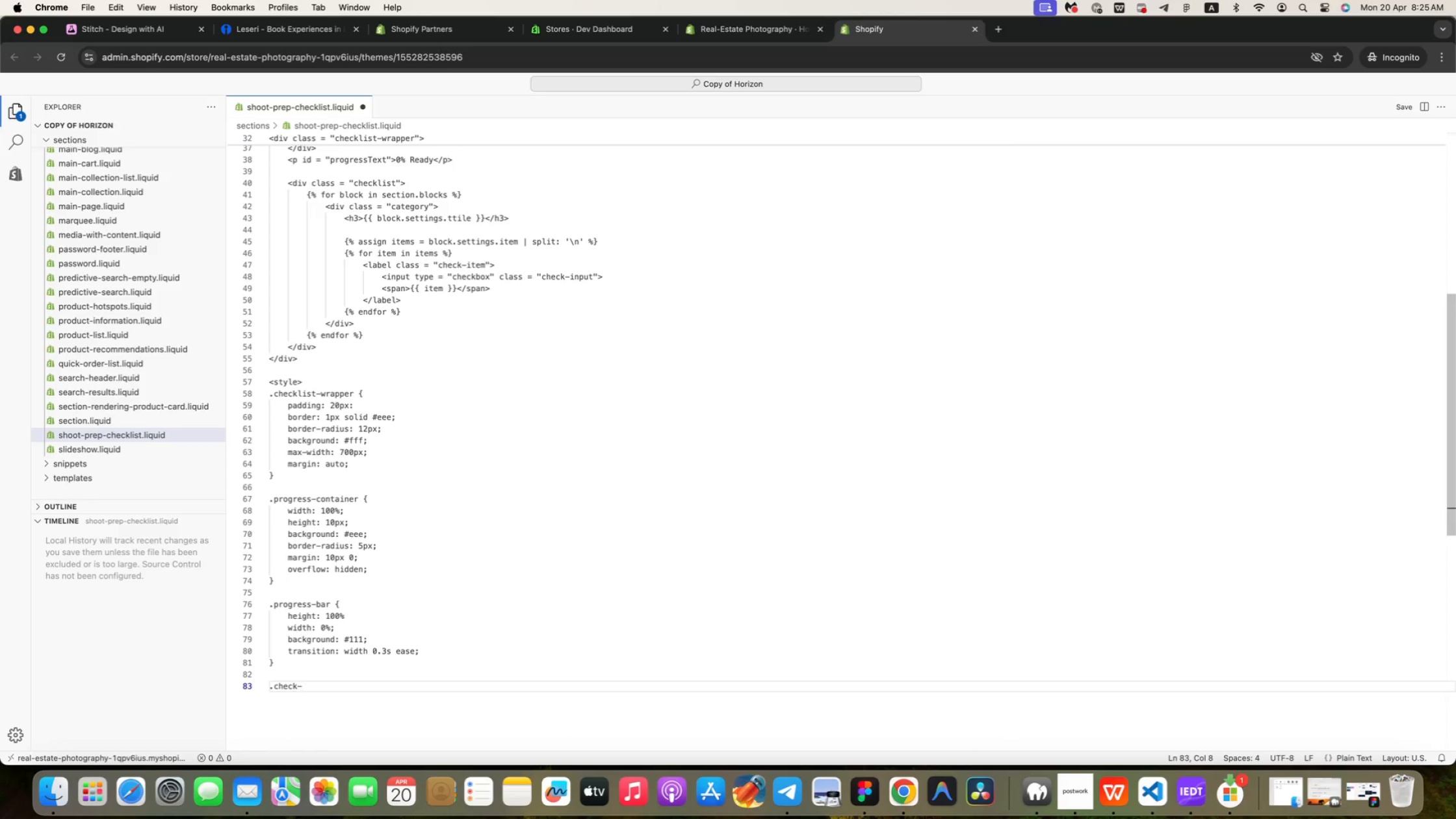 
 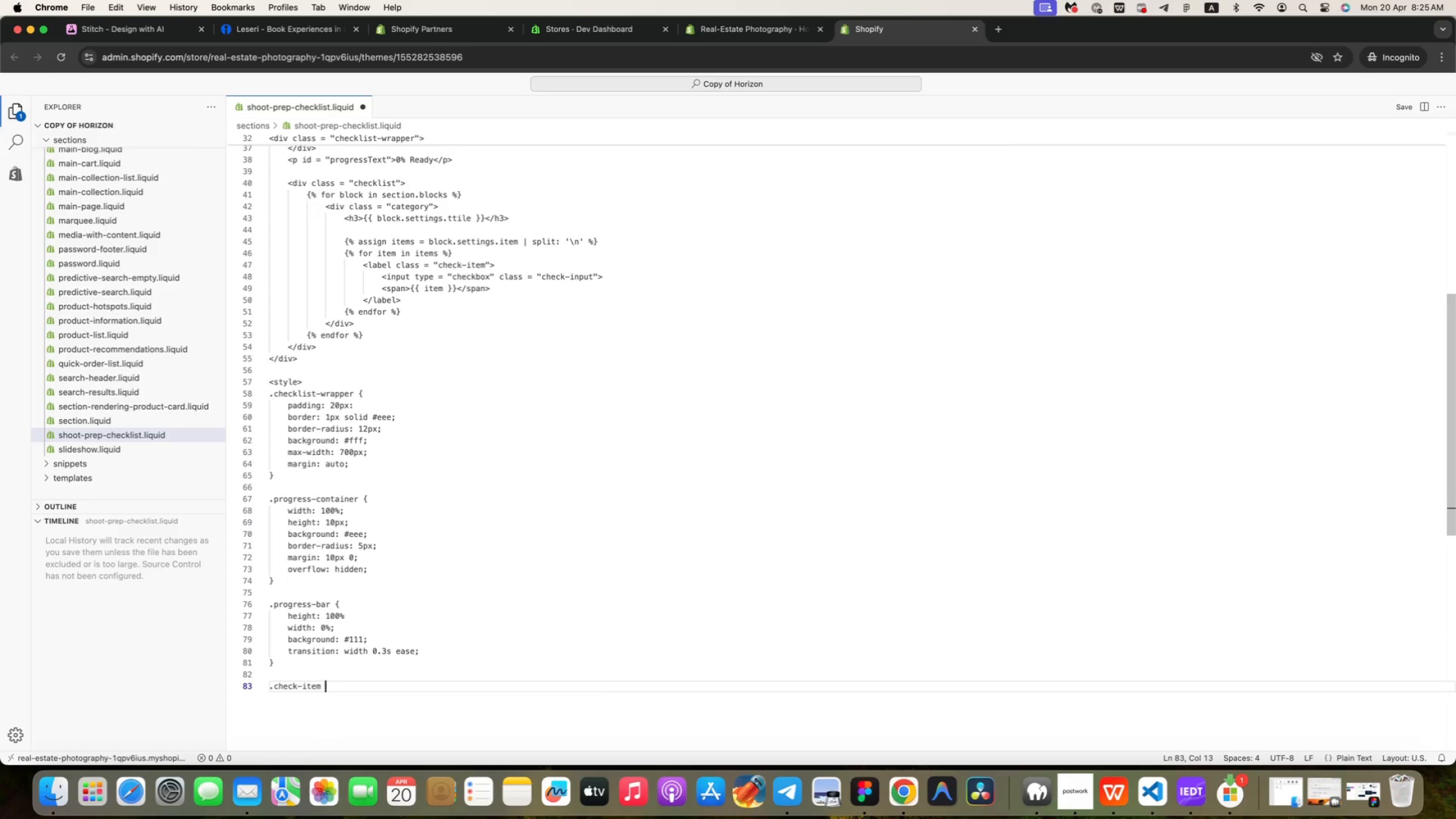 
key(Enter)
 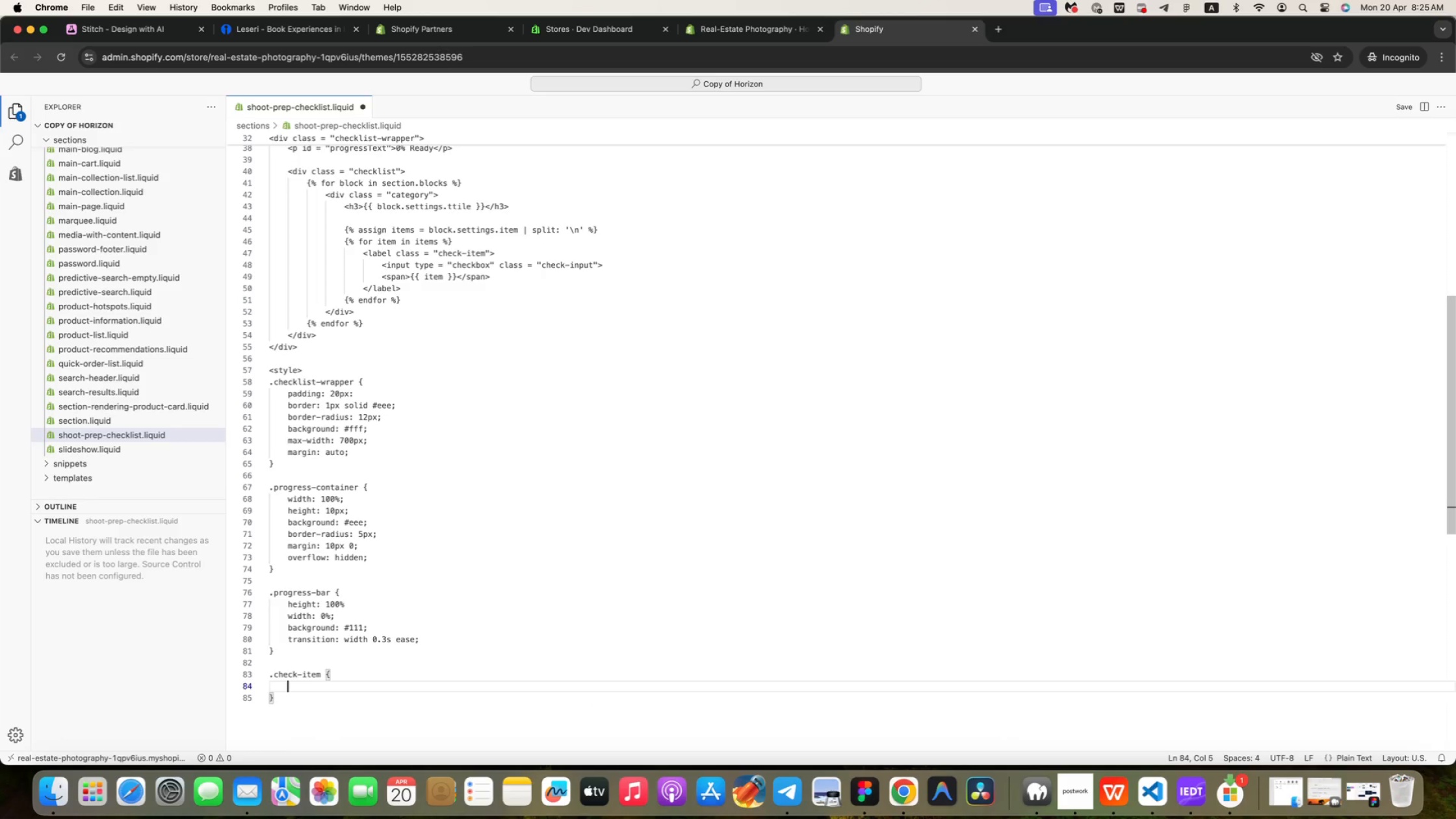 
wait(6.67)
 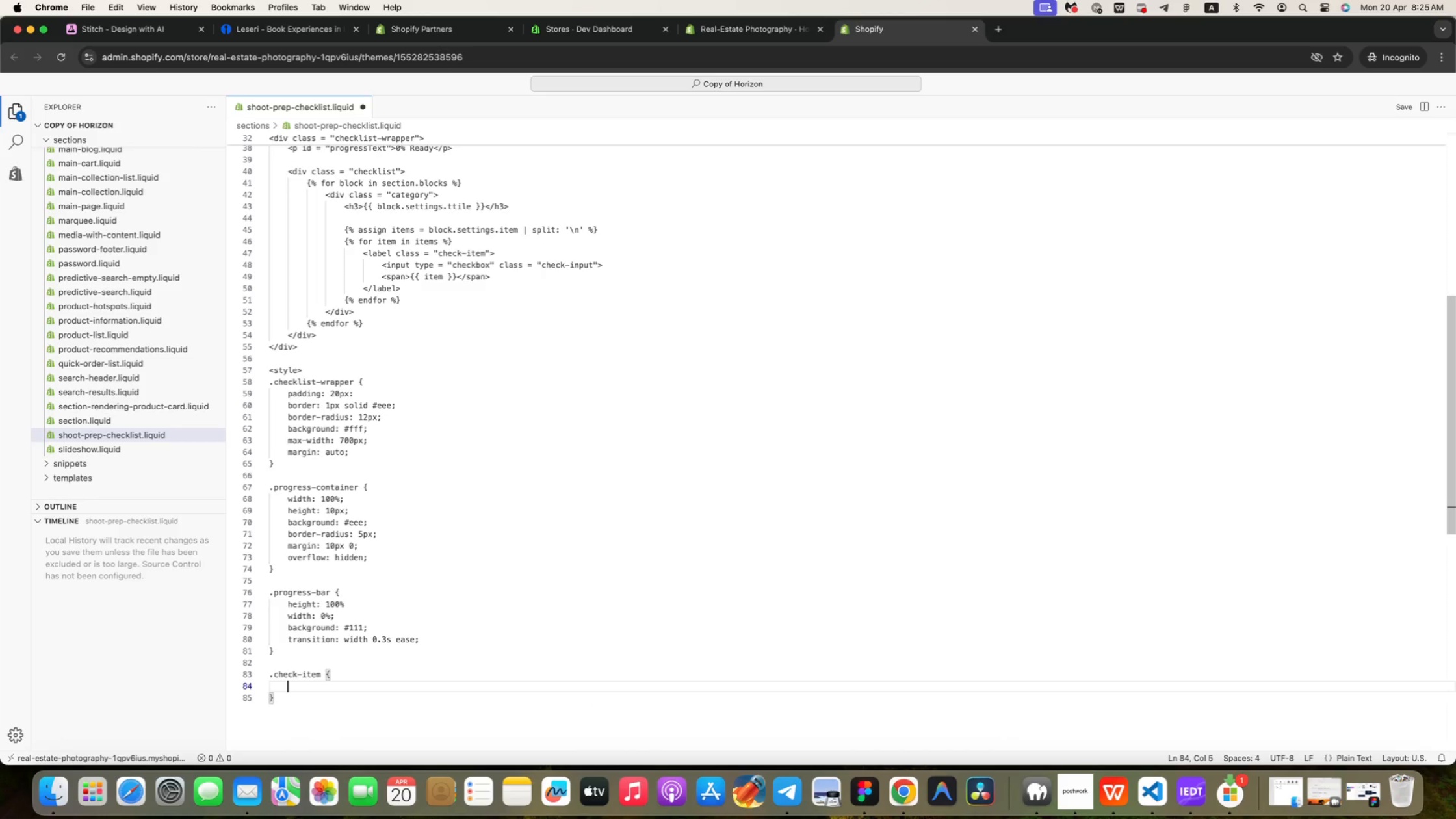 
type(display: flex;)
 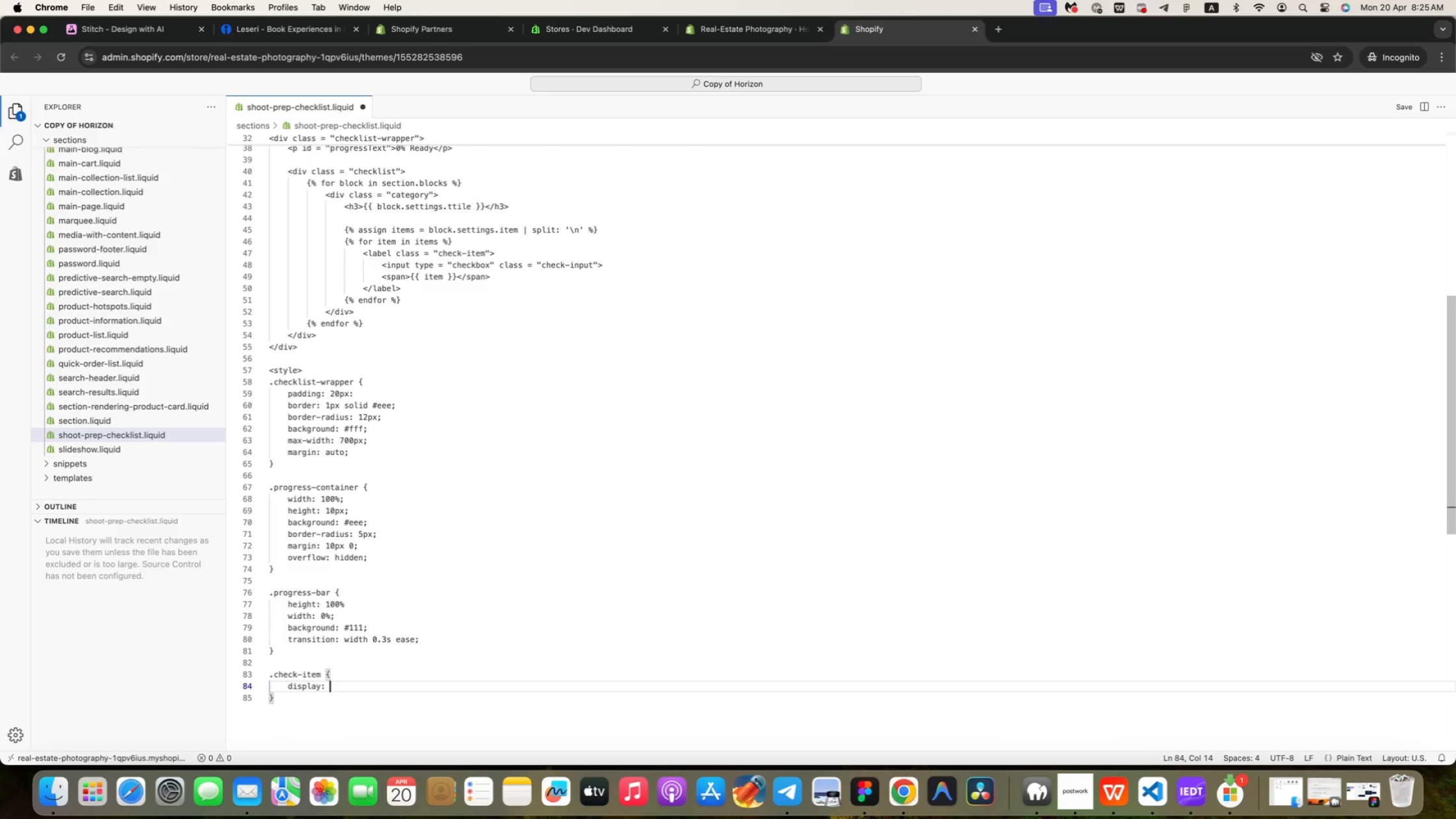 
key(Enter)
 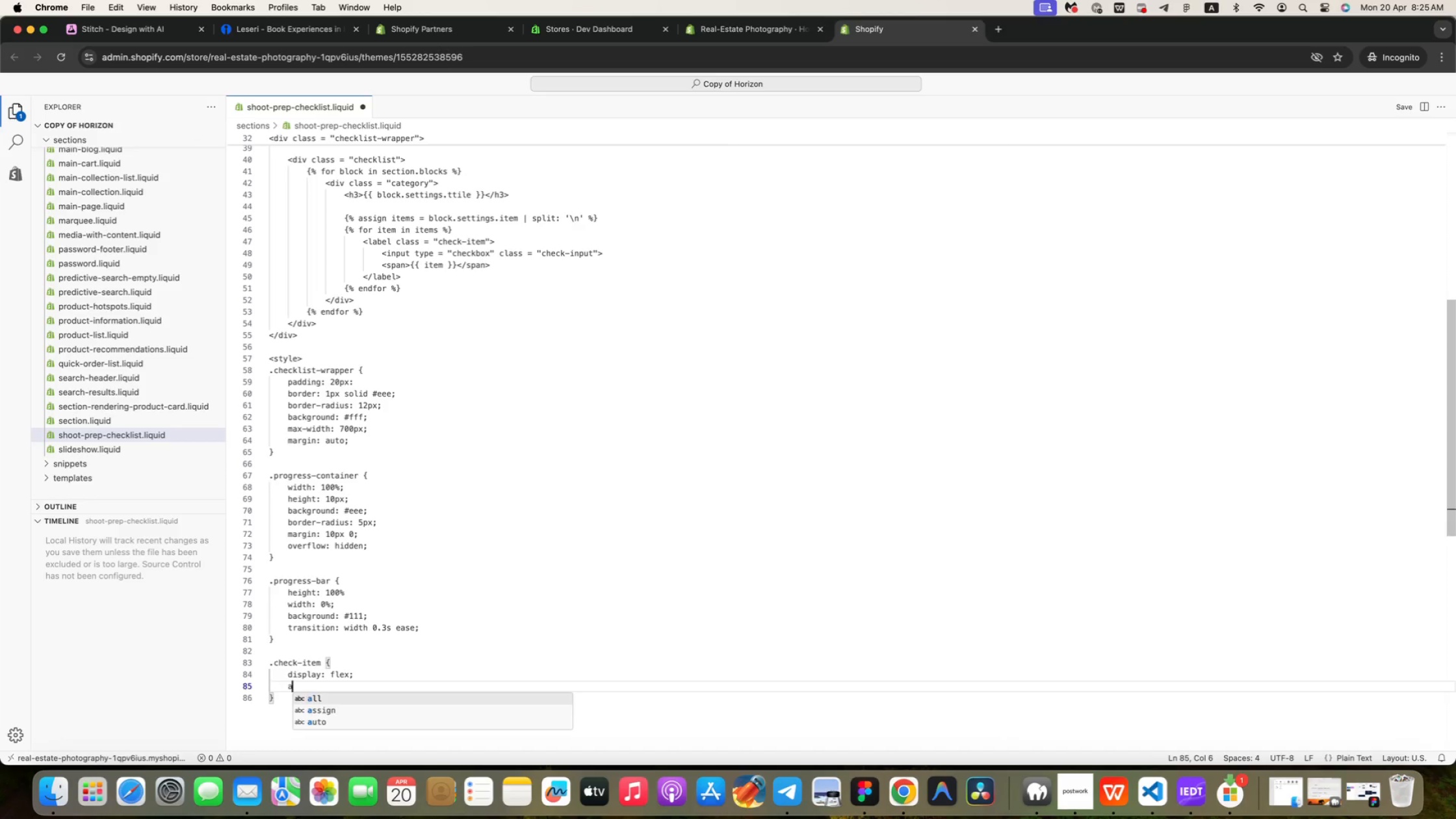 
type(align-items: center;)
 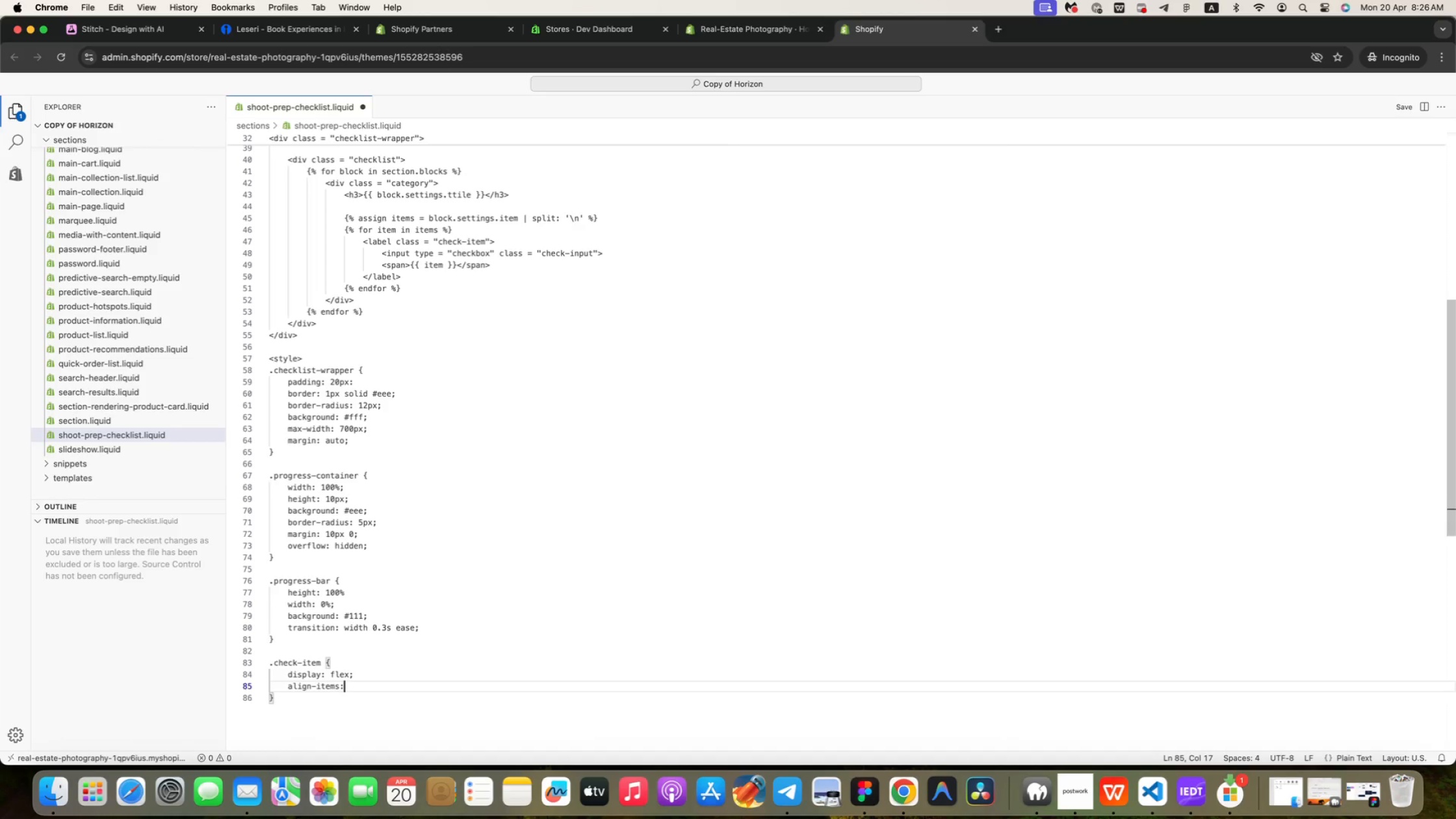 
key(Enter)
 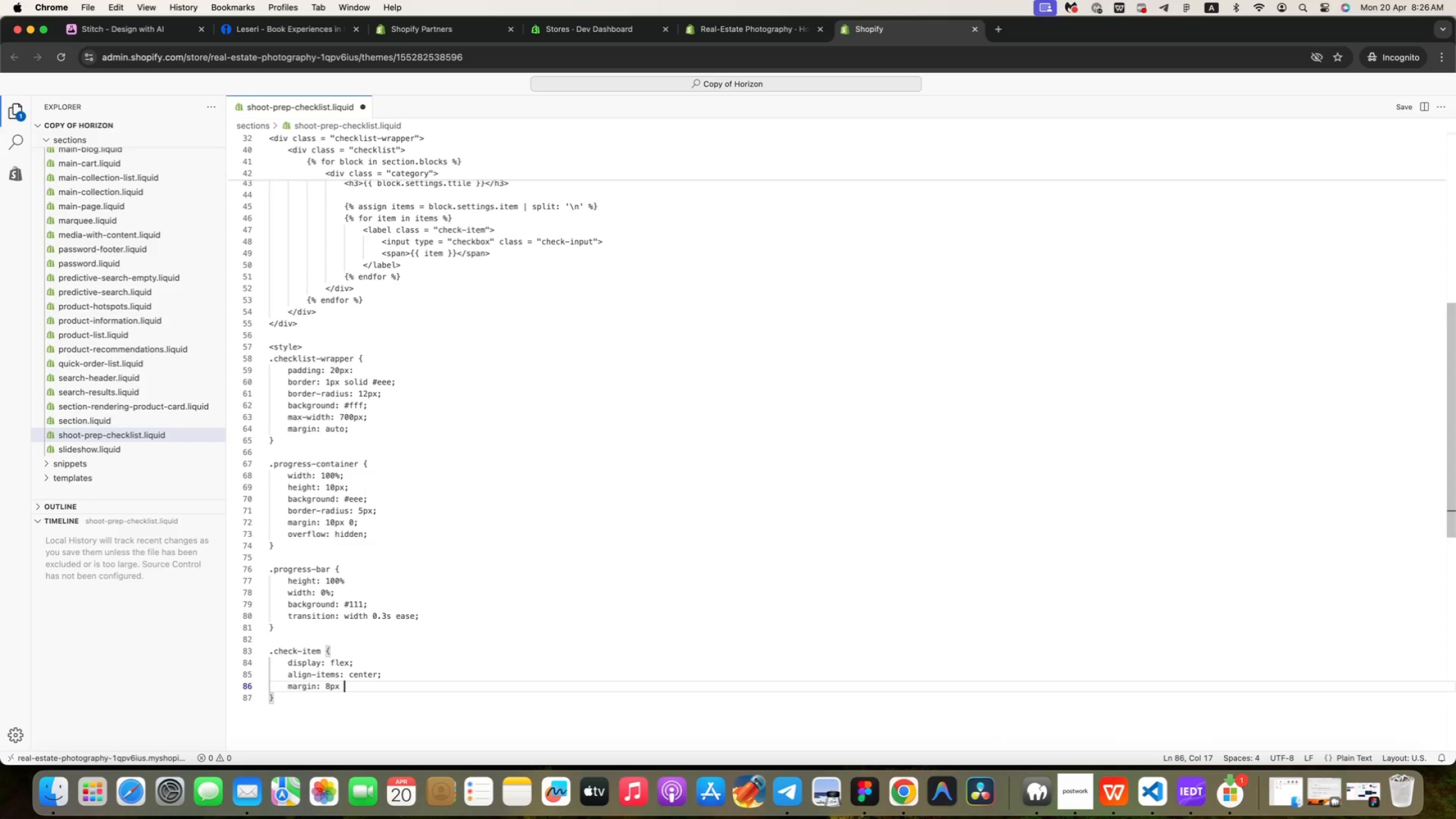 
type(margin: 8px -)
key(Backspace)
type(0;)
 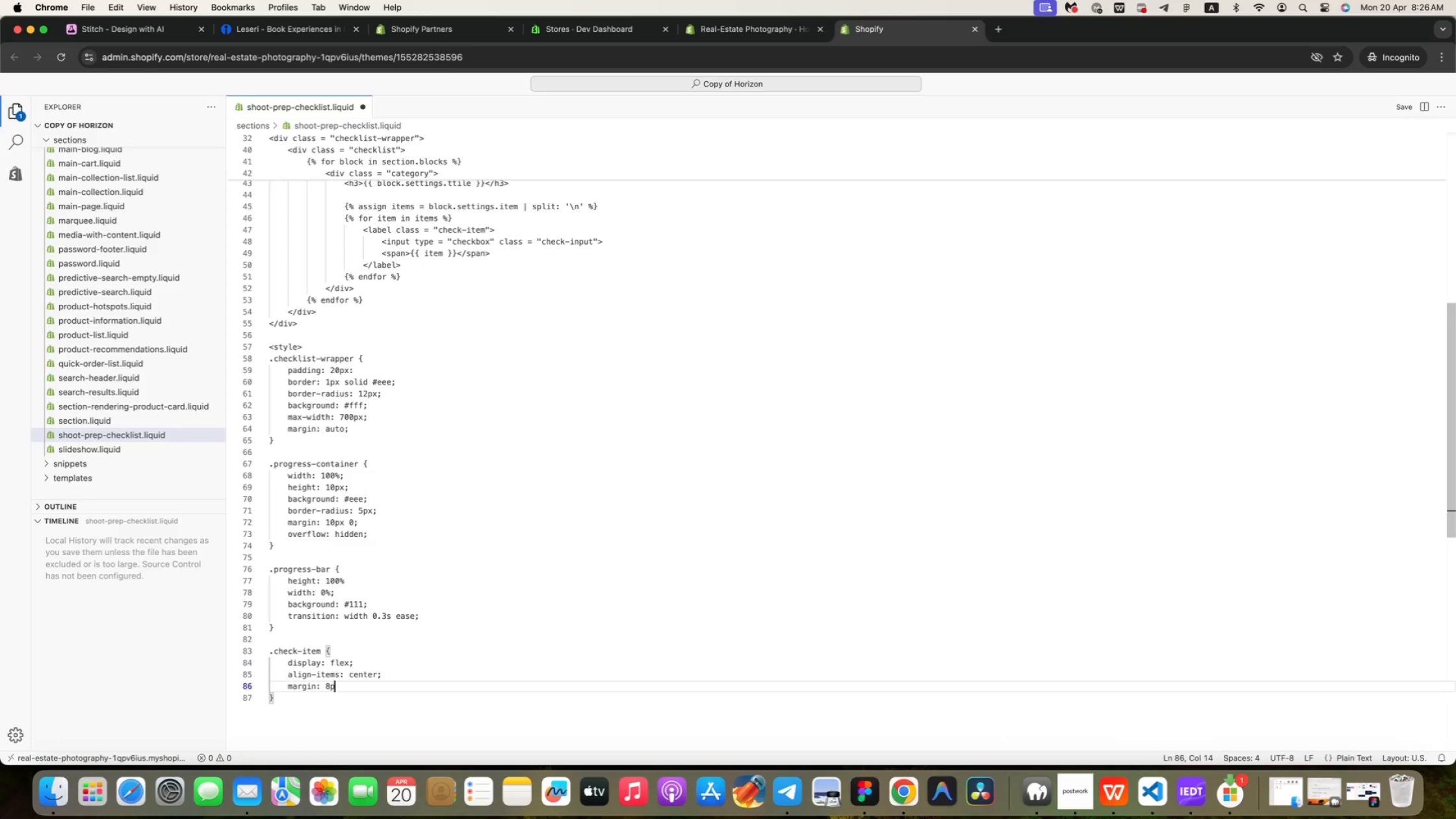 
 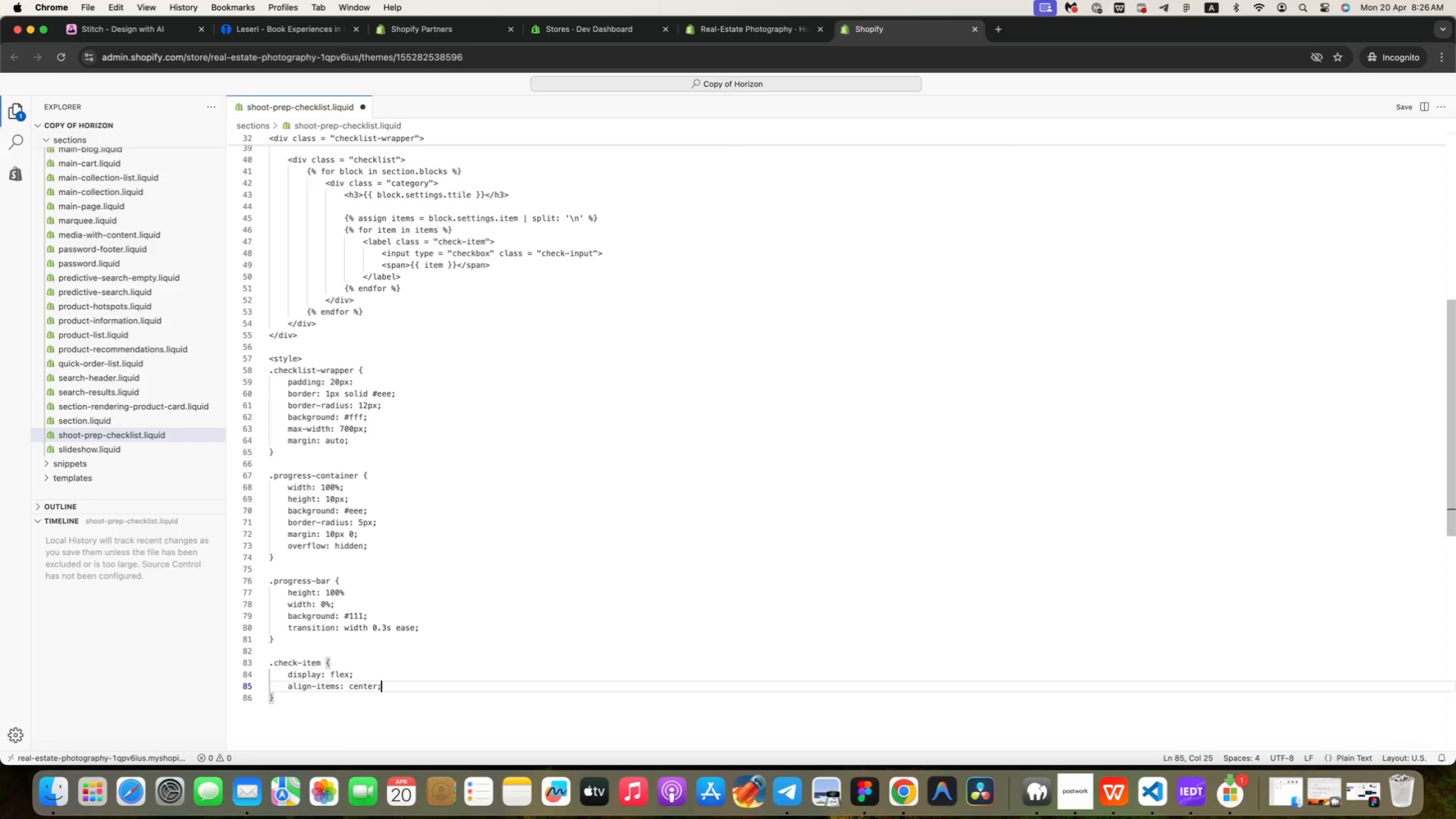 
key(Enter)
 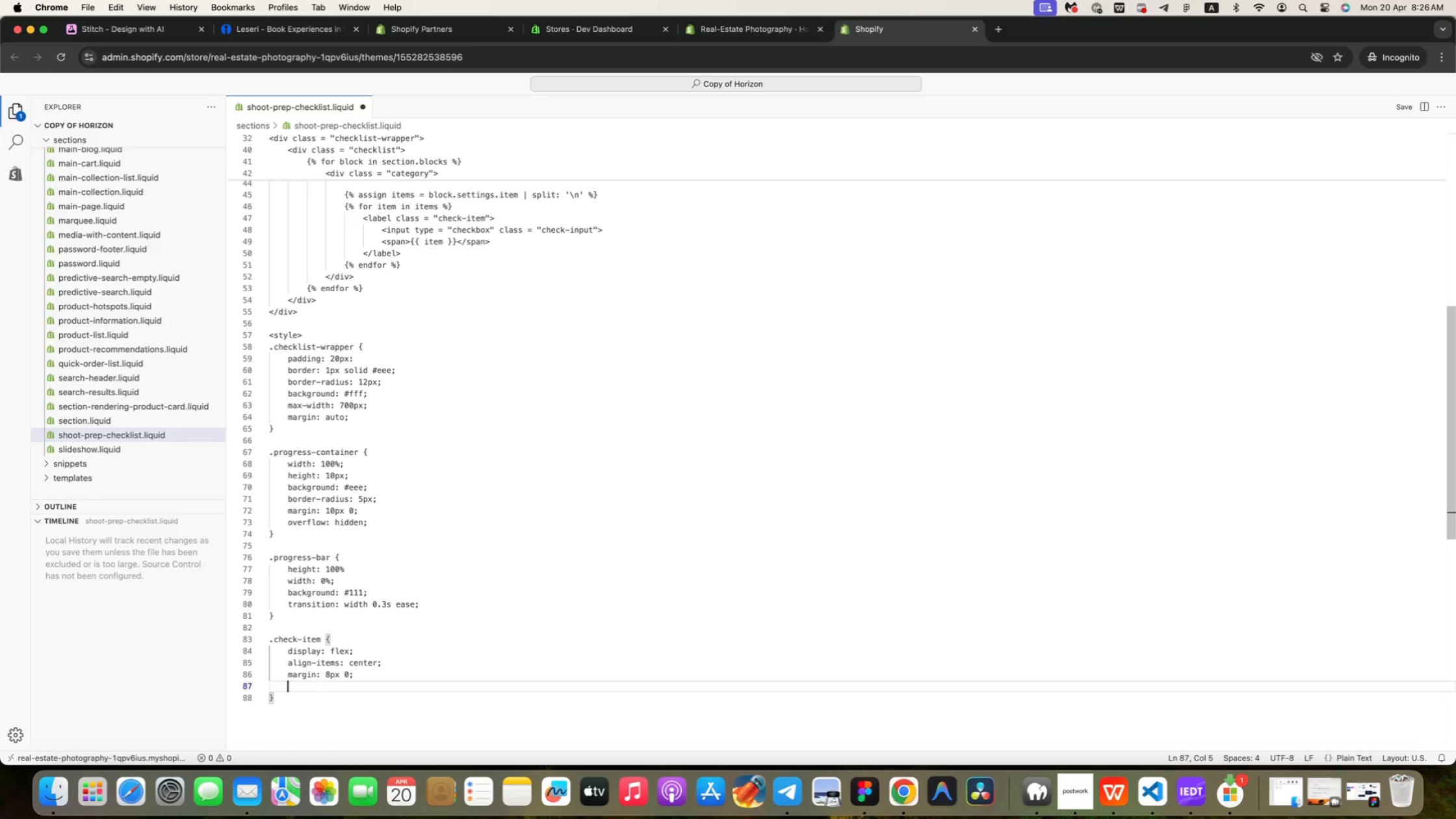 
type(cursor: pointer;)
 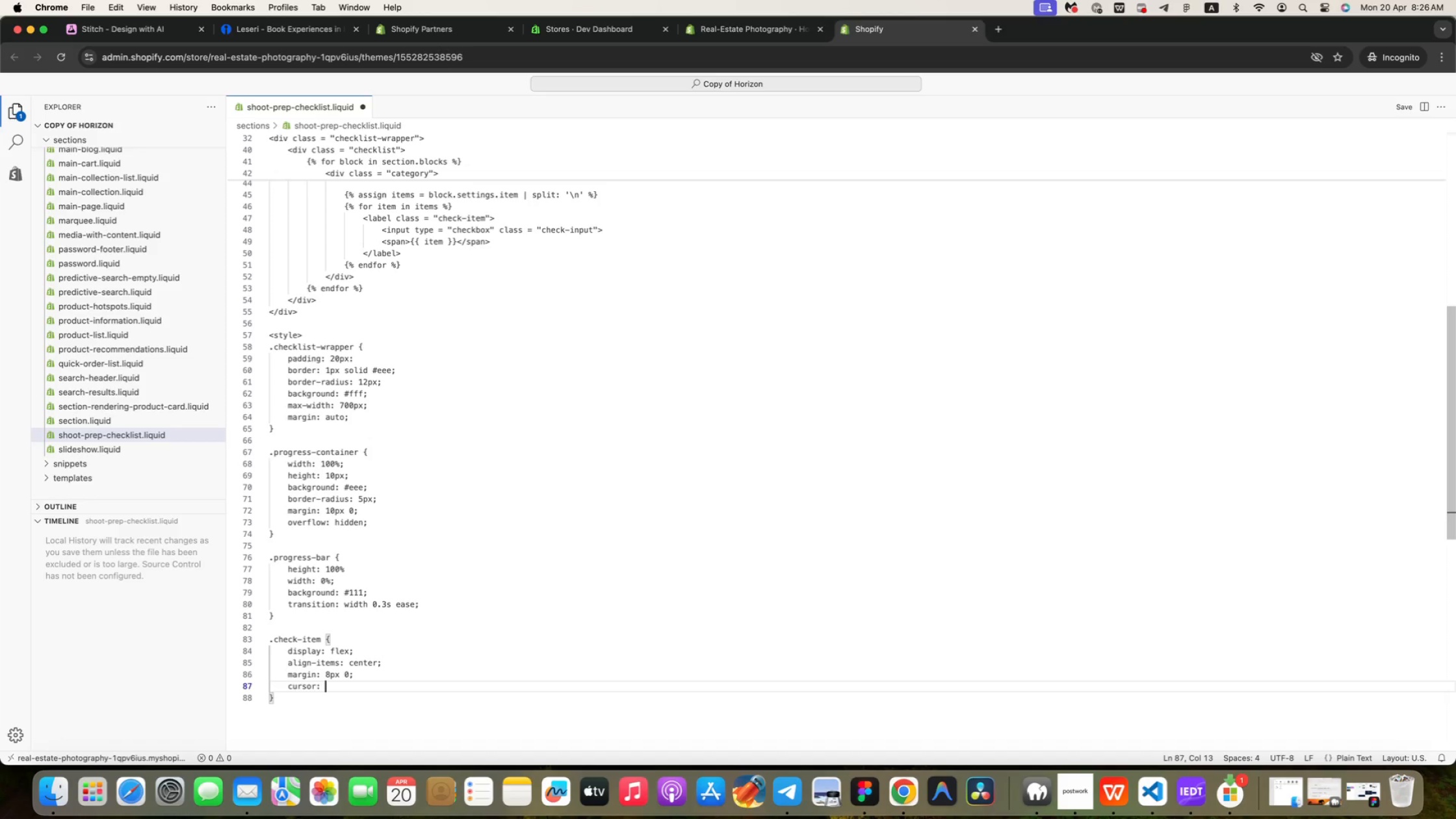 
key(ArrowDown)
 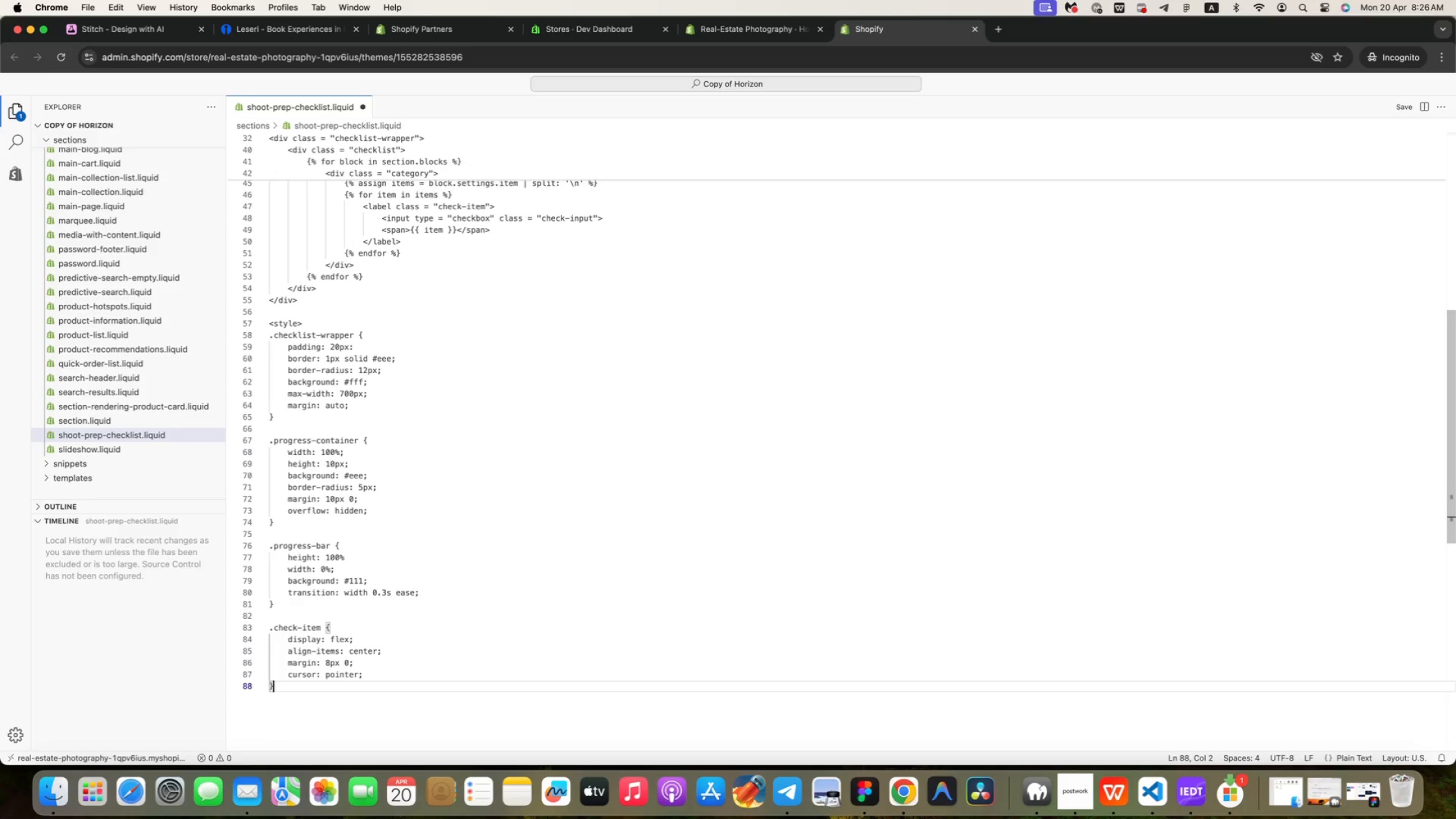 
key(Enter)
 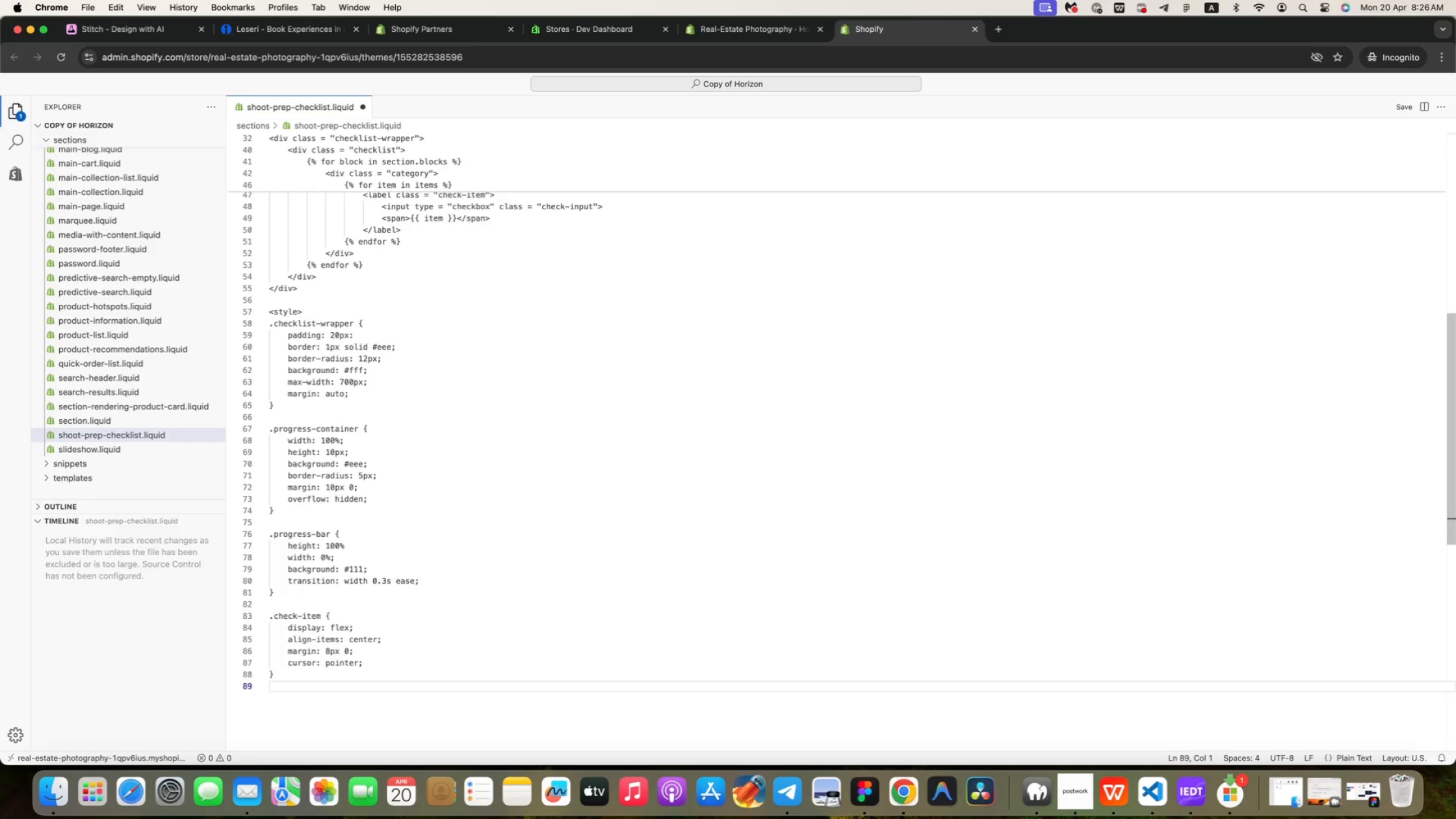 
key(Enter)
 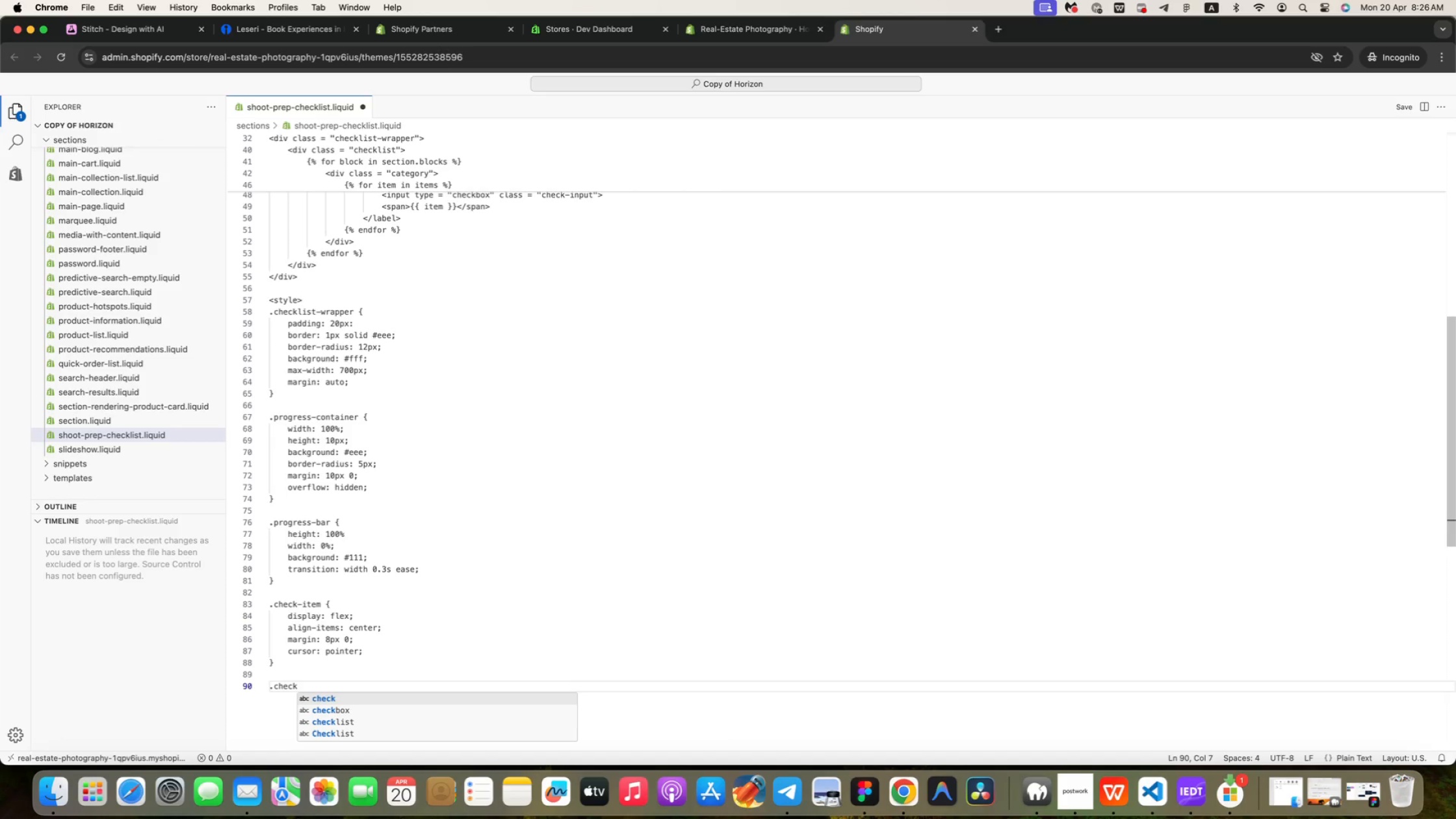 
type(.check)
 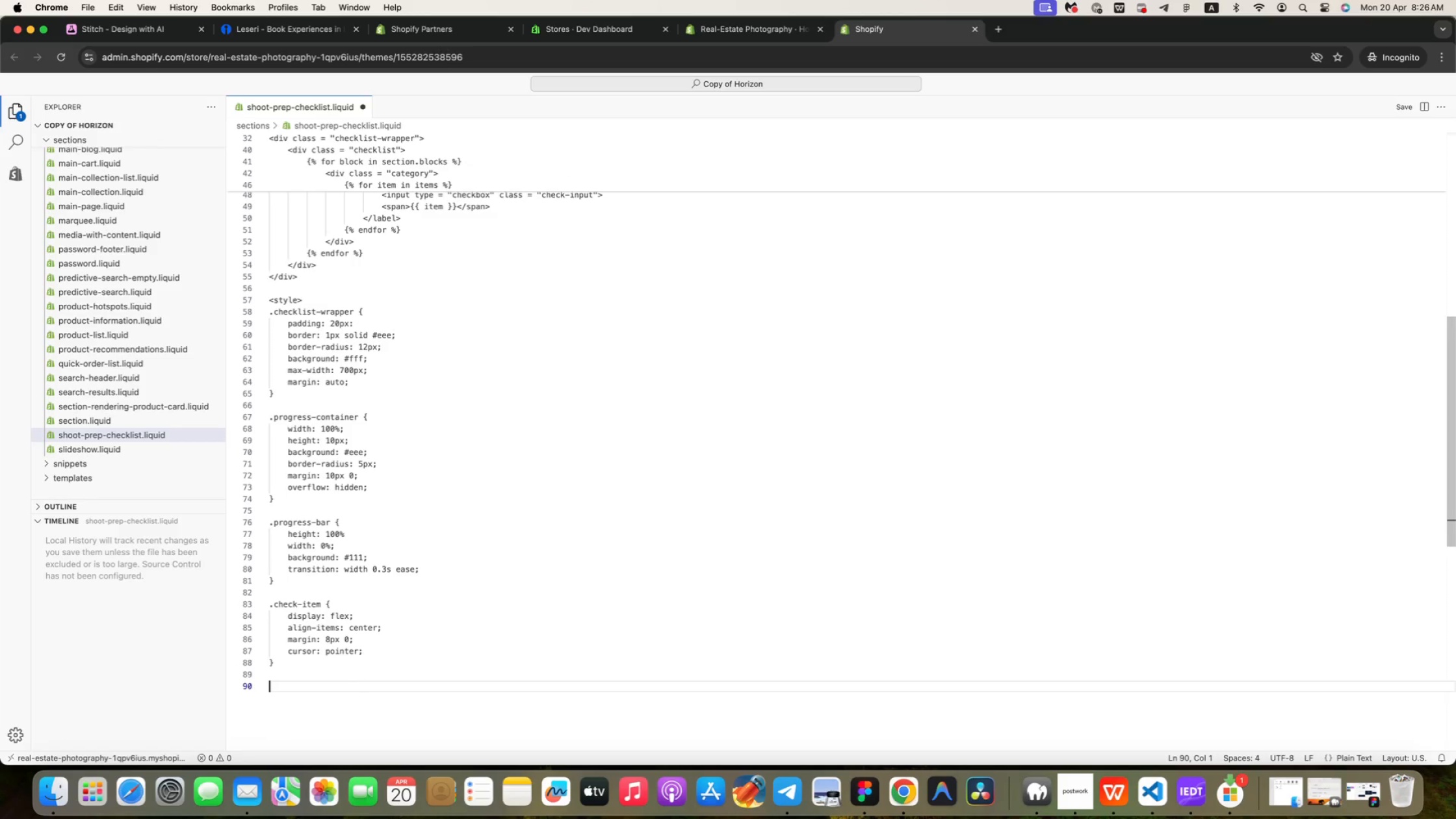 
type(-item input {)
 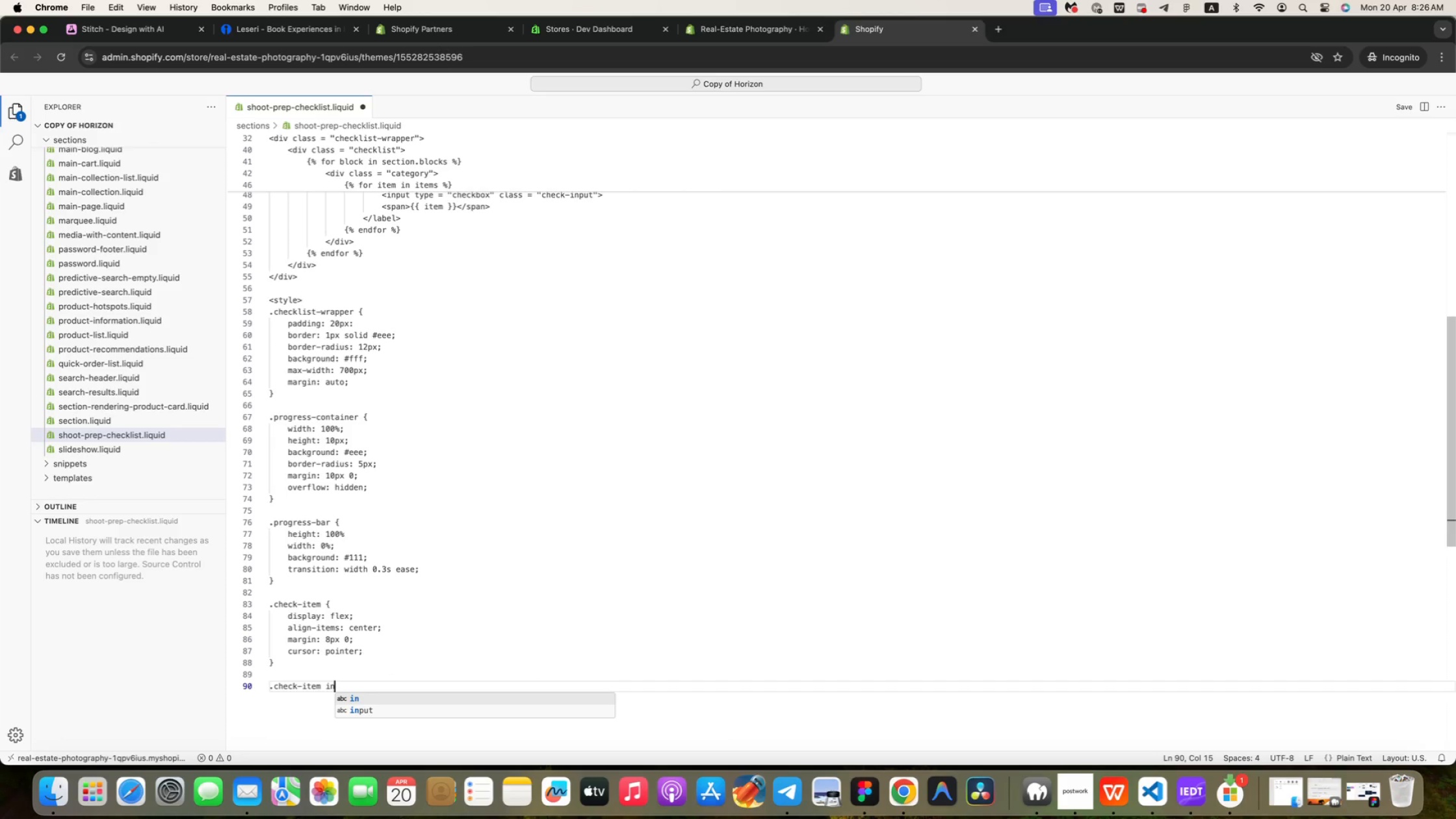 
 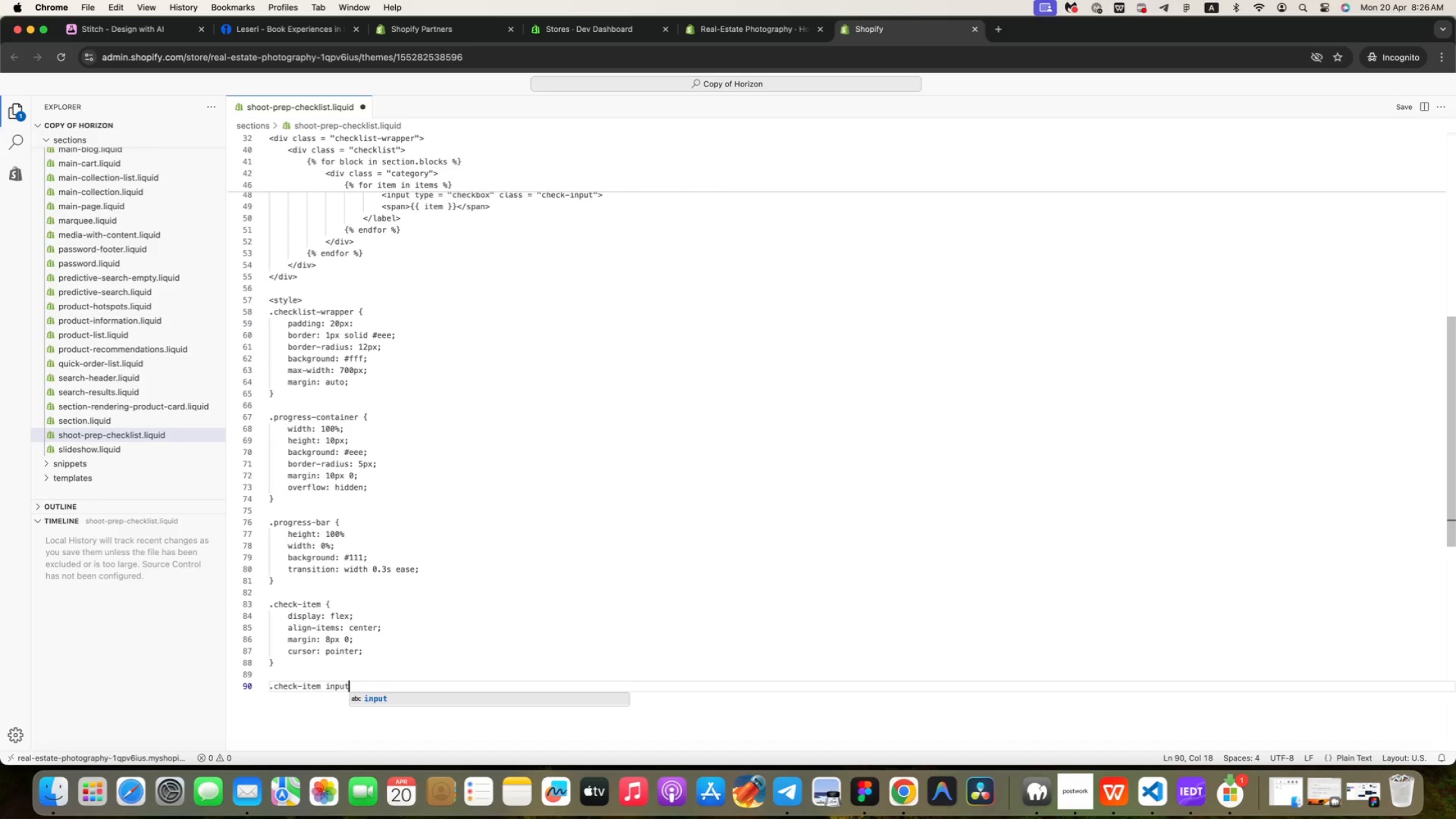 
key(Enter)
 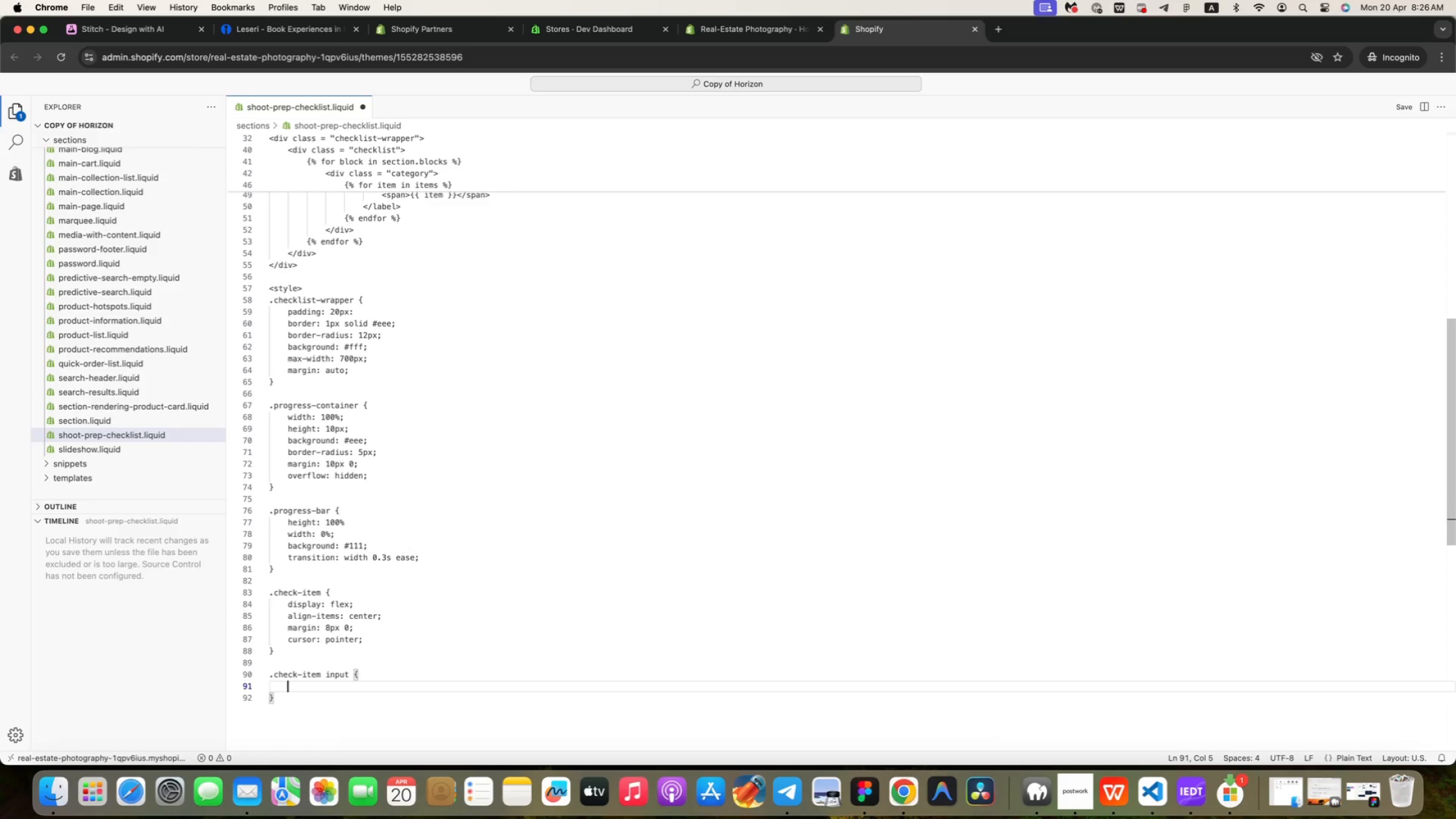 
type(margin-left:)
key(Backspace)
key(Backspace)
key(Backspace)
key(Backspace)
key(Backspace)
type(right: 10px;)
 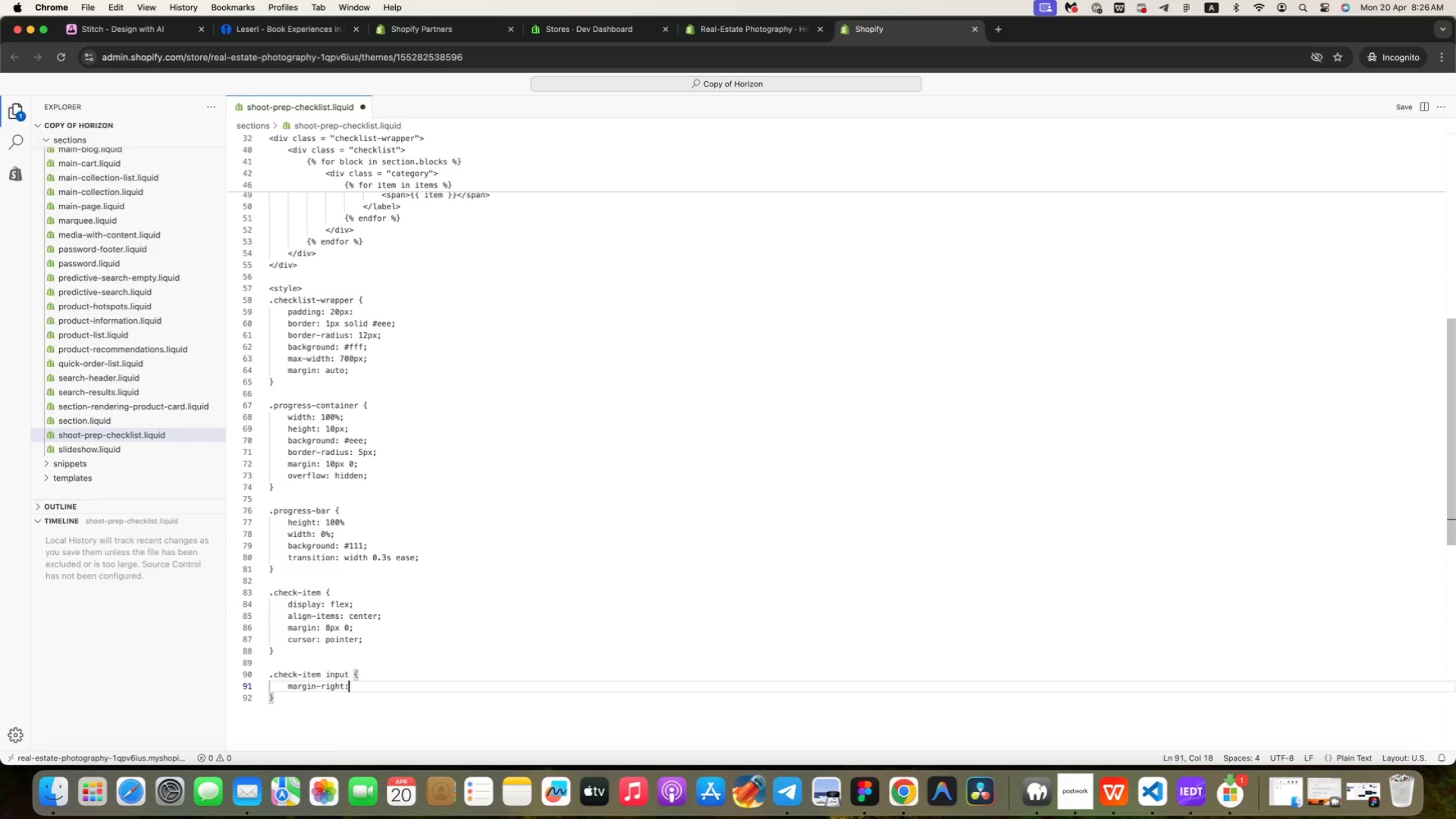 
key(ArrowDown)
 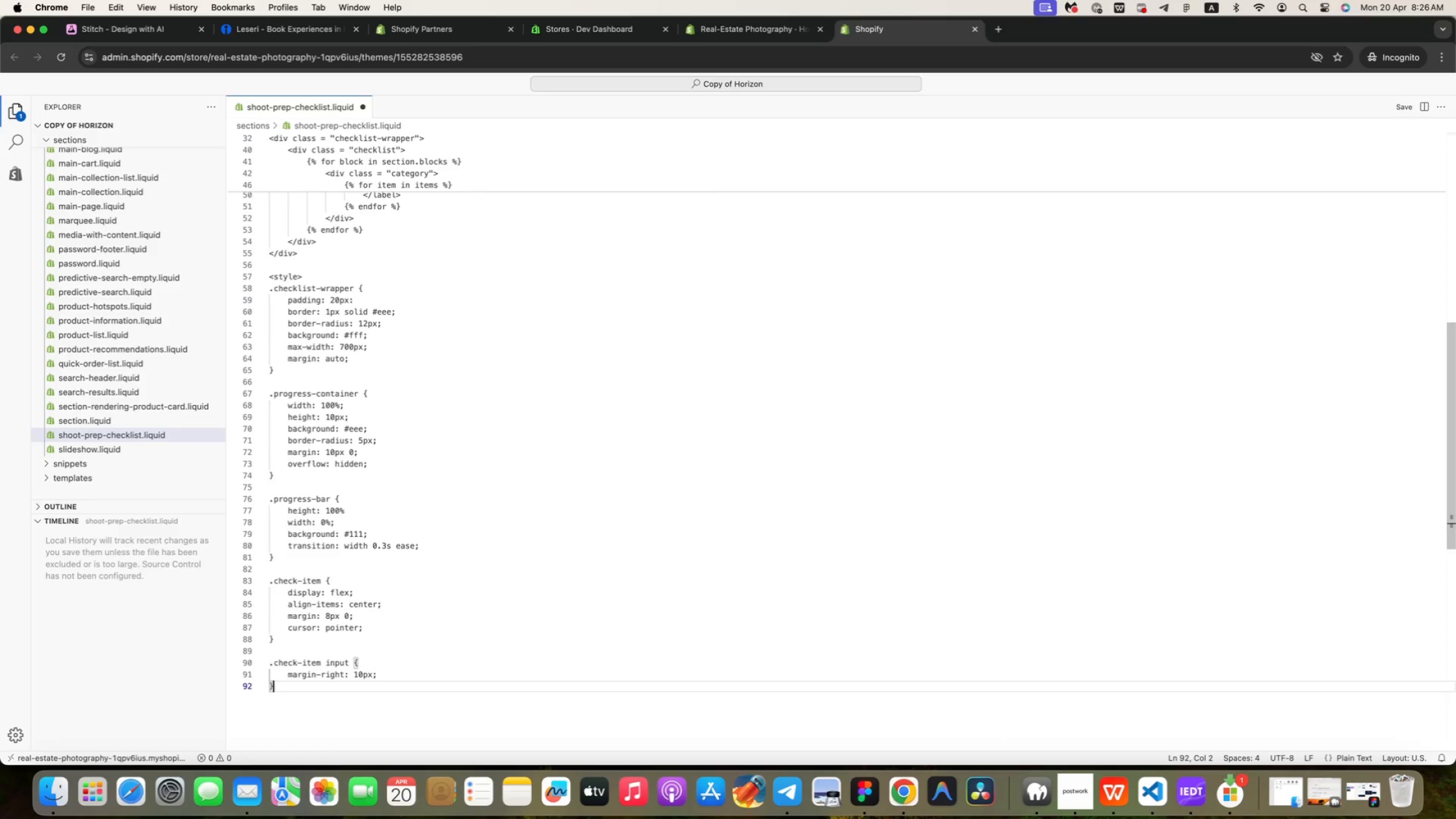 
key(Enter)
 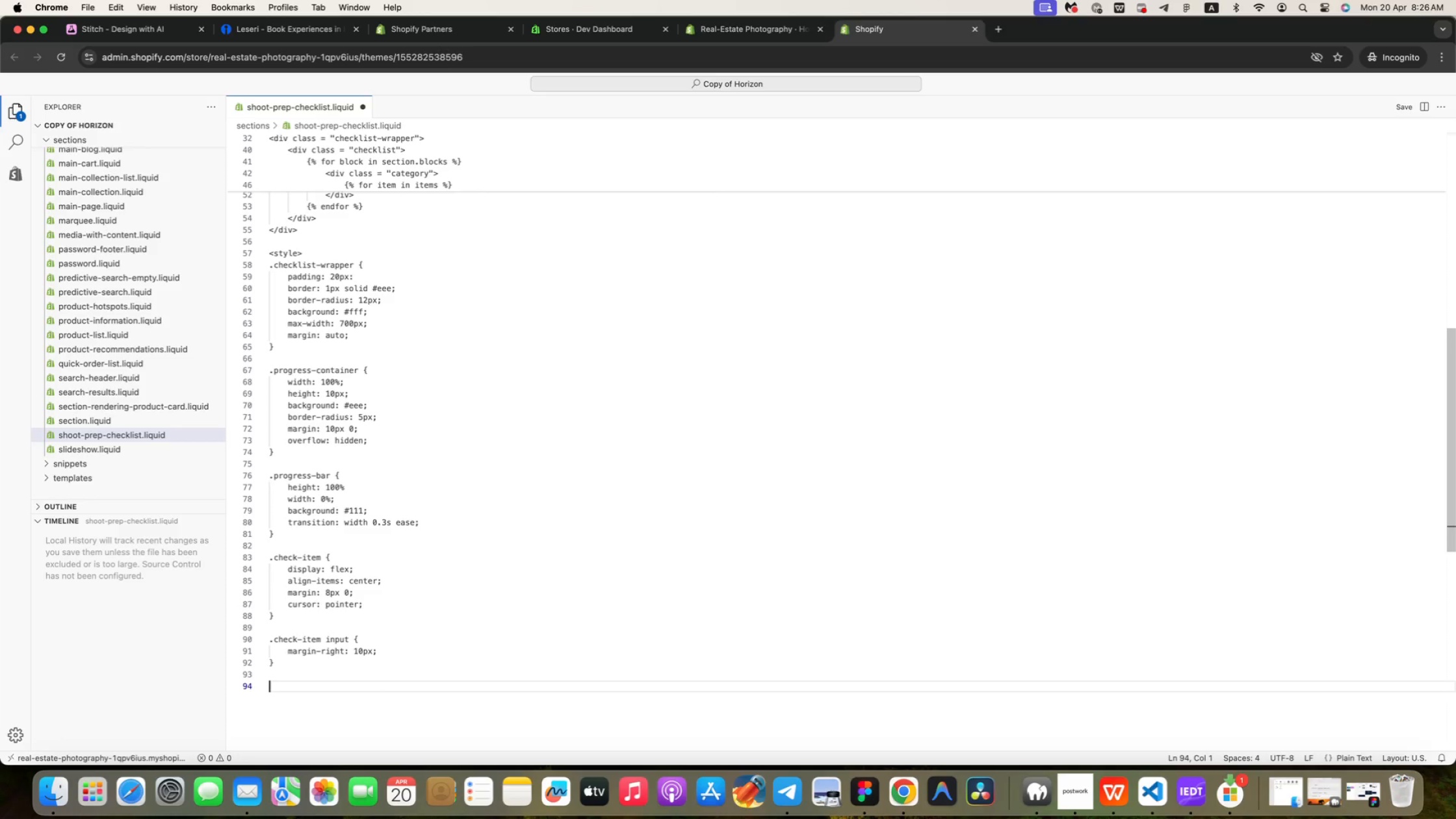 
key(Enter)
 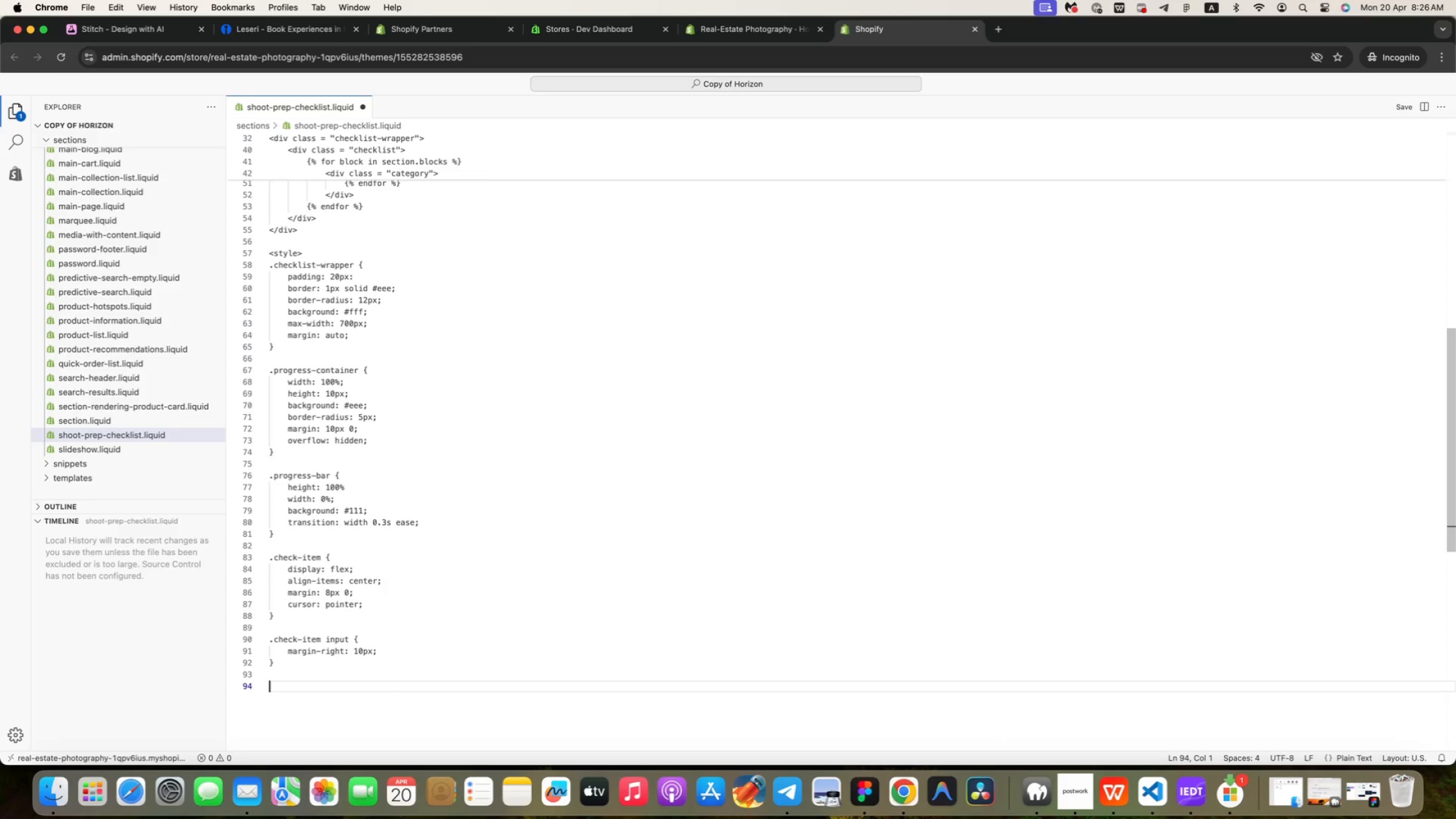 
type(.cat)
 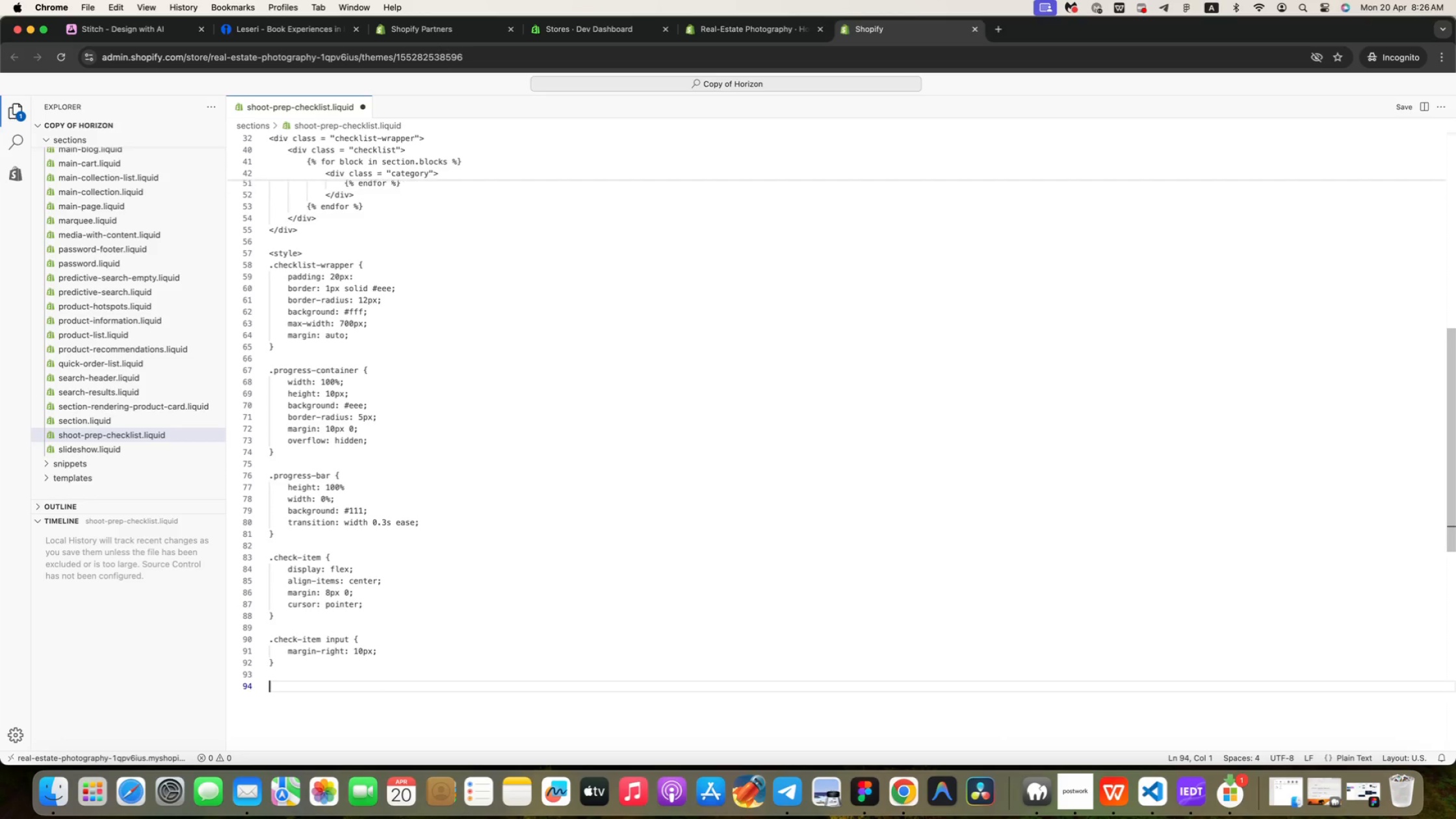 
key(Enter)
 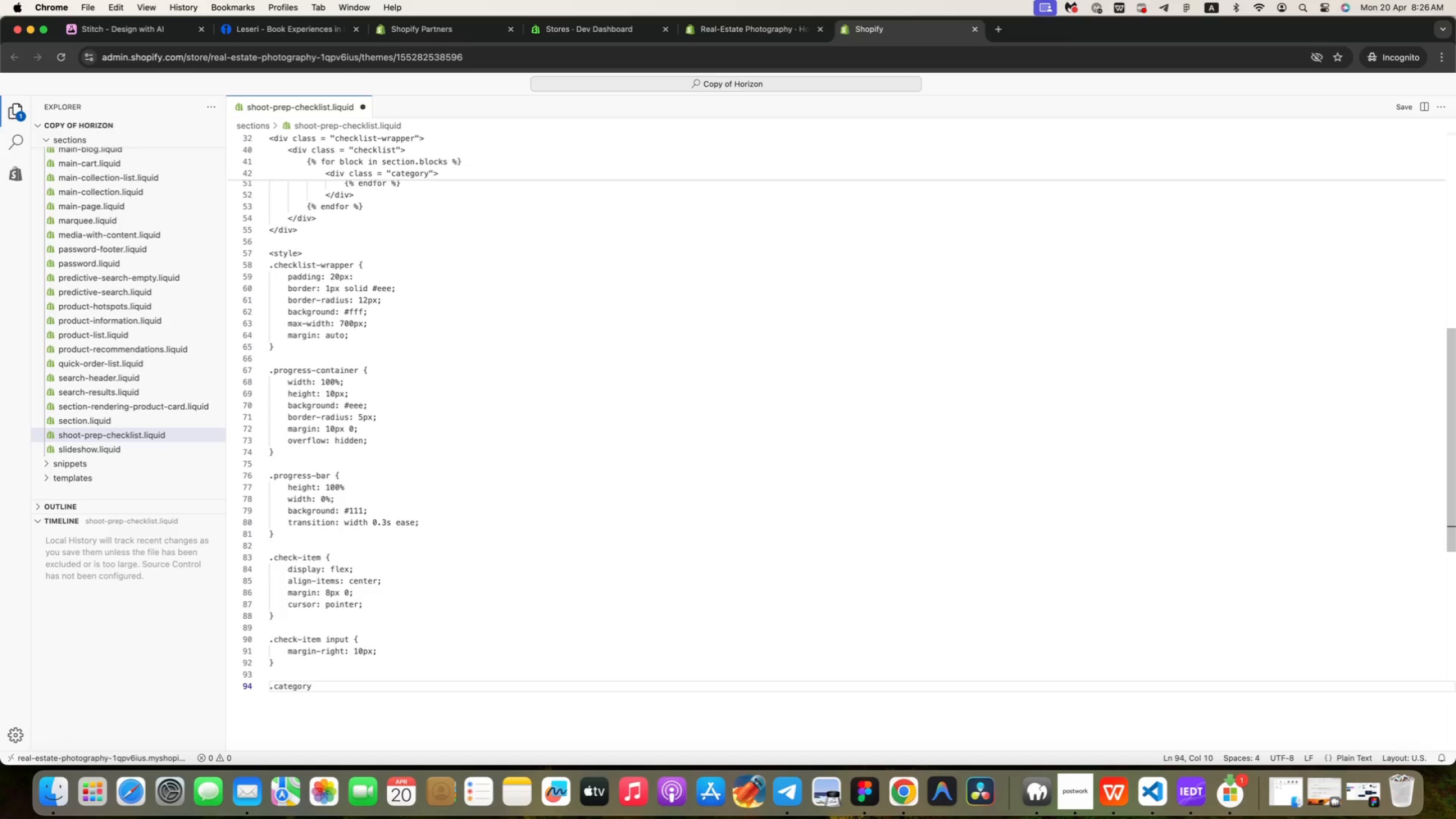 
key(Space)
 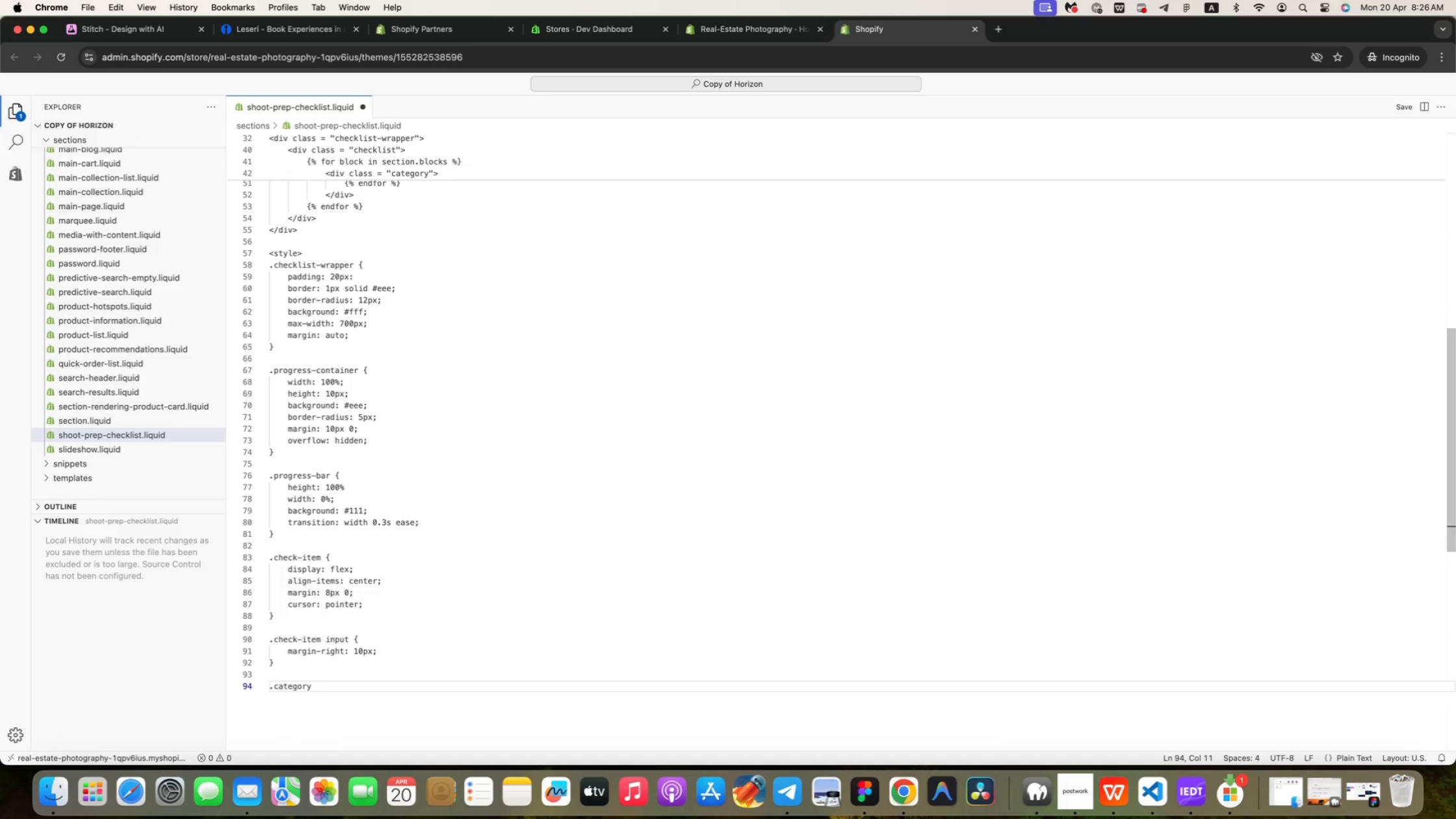 
key(Shift+BracketLeft)
 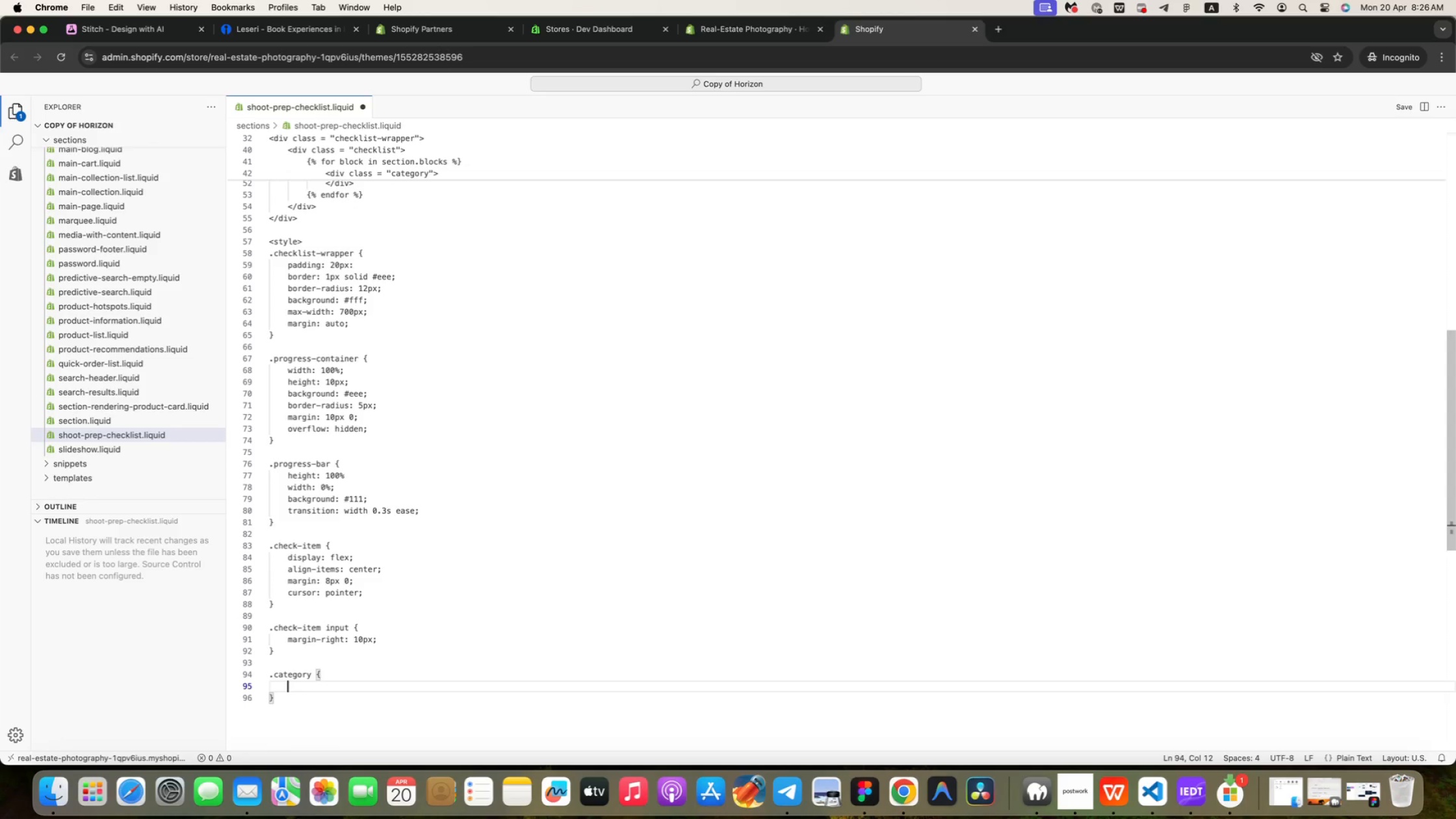 
key(Enter)
 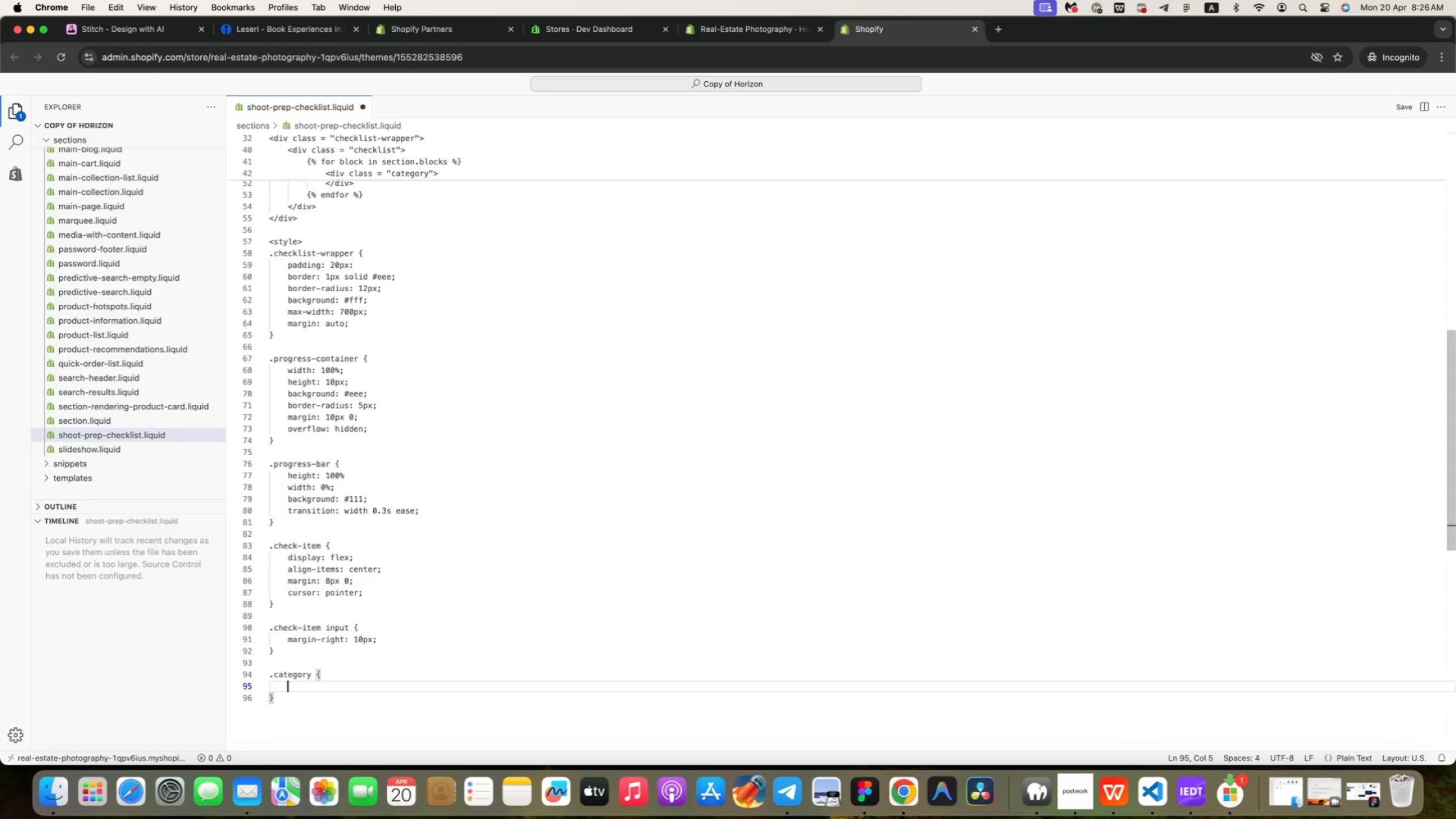 
type(margin-top: 20px;)
 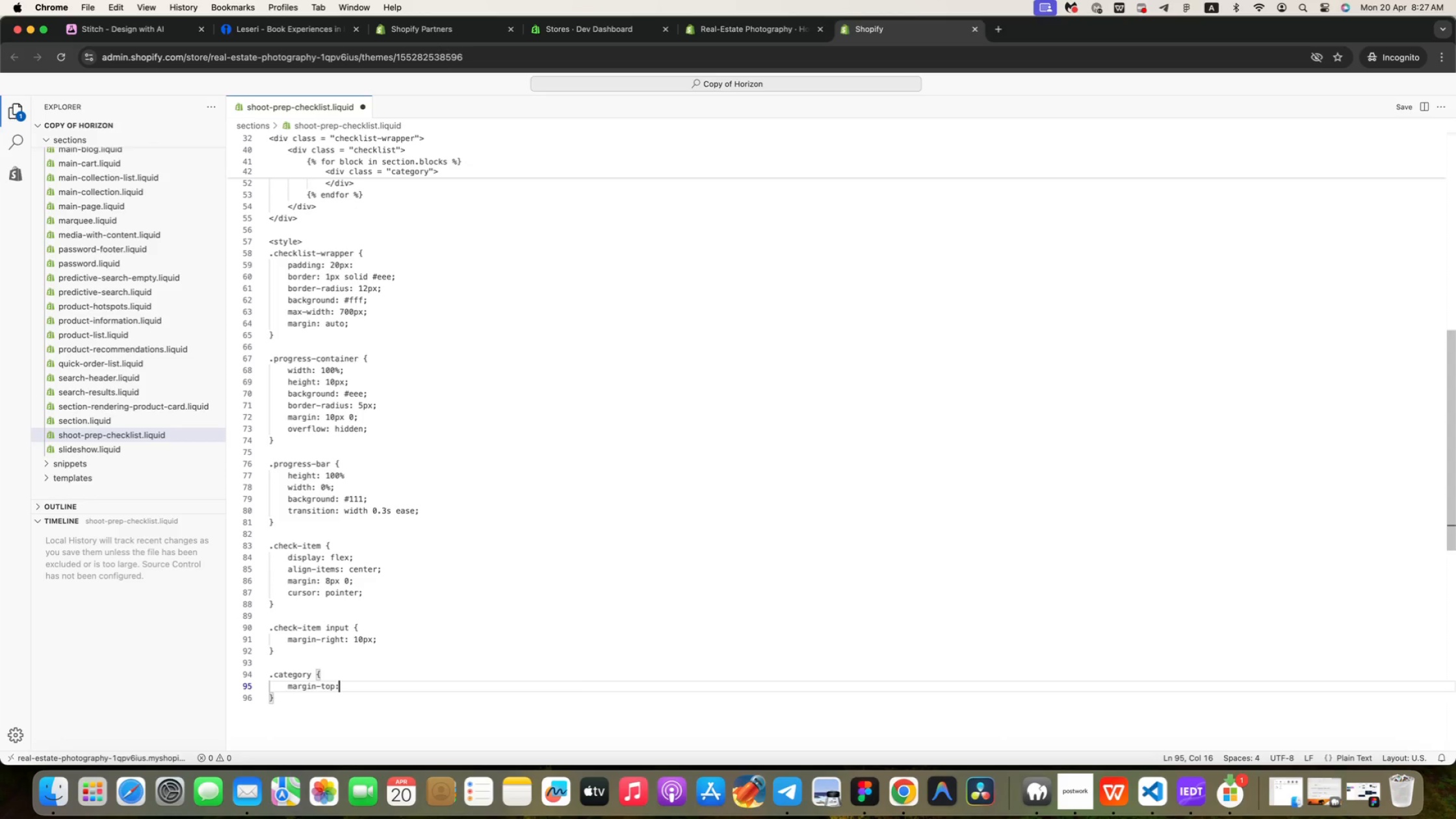 
key(ArrowDown)
 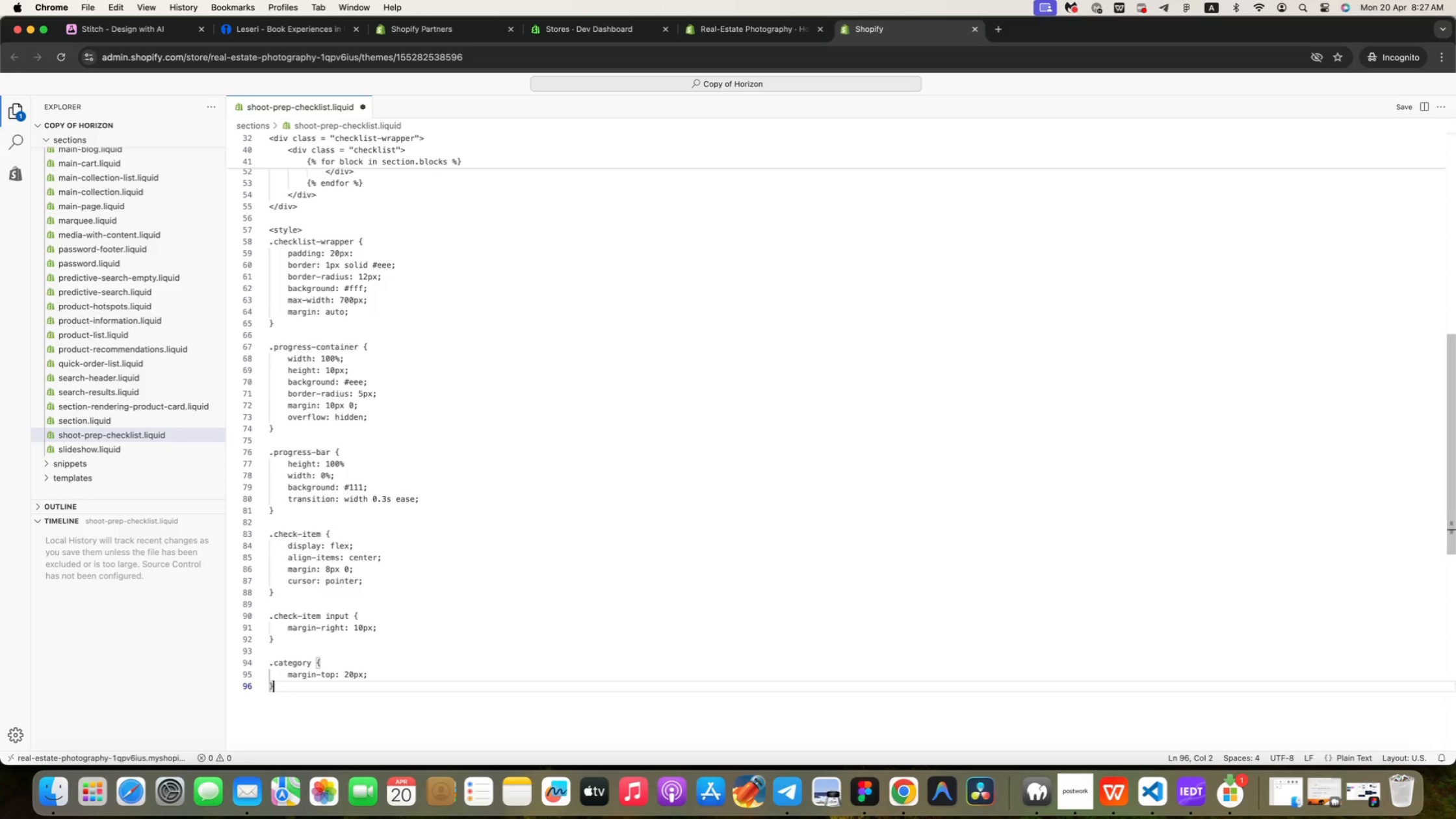 
key(ArrowDown)
 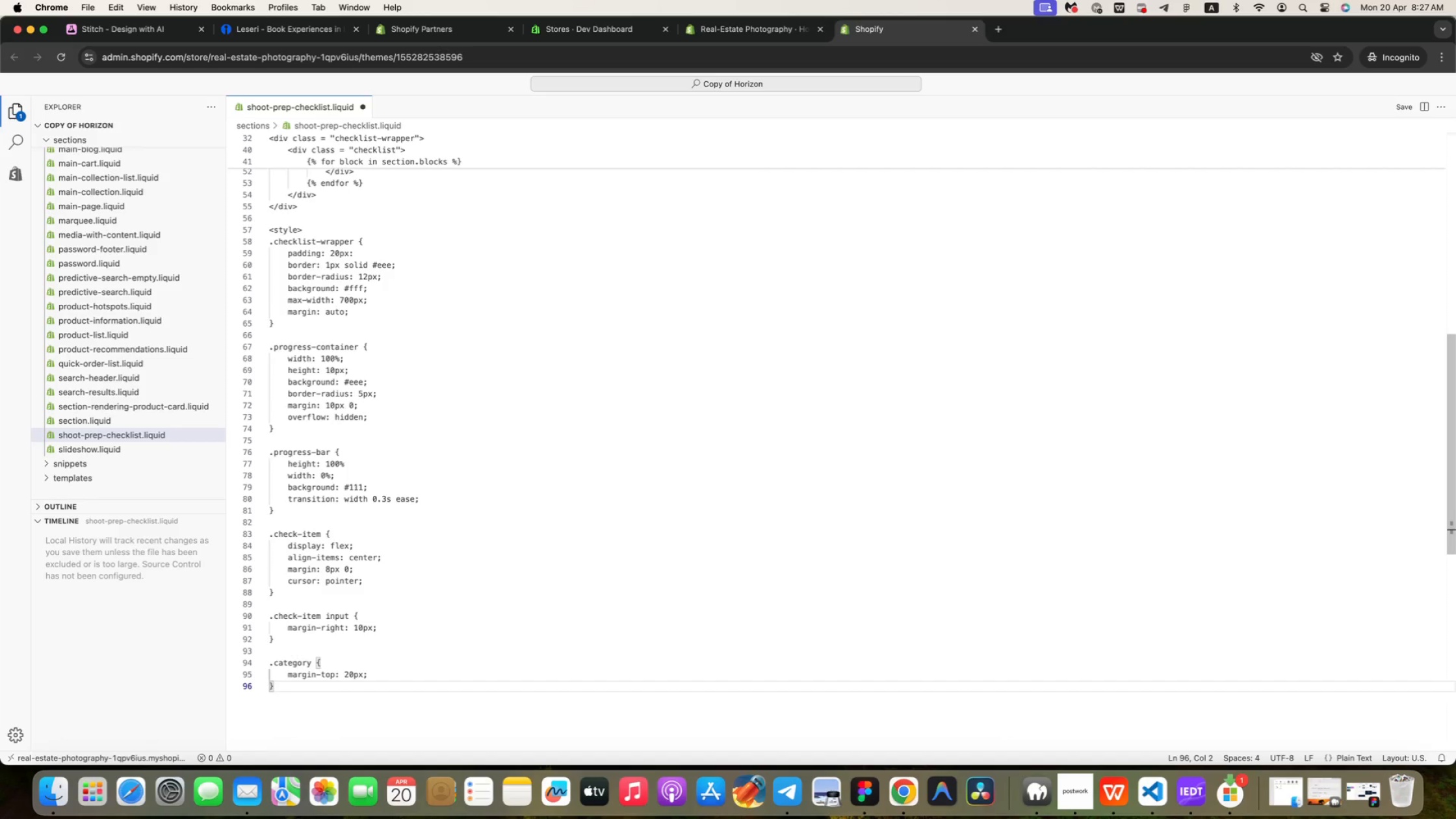 
key(Enter)
 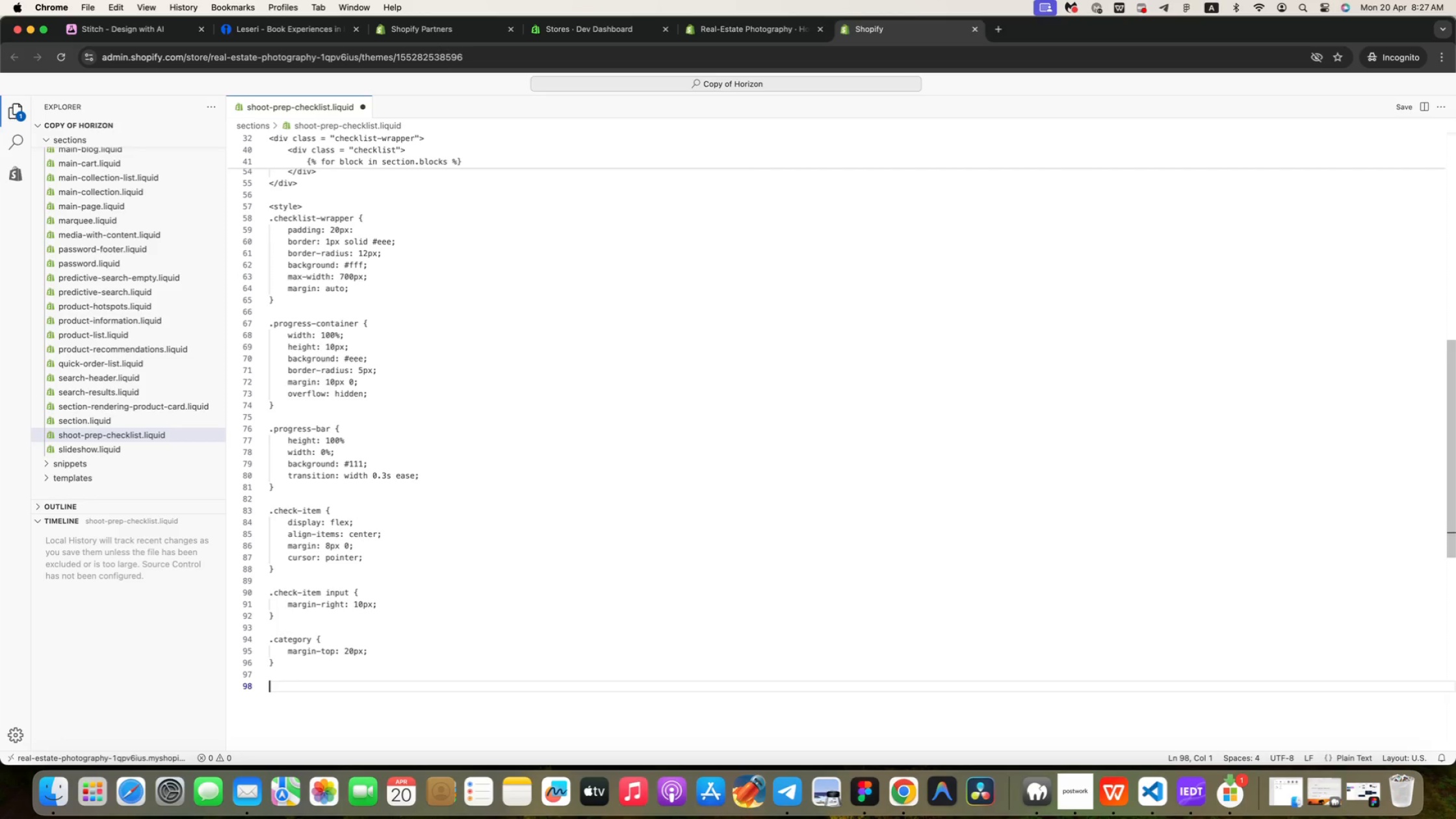 
key(Enter)
 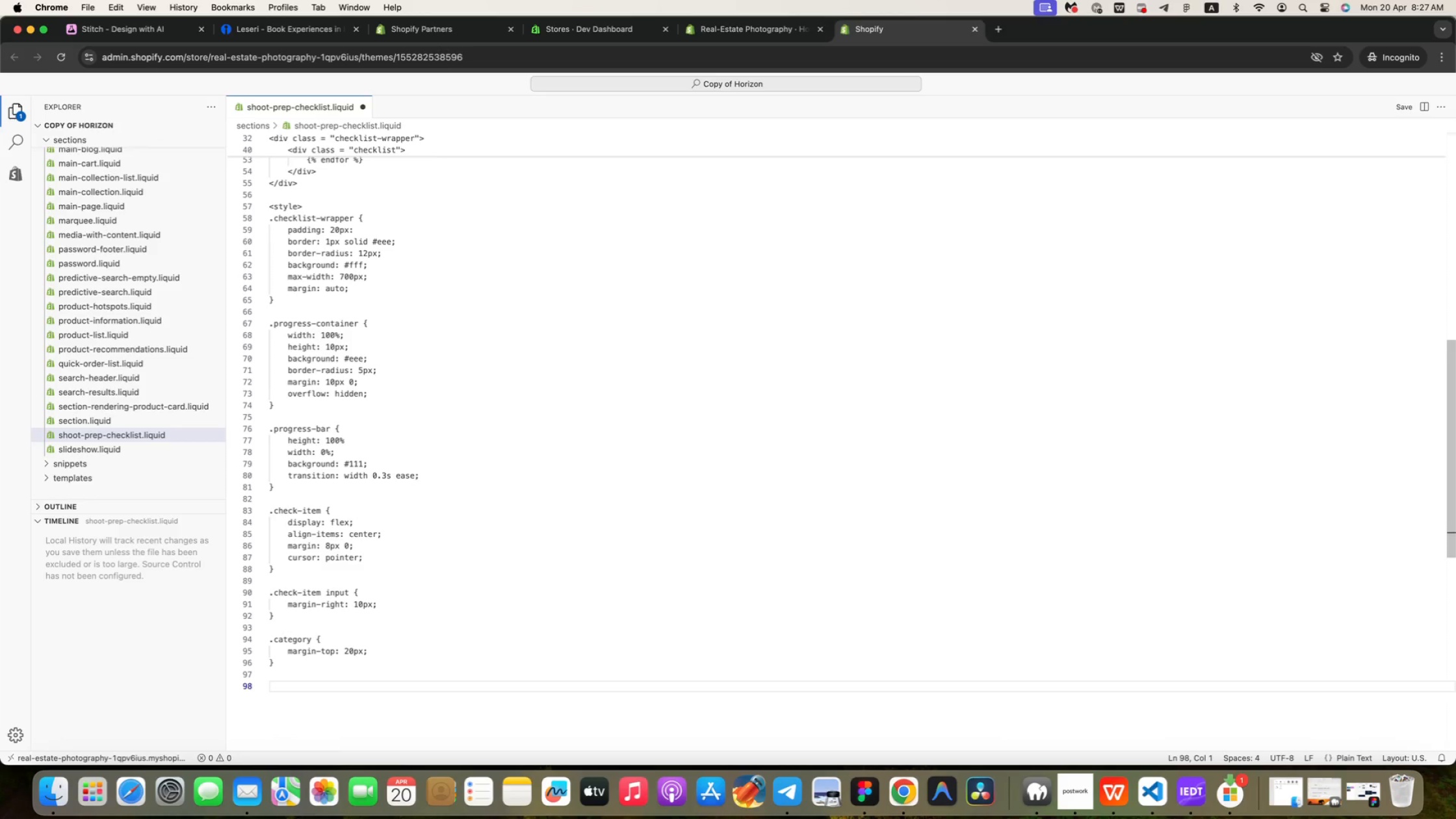 
wait(8.35)
 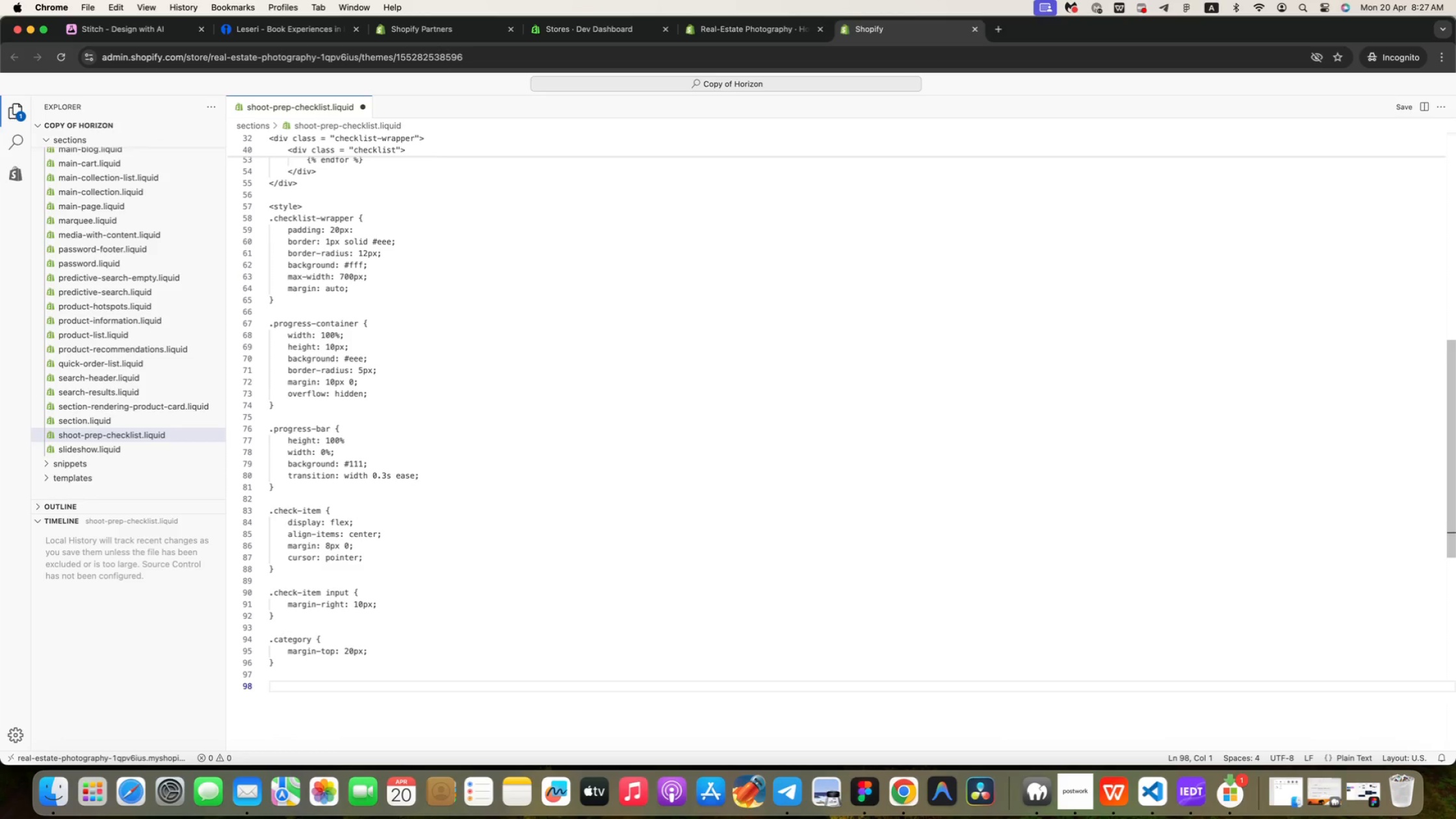 
key(Shift+2)
 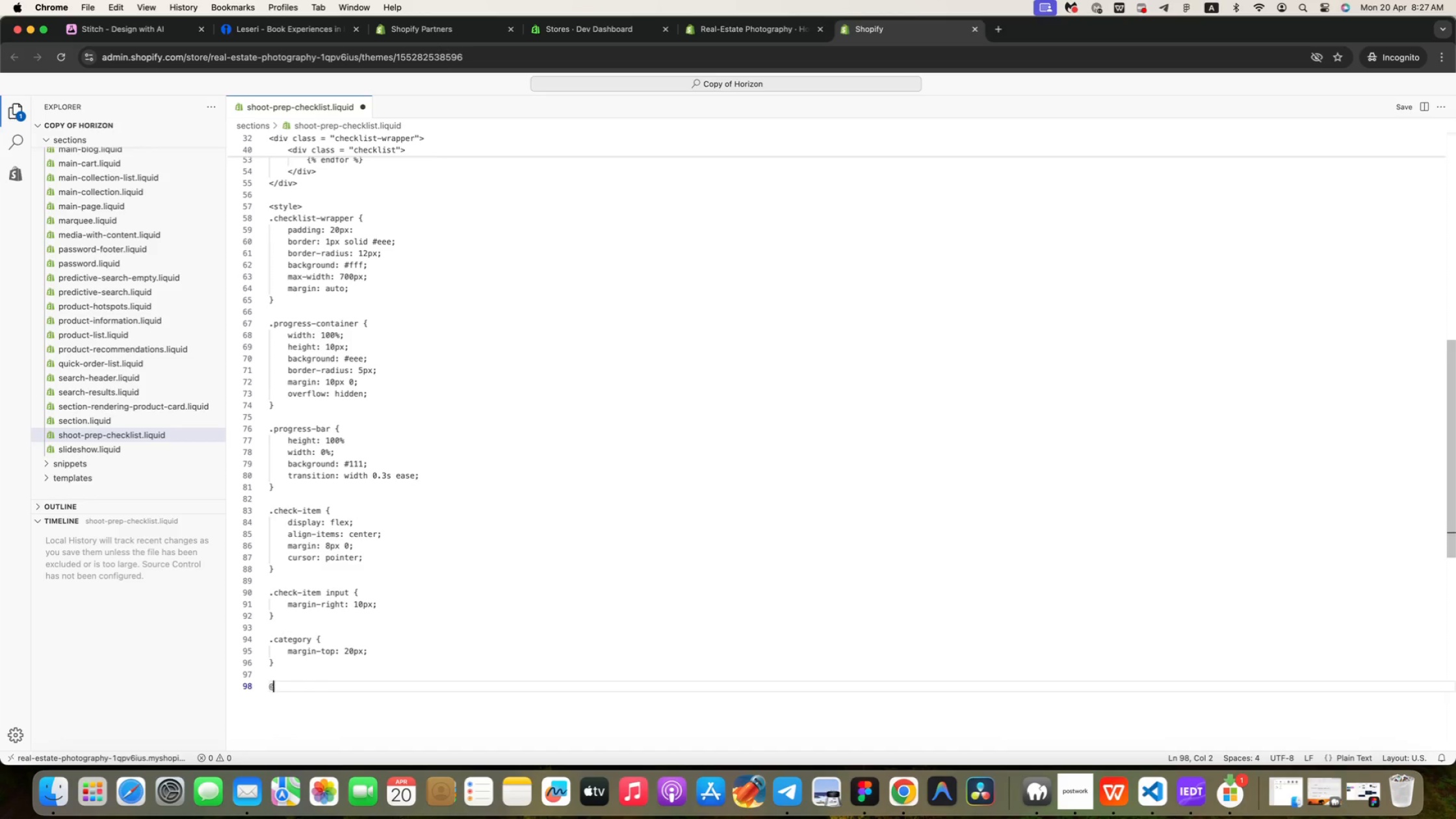 
type(media (max-width: 600px) {)
 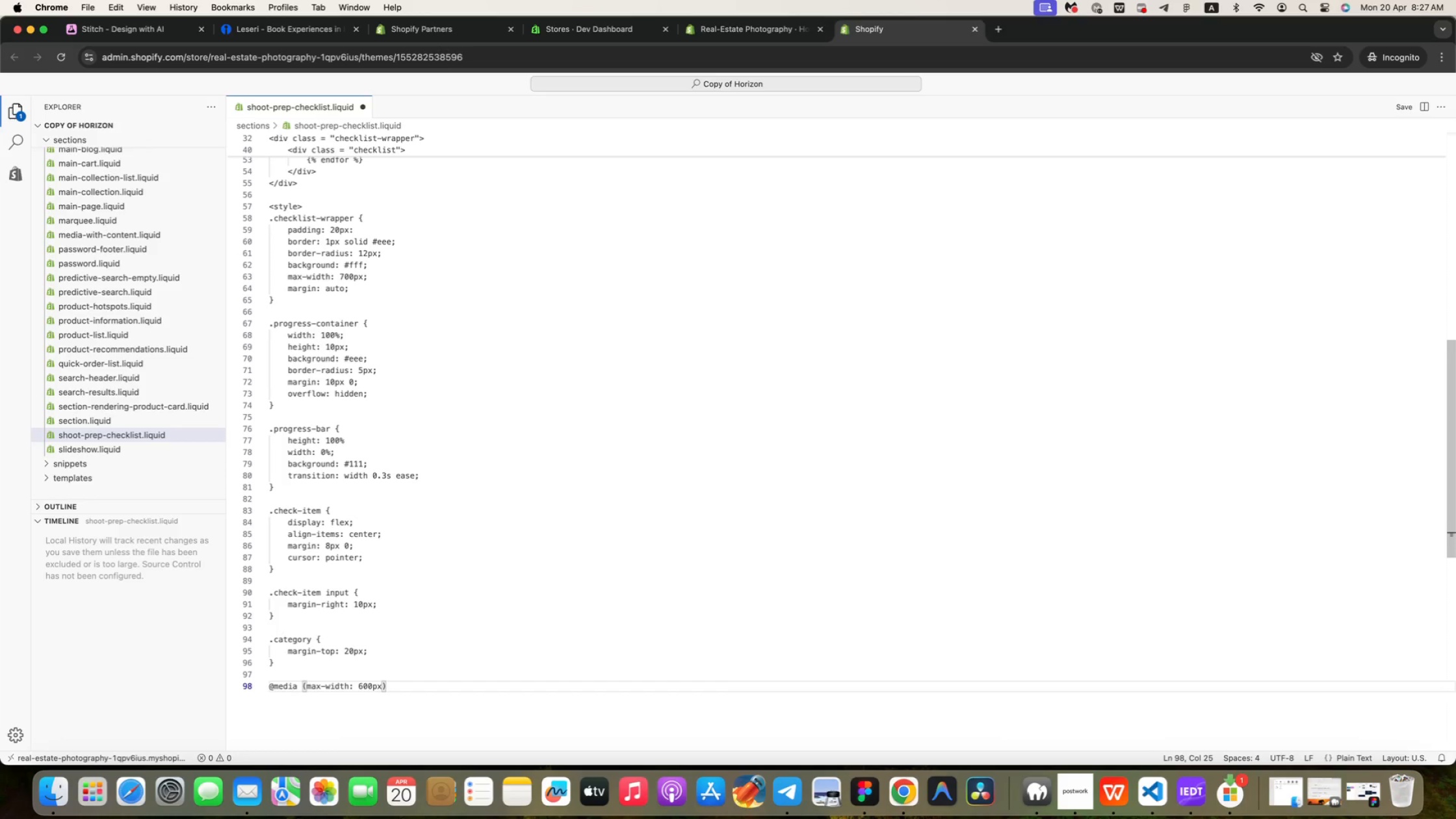 
 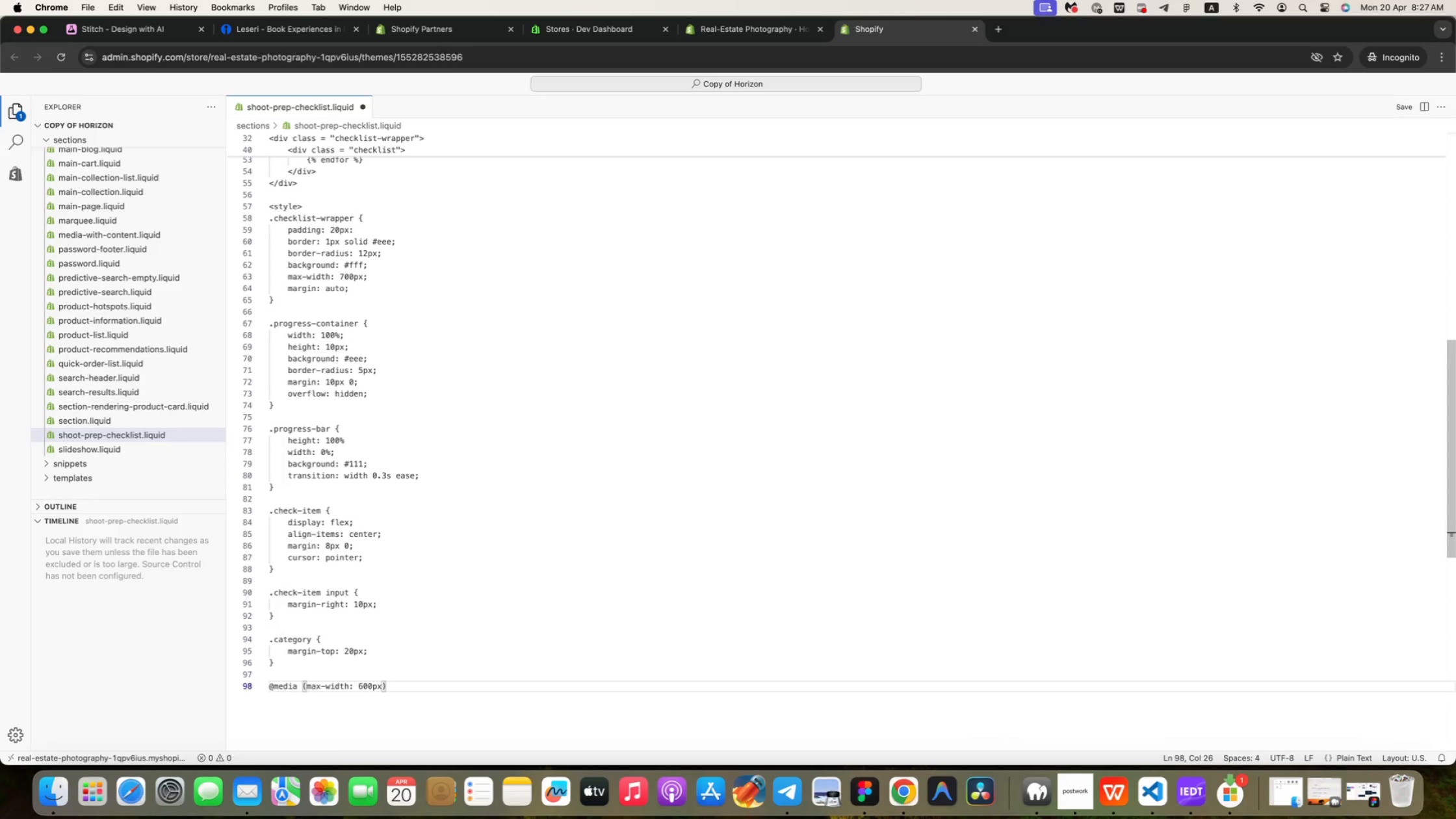 
key(Enter)
 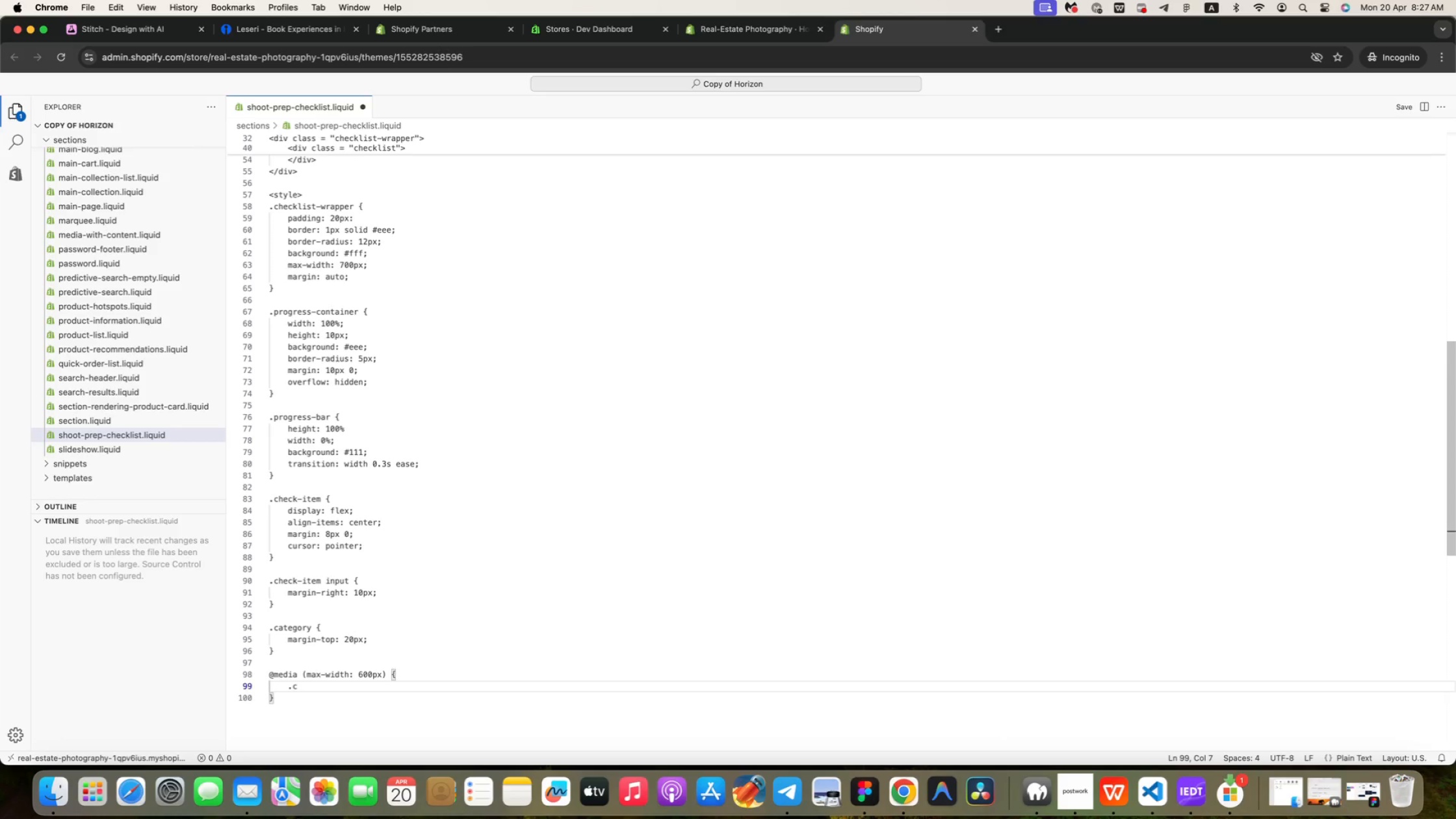 
type(.cj)
key(Backspace)
type(h)
 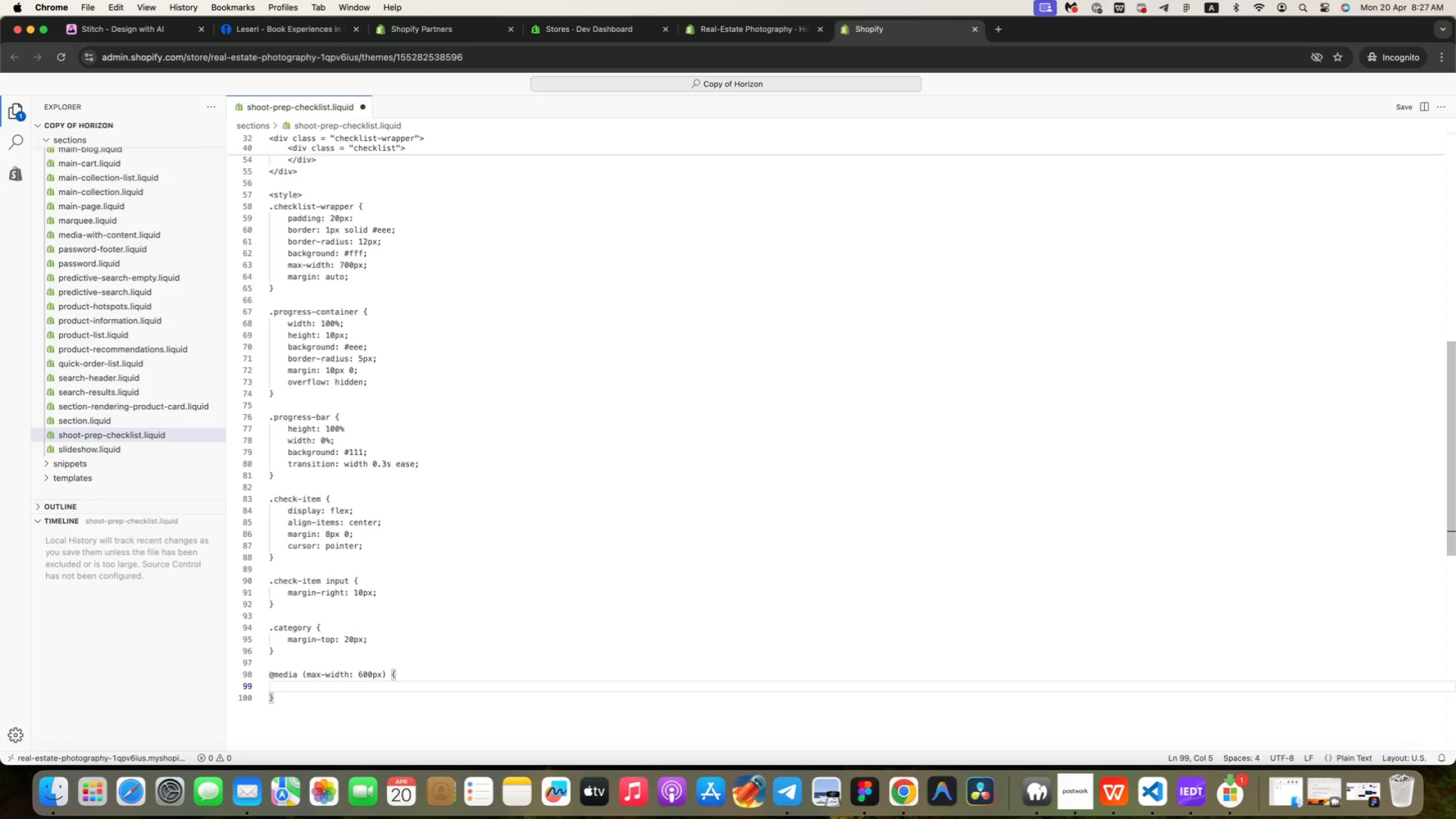 
key(ArrowDown)
 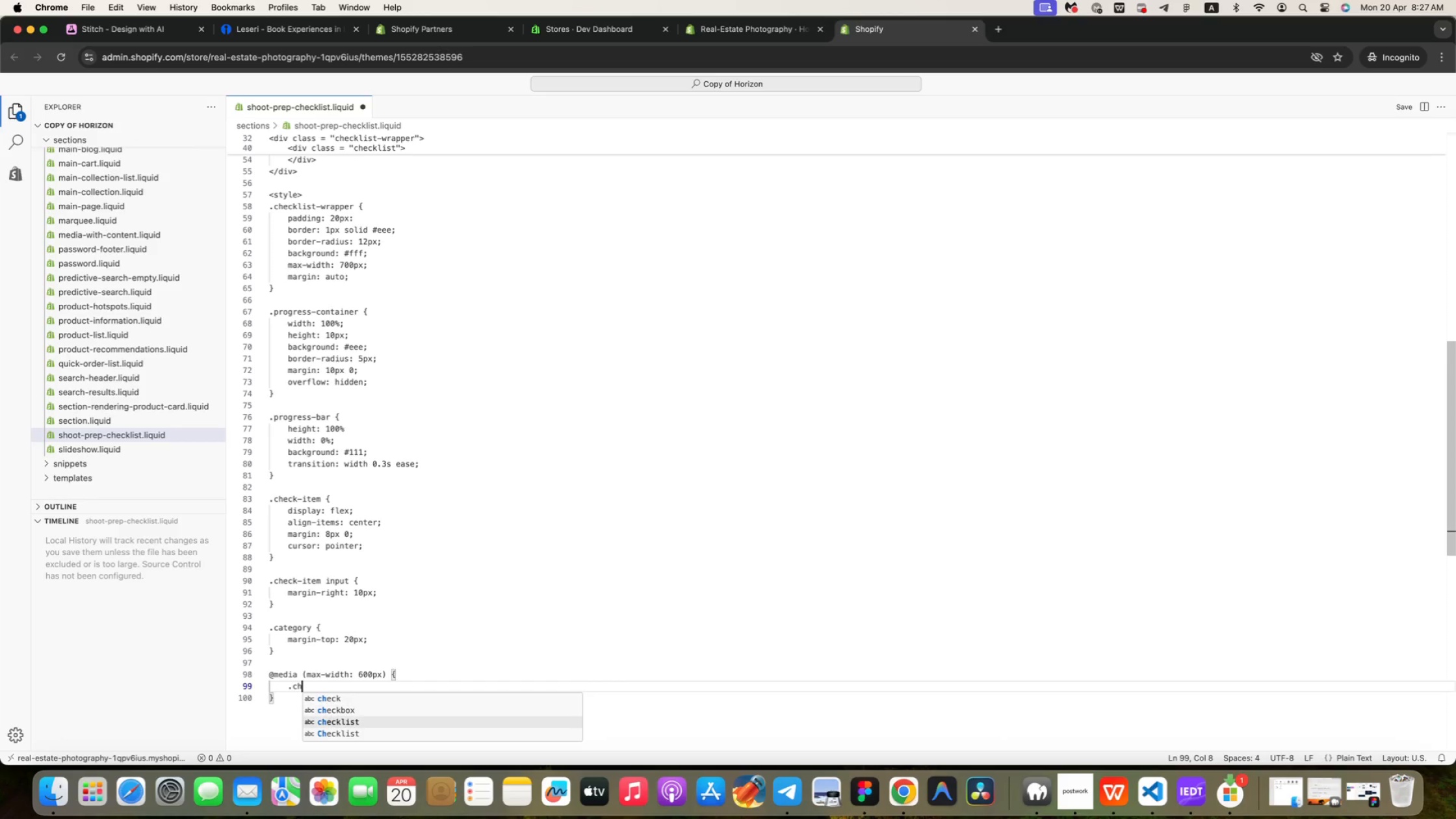 
key(ArrowDown)
 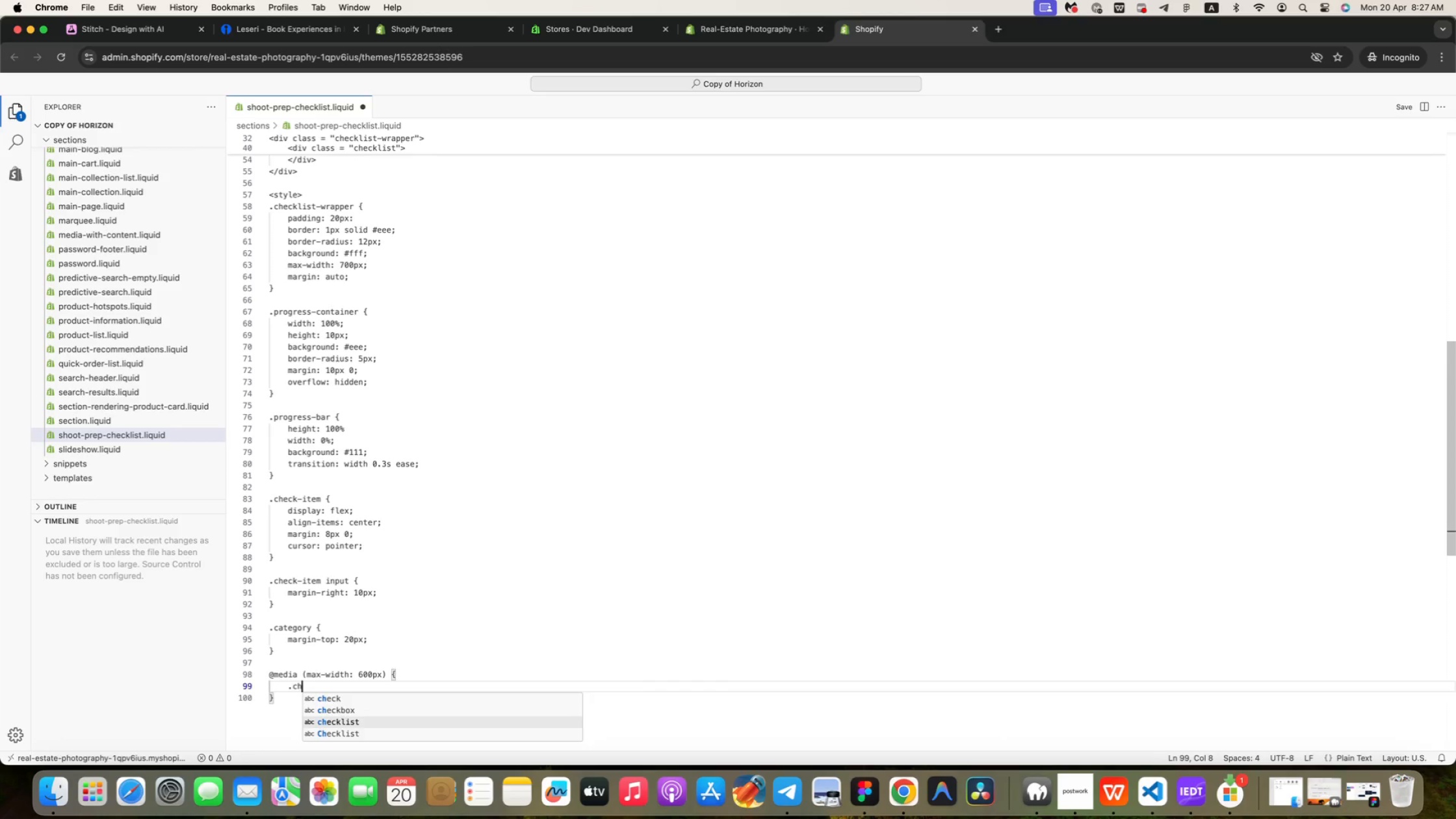 
key(Enter)
 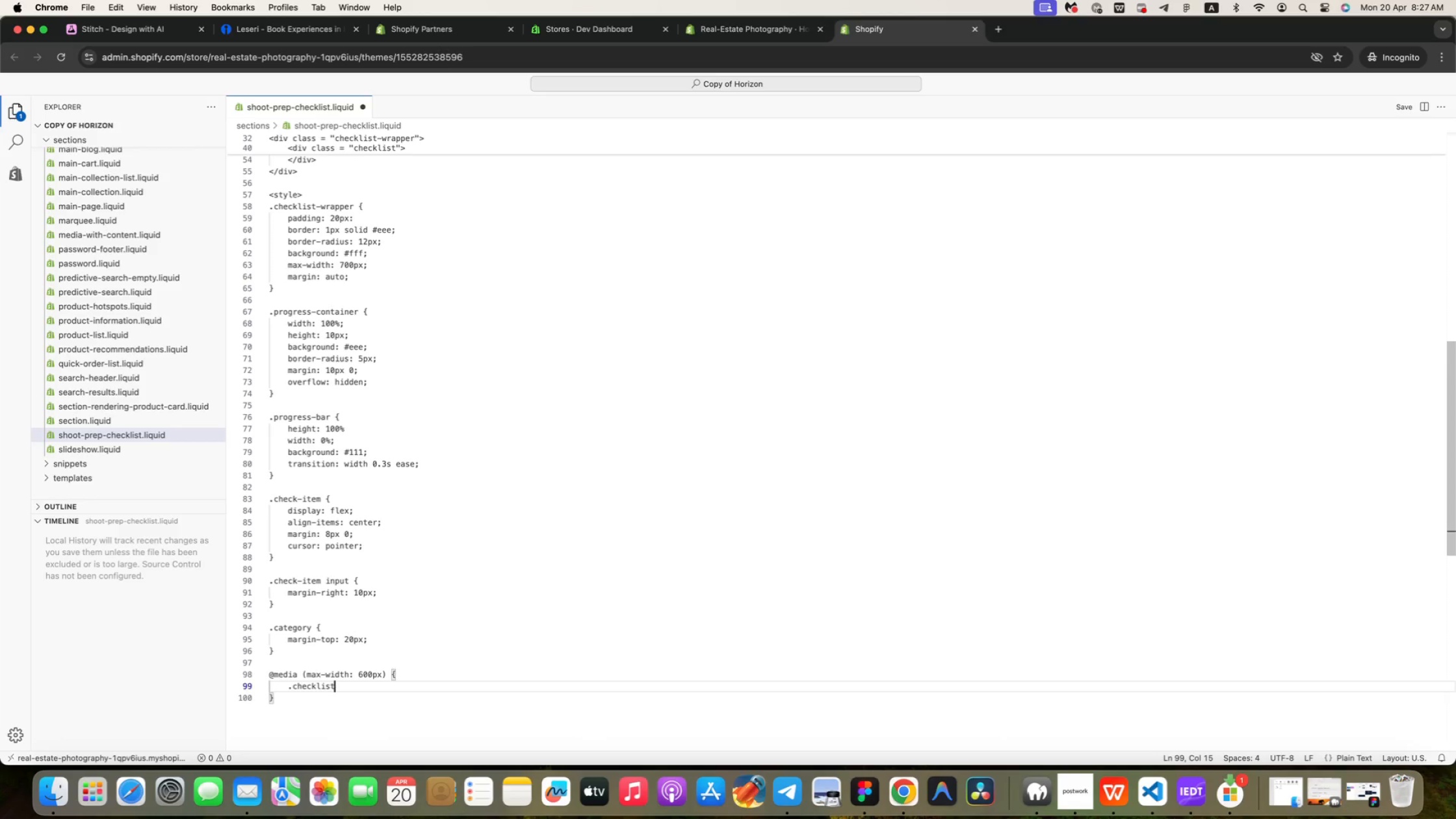 
type(-wra)
 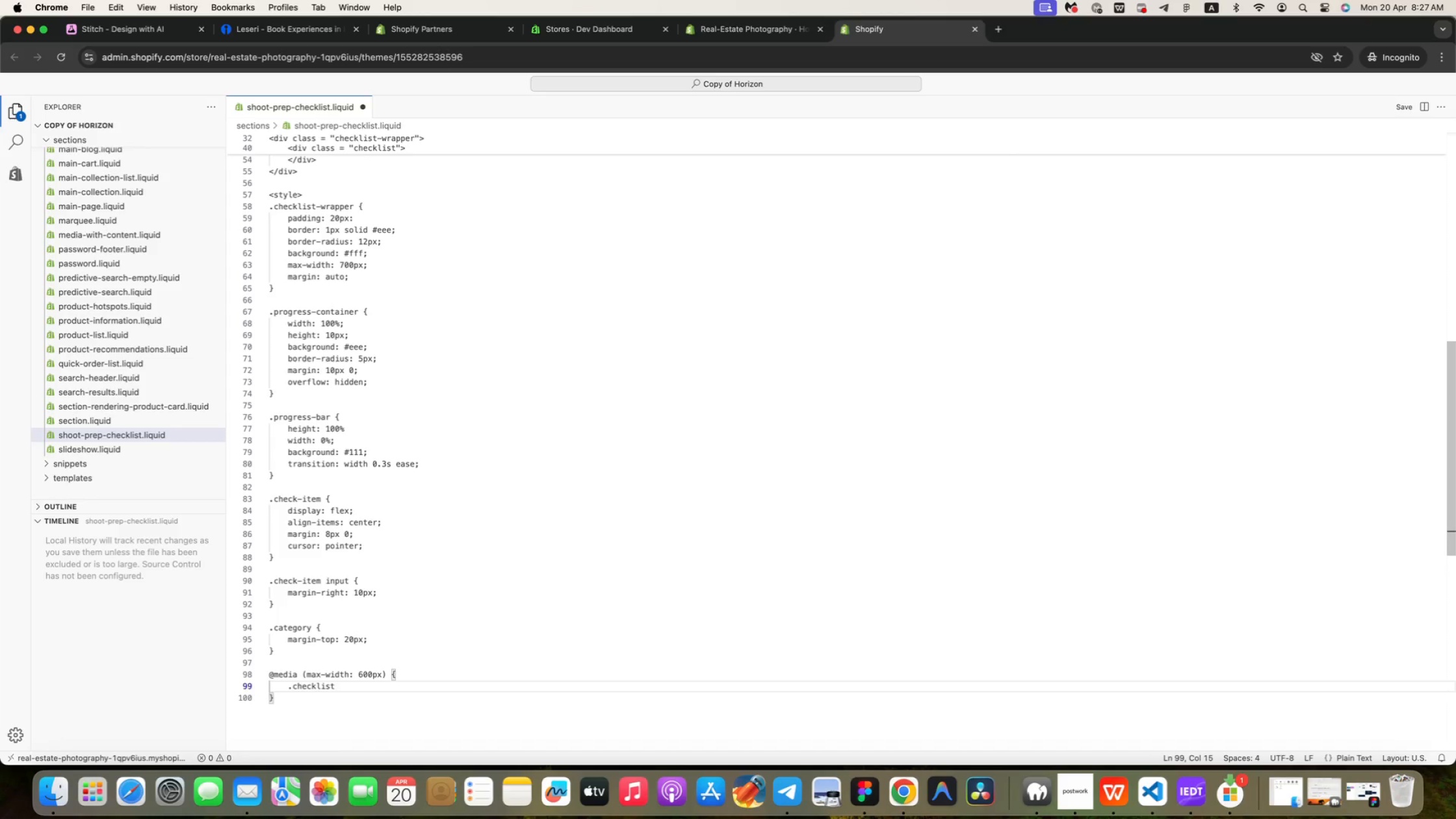 
key(Enter)
 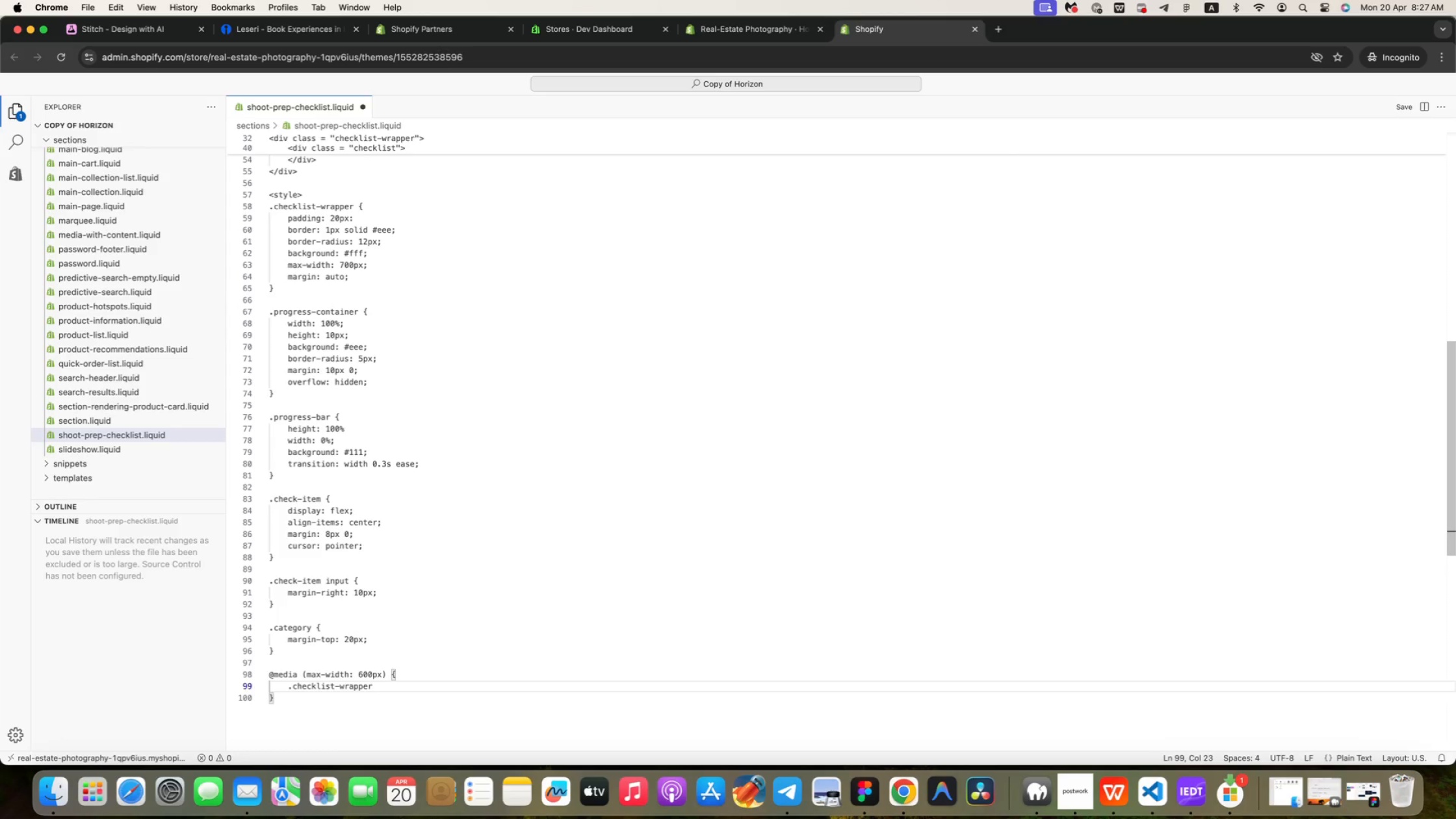 
key(Space)
 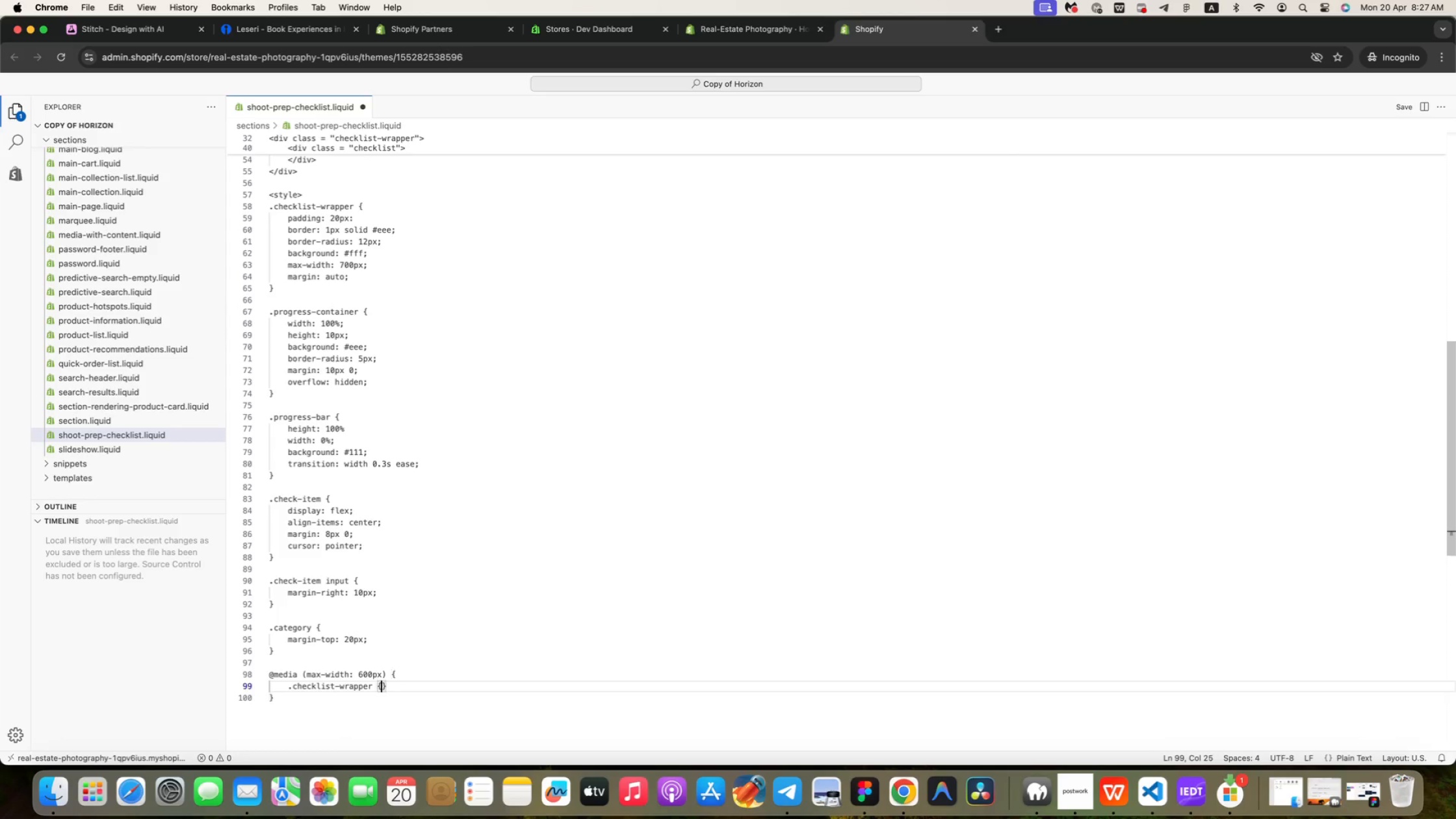 
key(Shift+BracketLeft)
 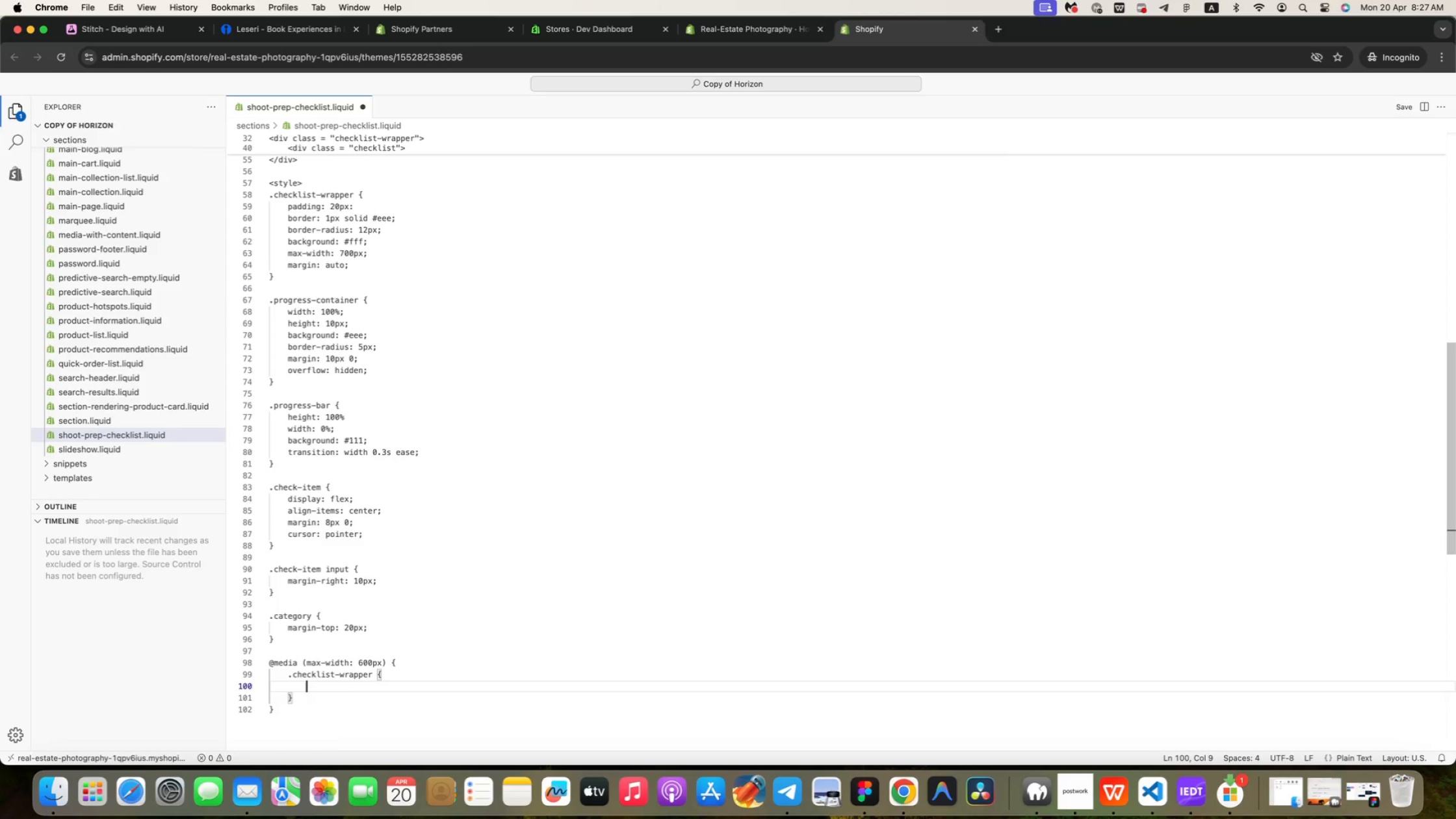 
key(Enter)
 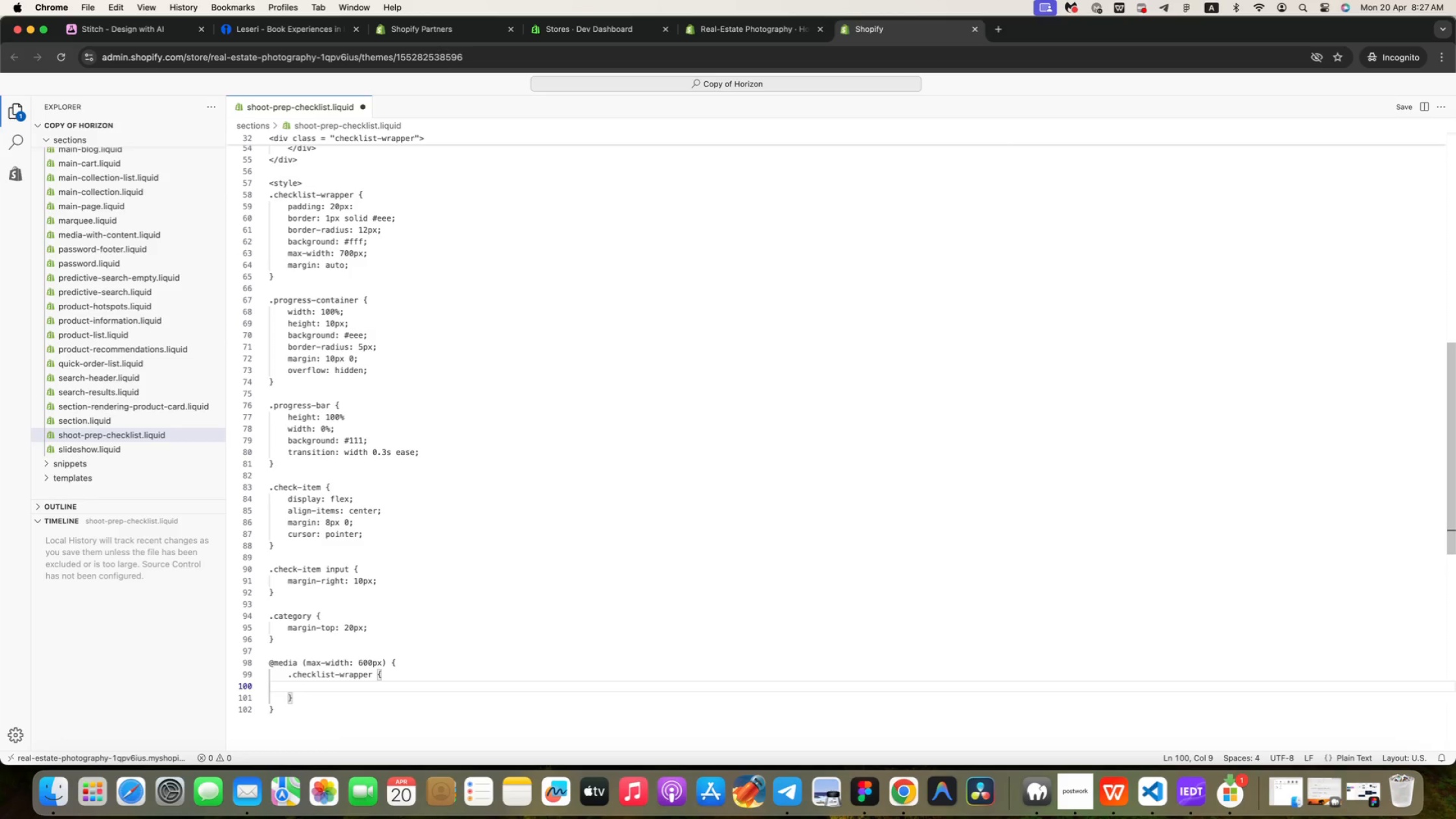 
type(padd)
 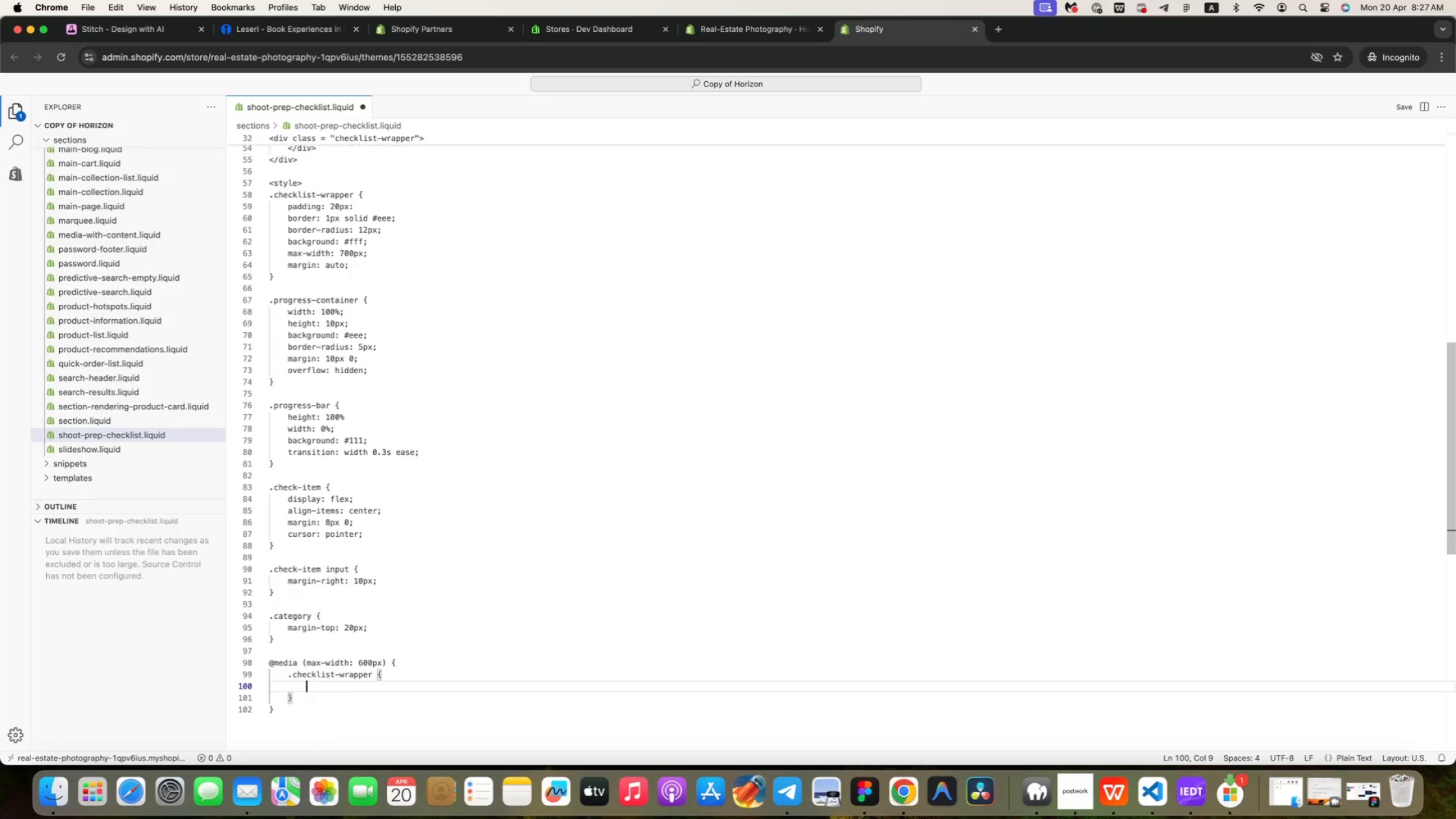 
key(Enter)
 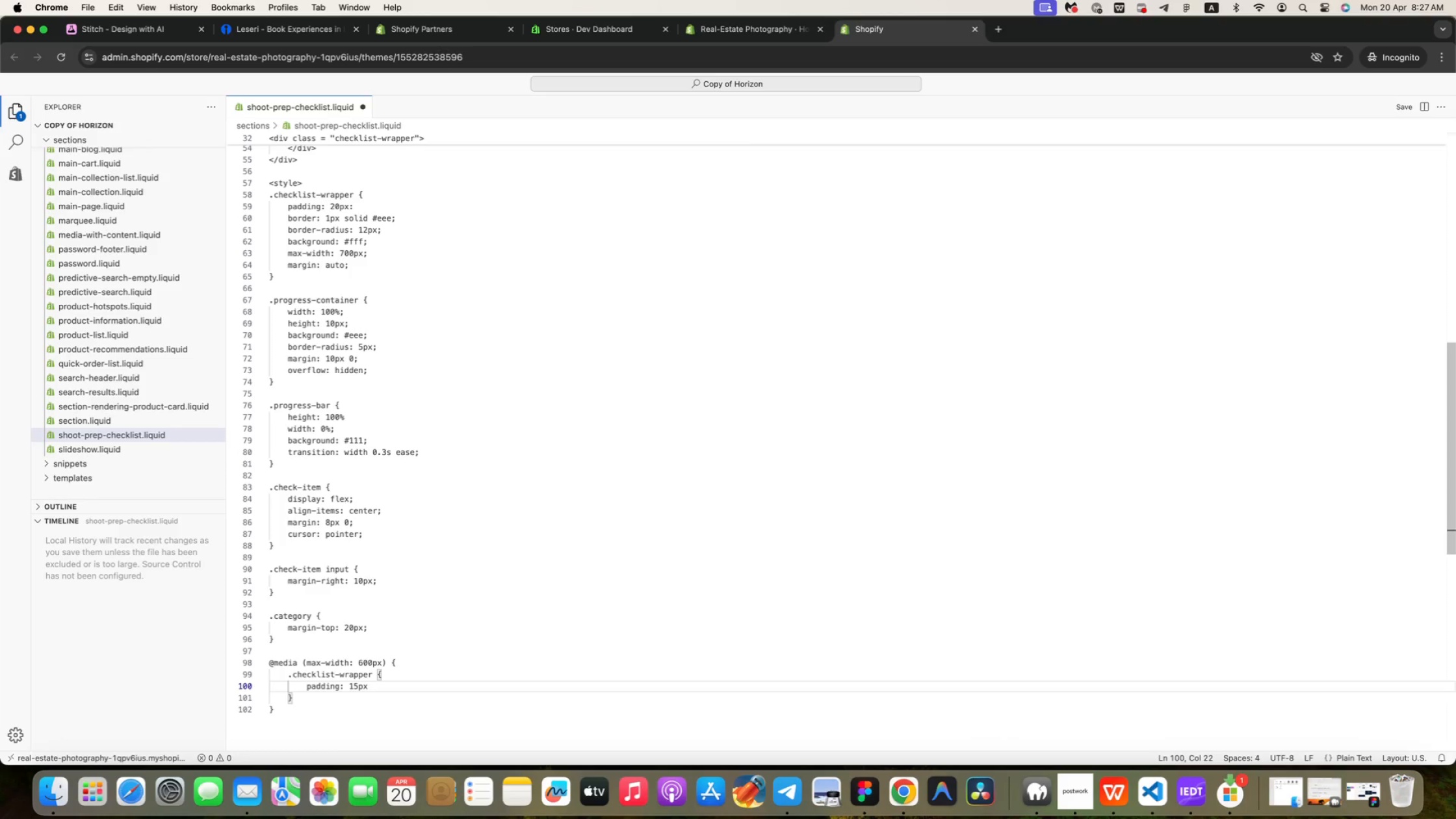 
type(: 15px;)
 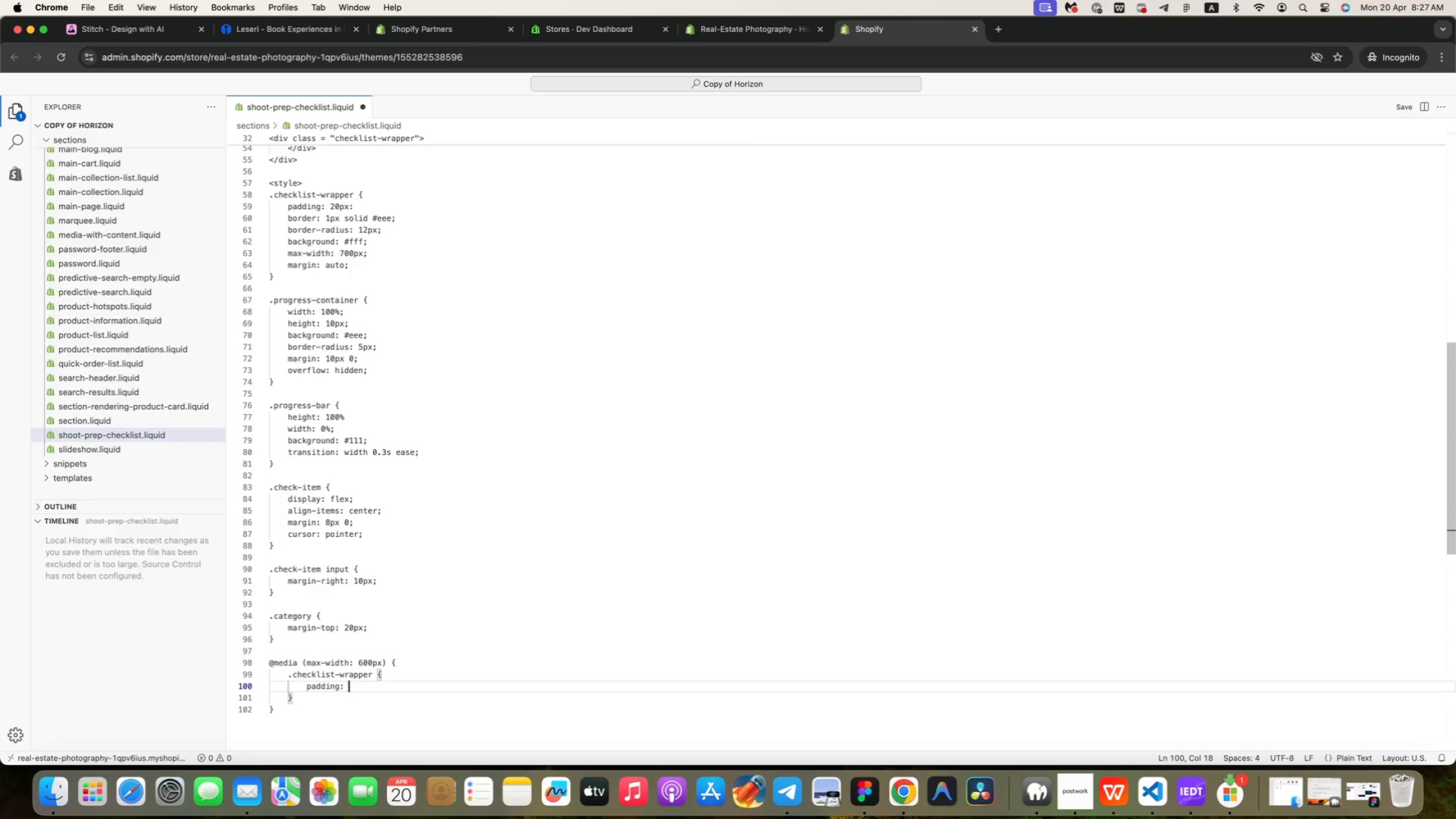 
key(ArrowDown)
 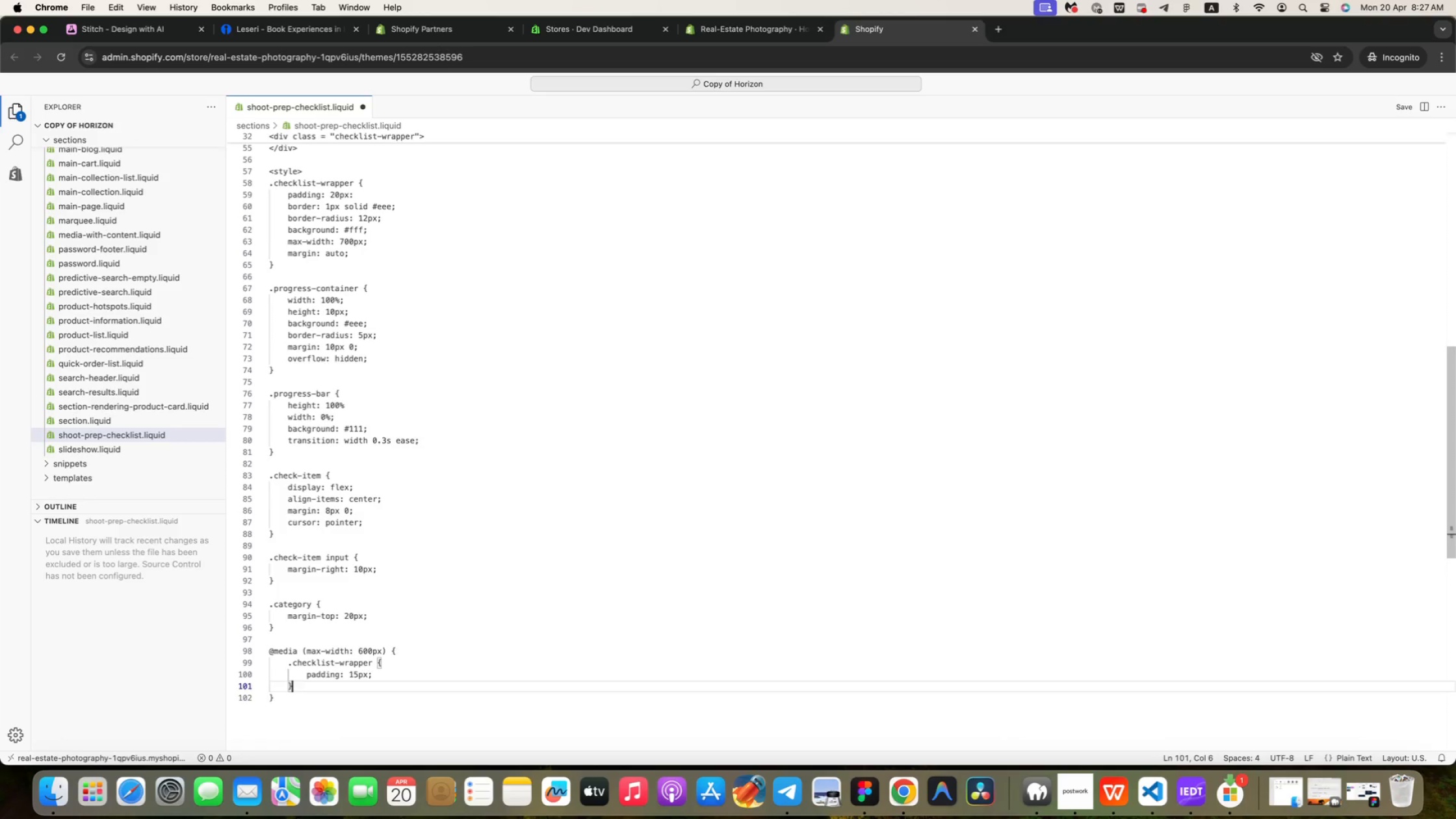 
key(ArrowDown)
 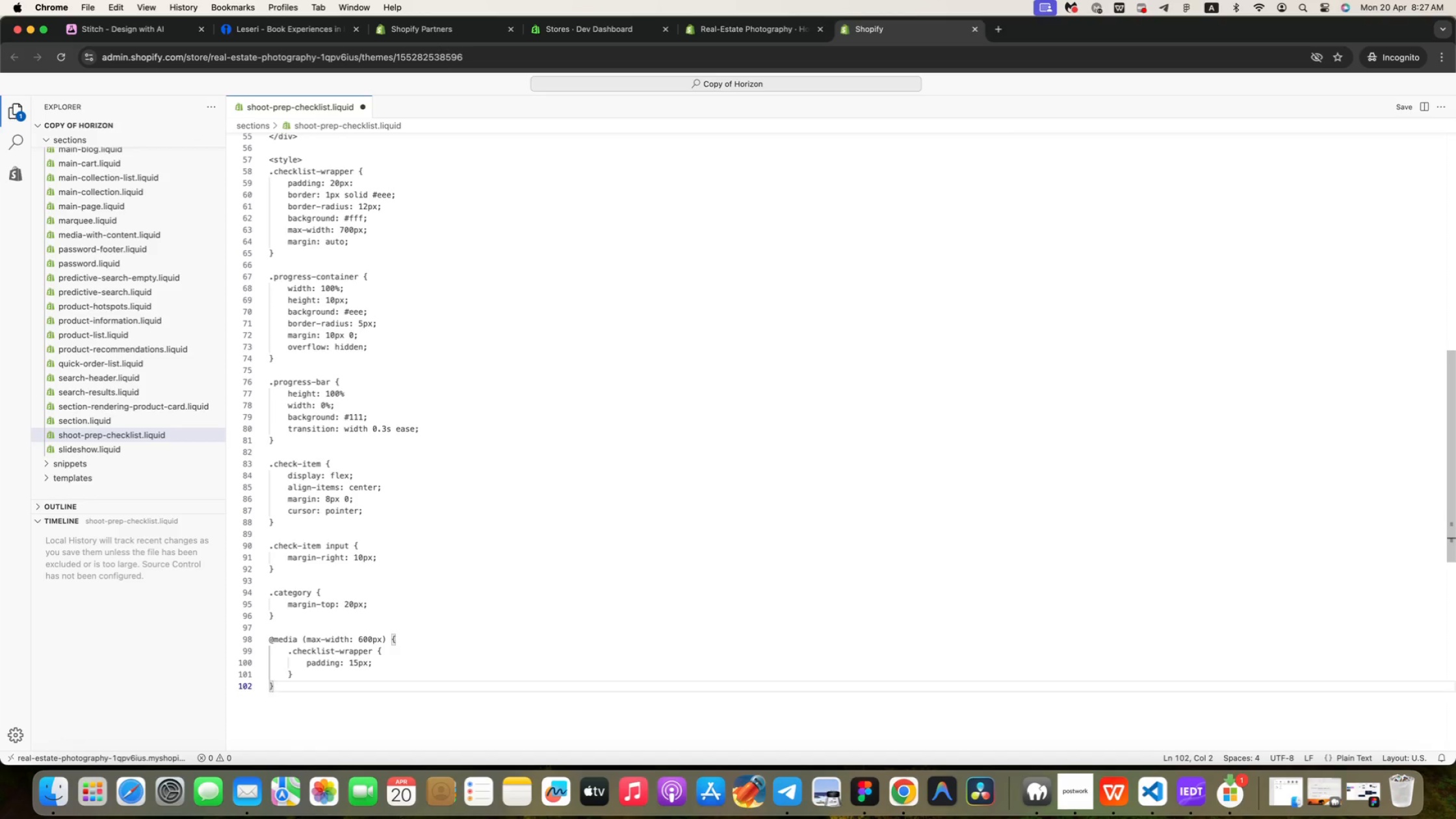 
key(Enter)
 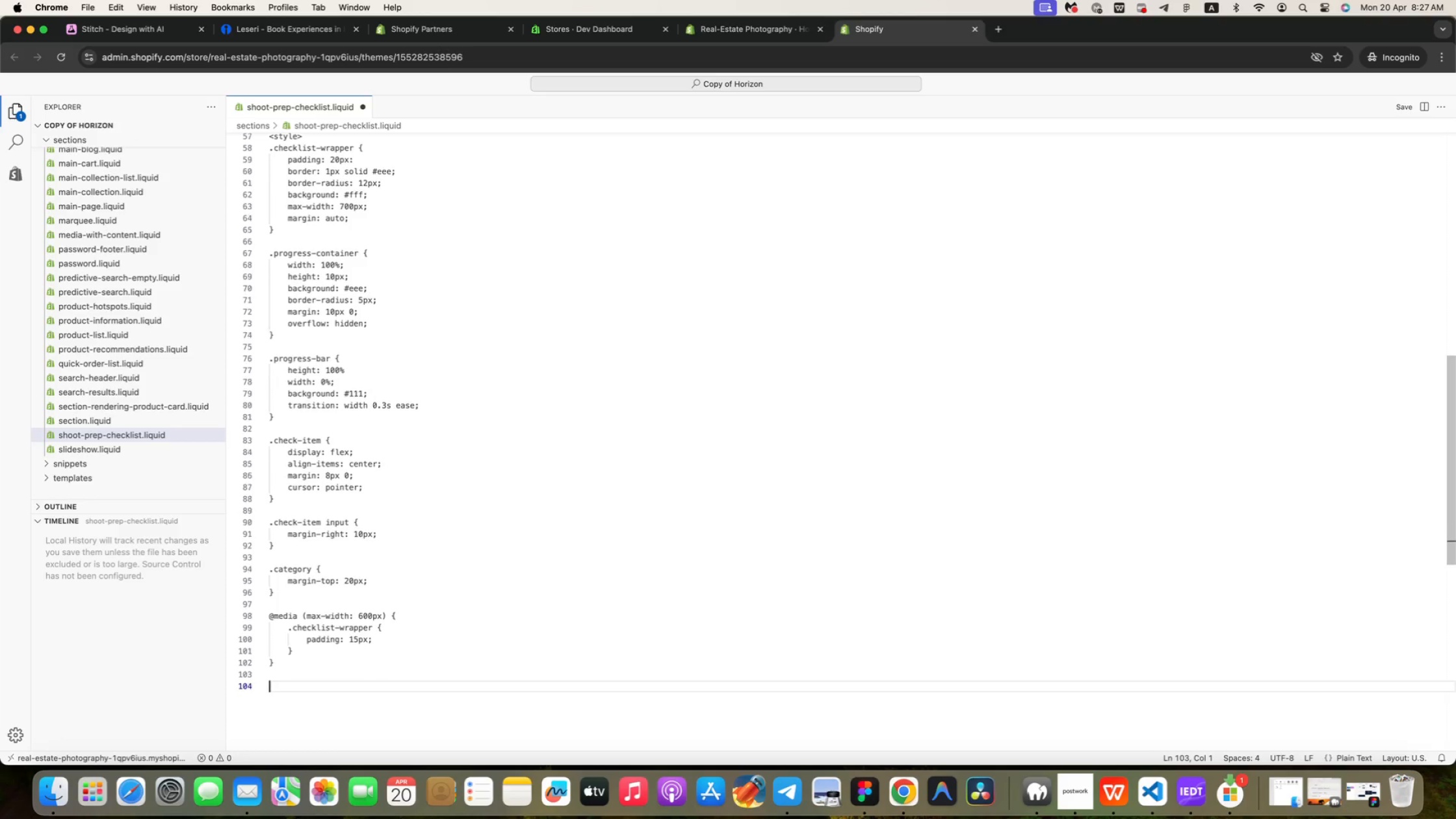 
key(Enter)
 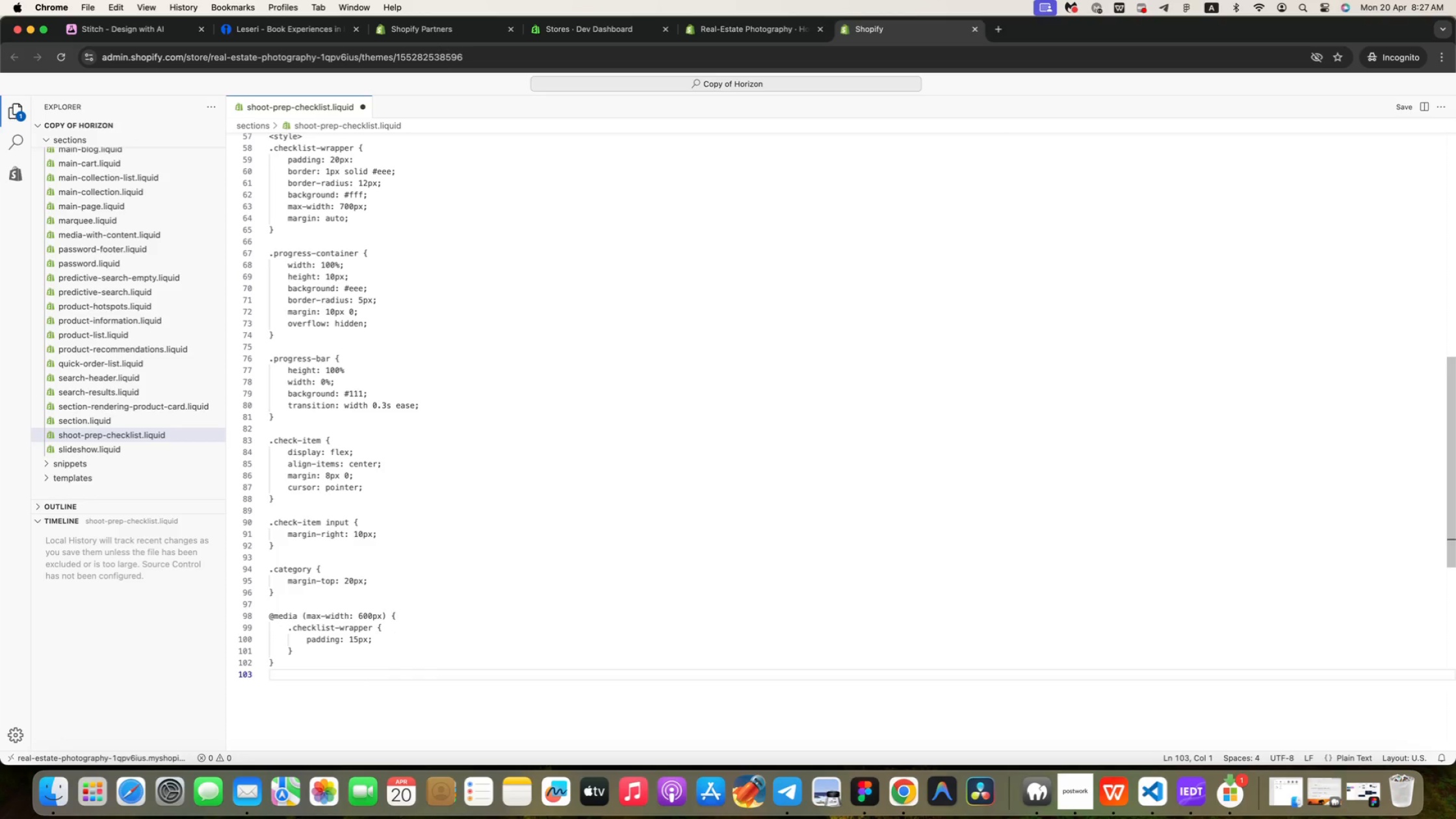 
key(Backspace)
type(</st)
 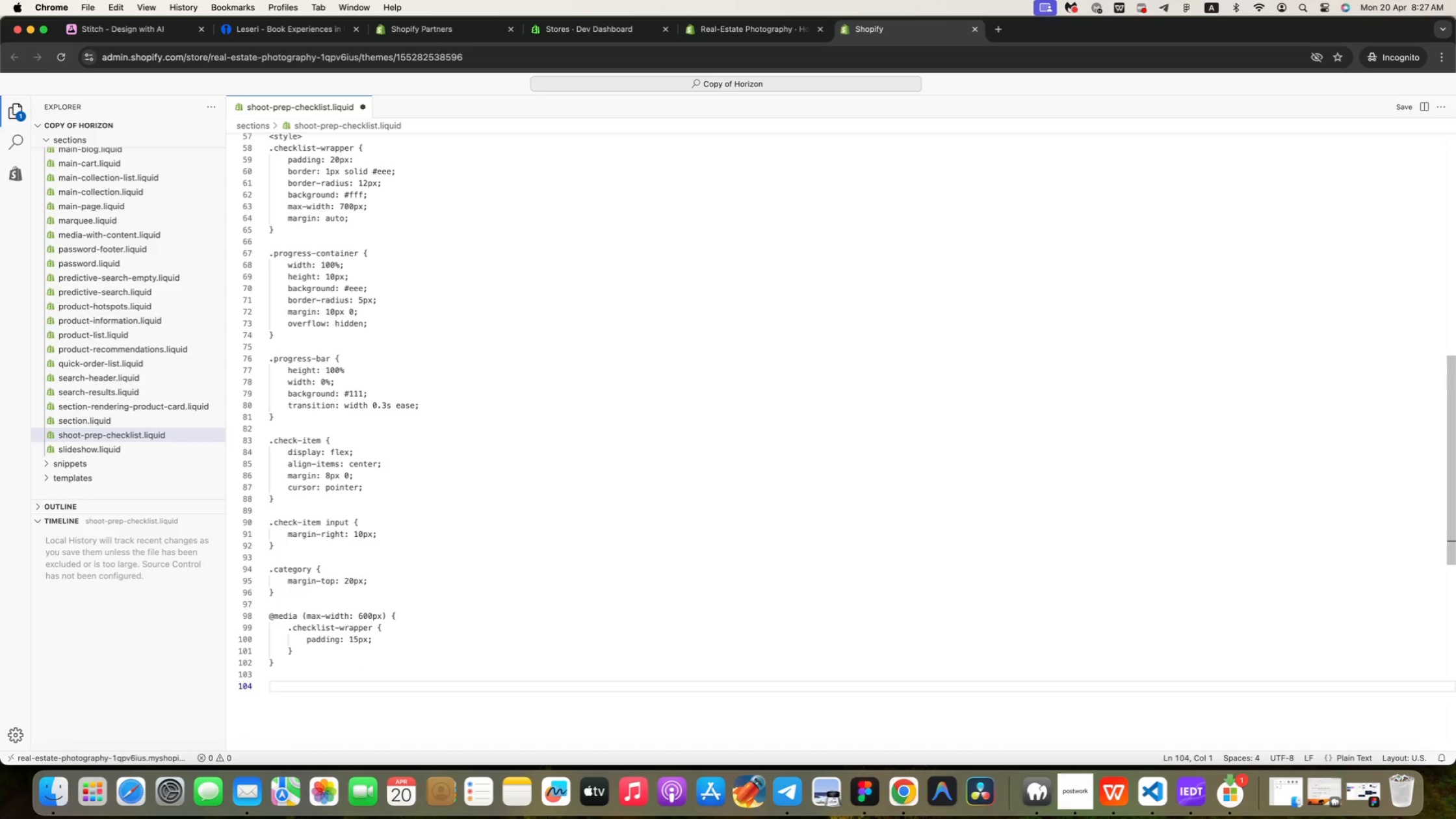 
key(Enter)
 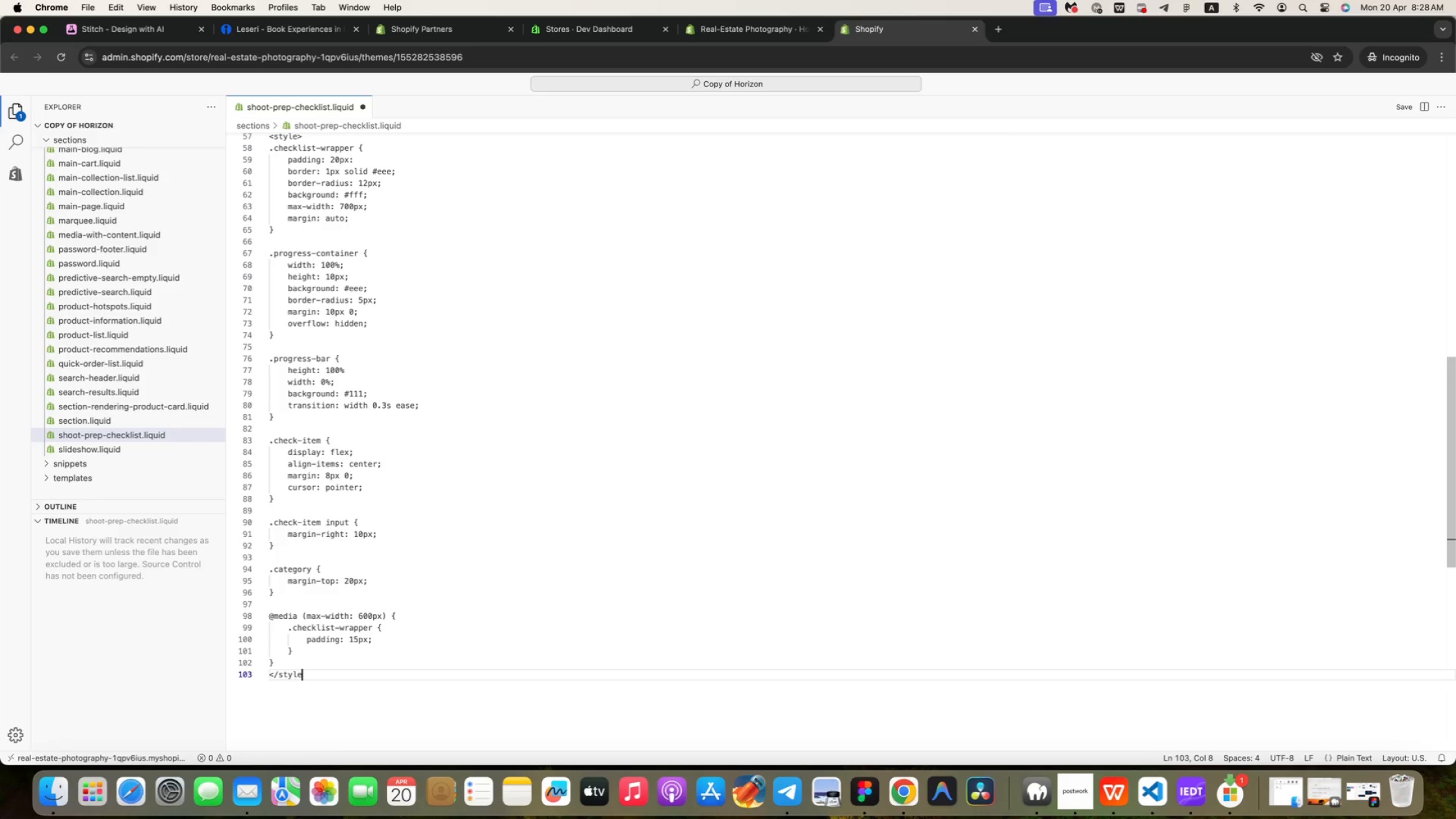 
key(Shift+Period)
 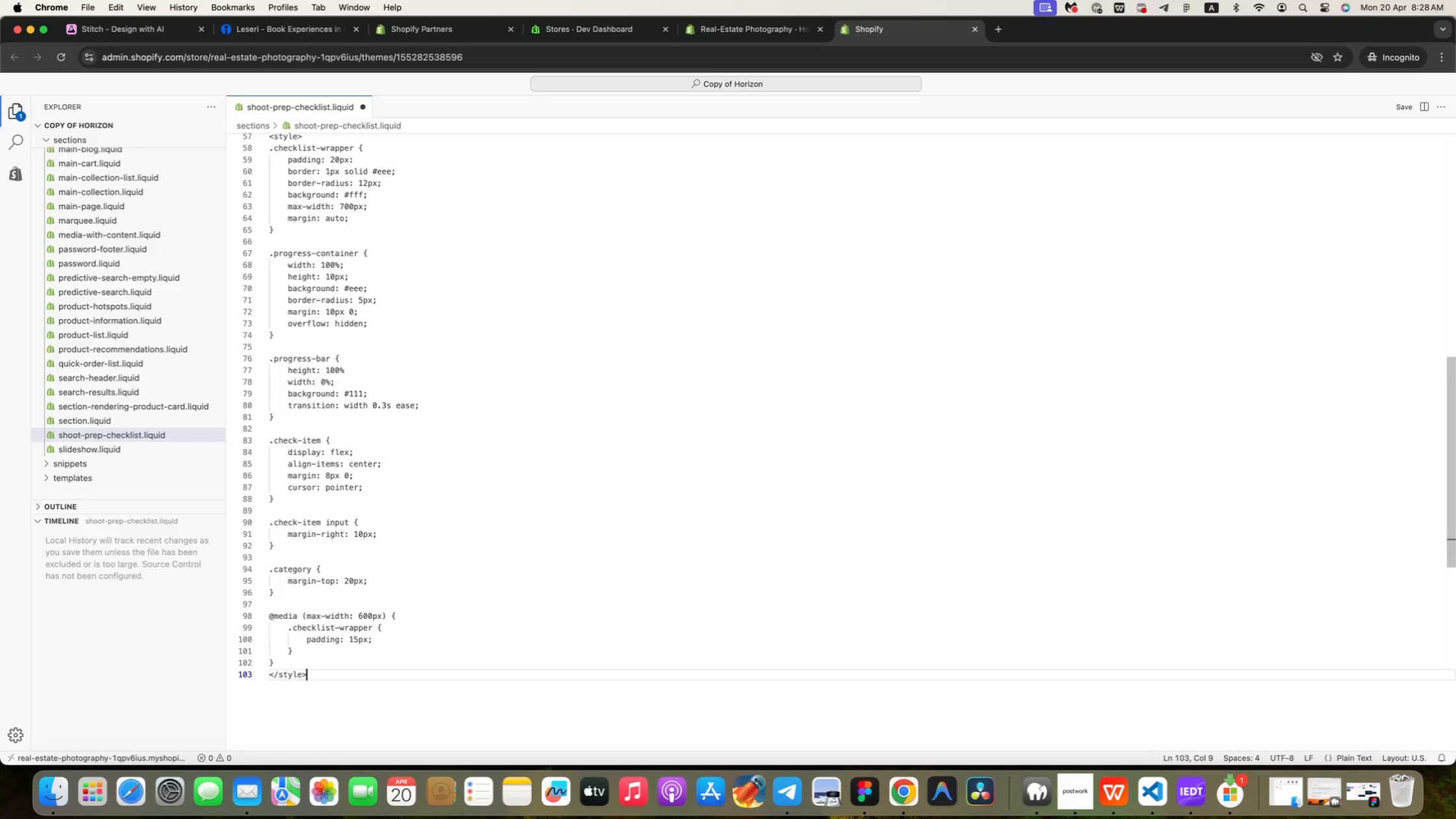 
key(Enter)
 